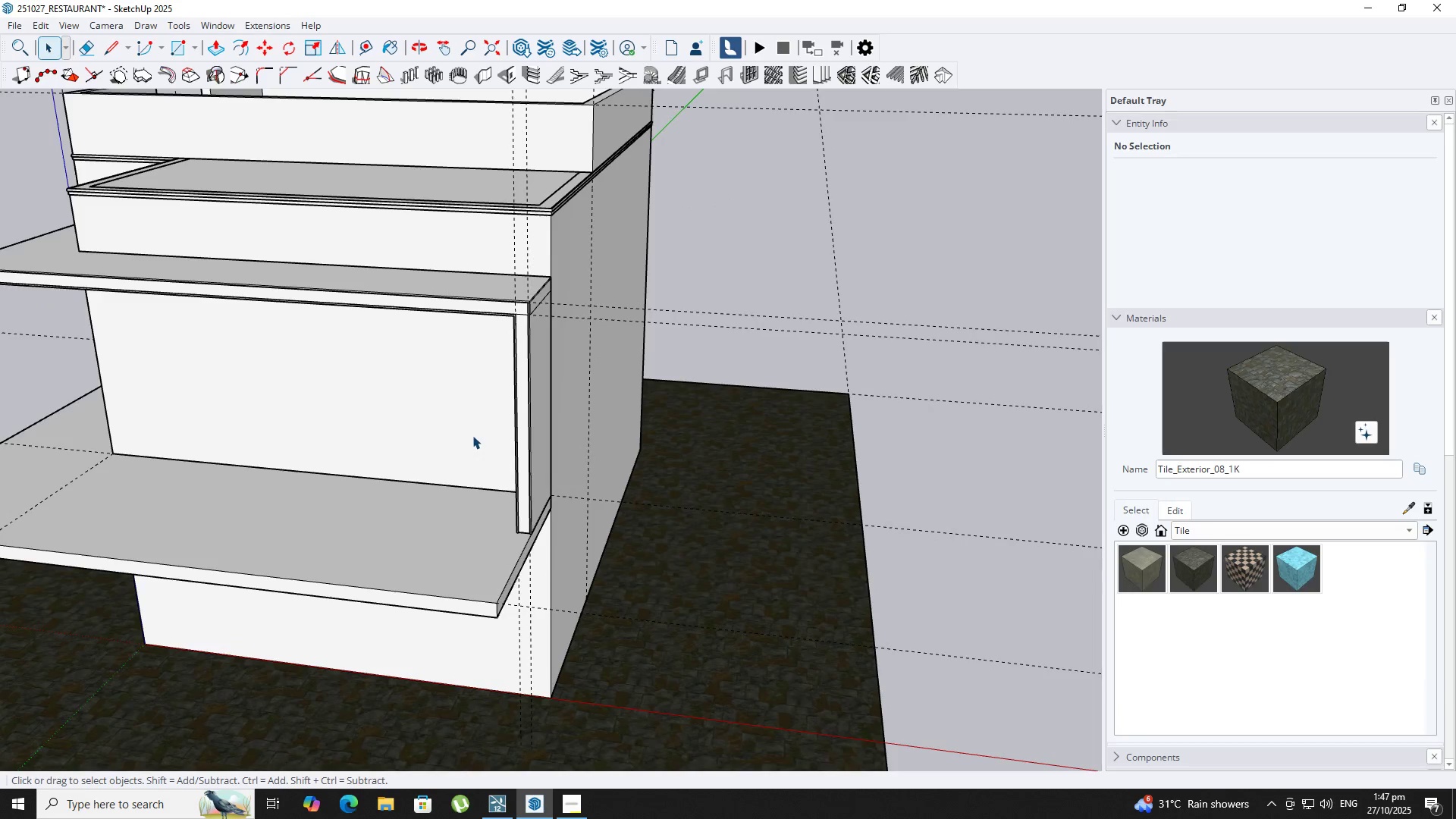 
key(Escape)
 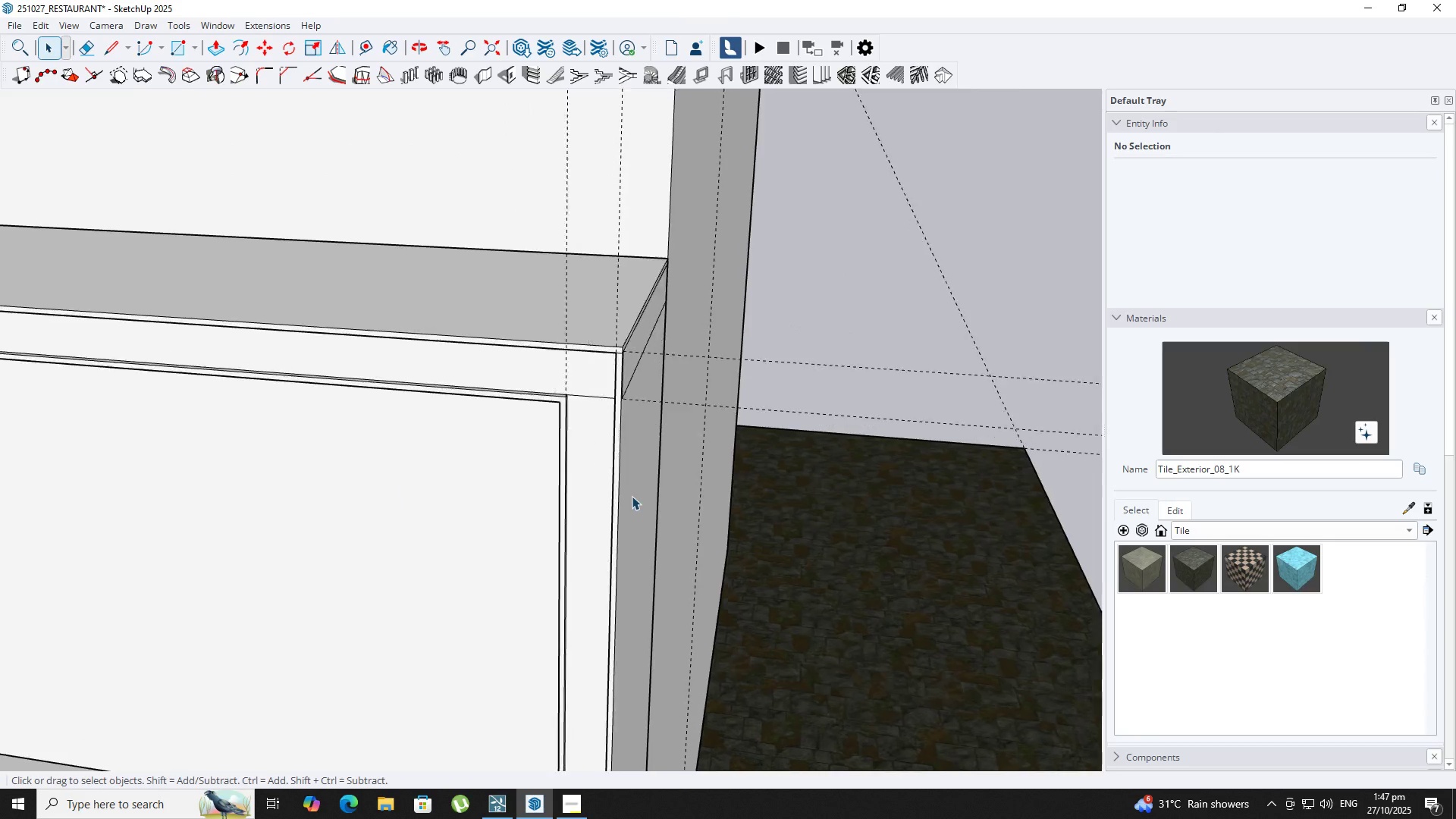 
hold_key(key=ShiftLeft, duration=0.32)
 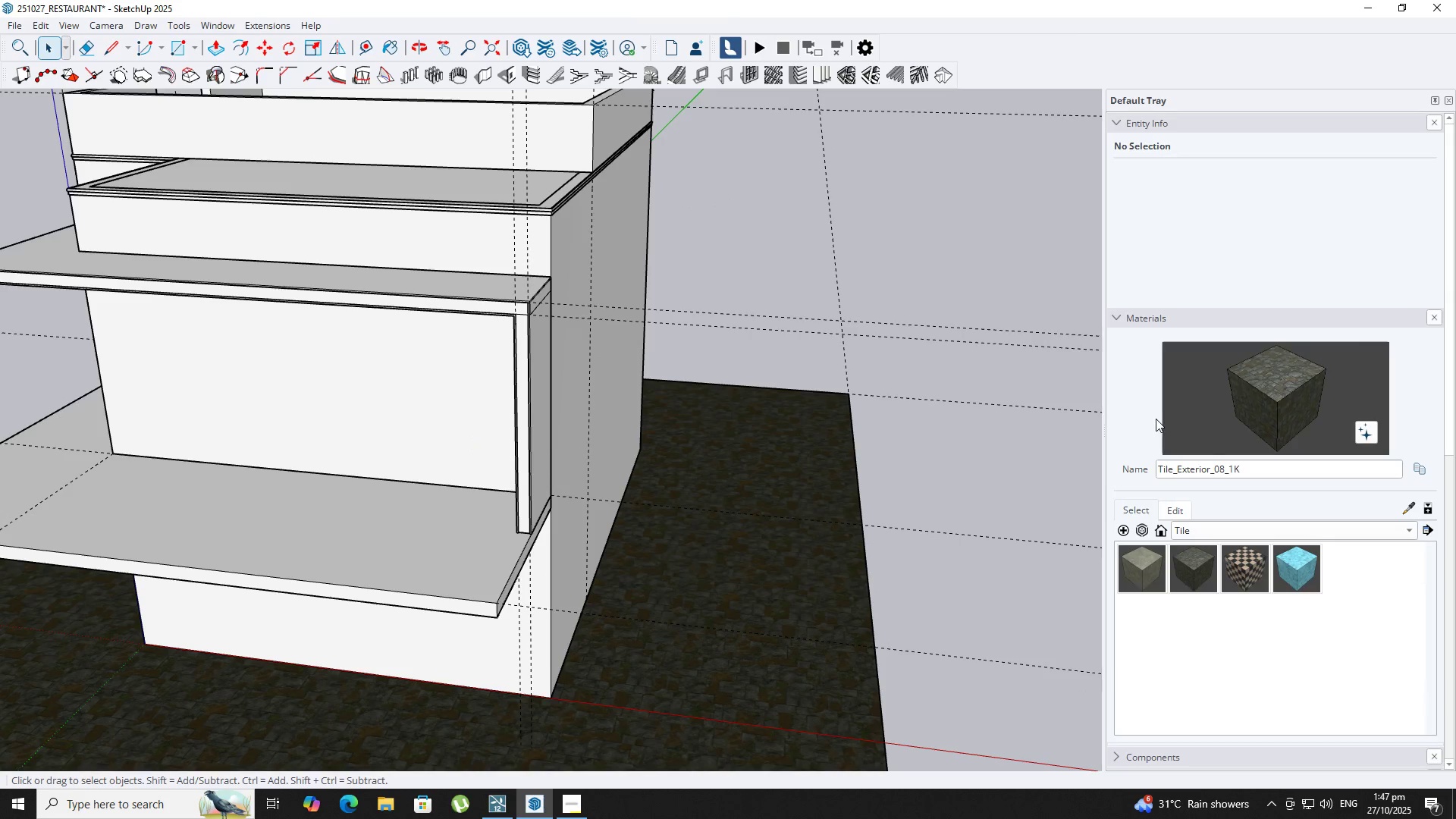 
left_click([1264, 535])
 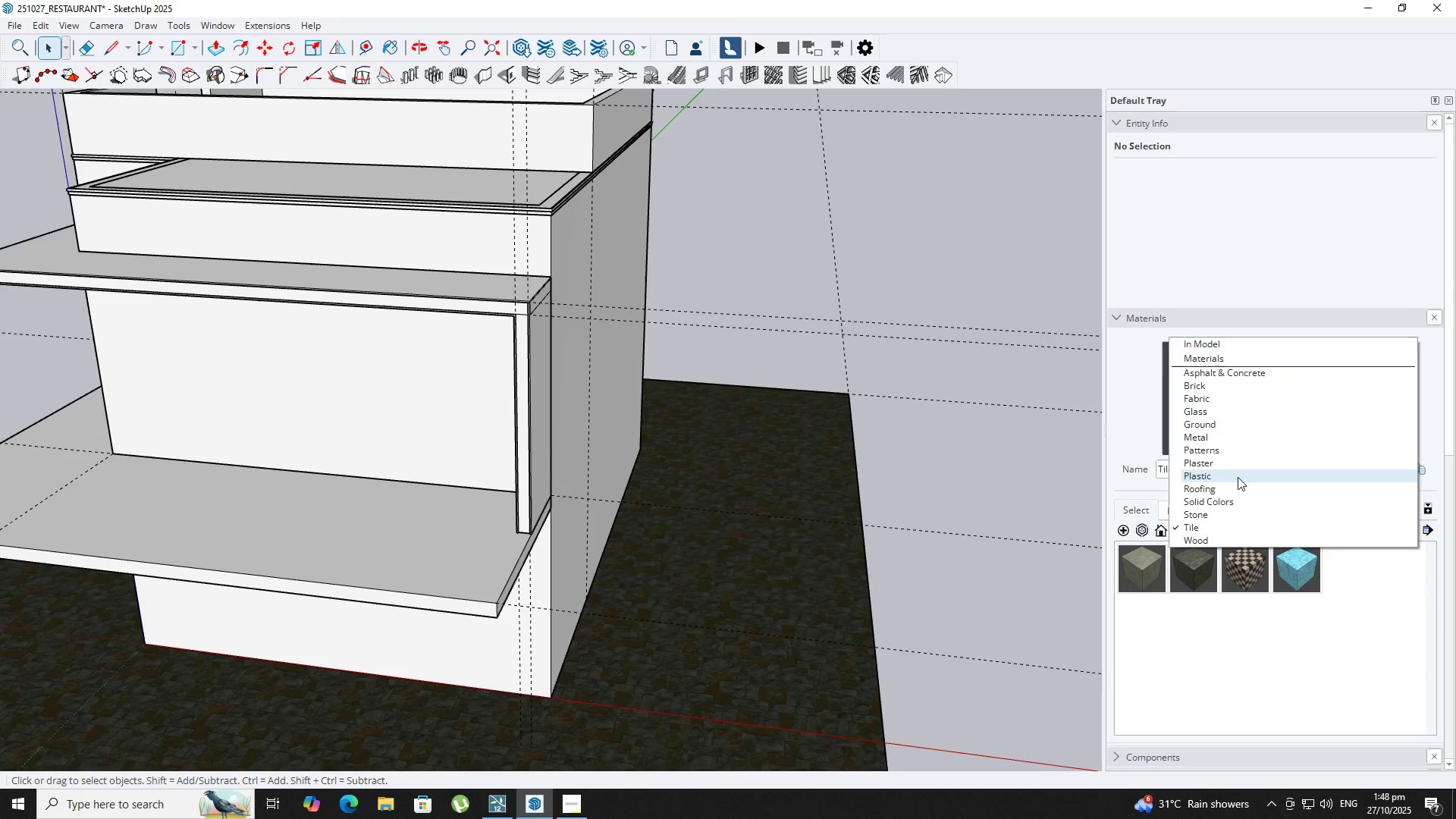 
left_click([1250, 505])
 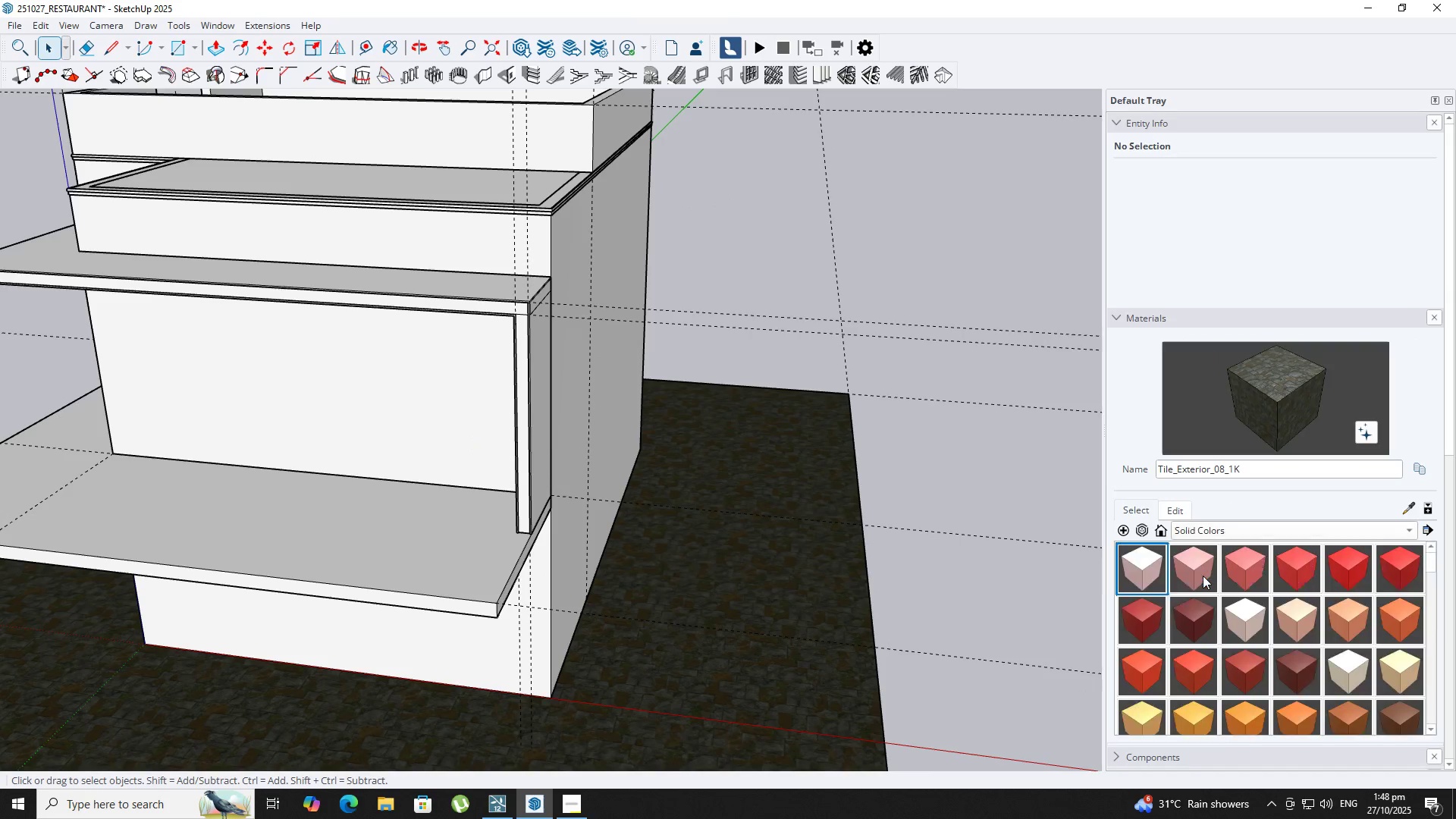 
scroll: coordinate [1203, 576], scroll_direction: down, amount: 17.0
 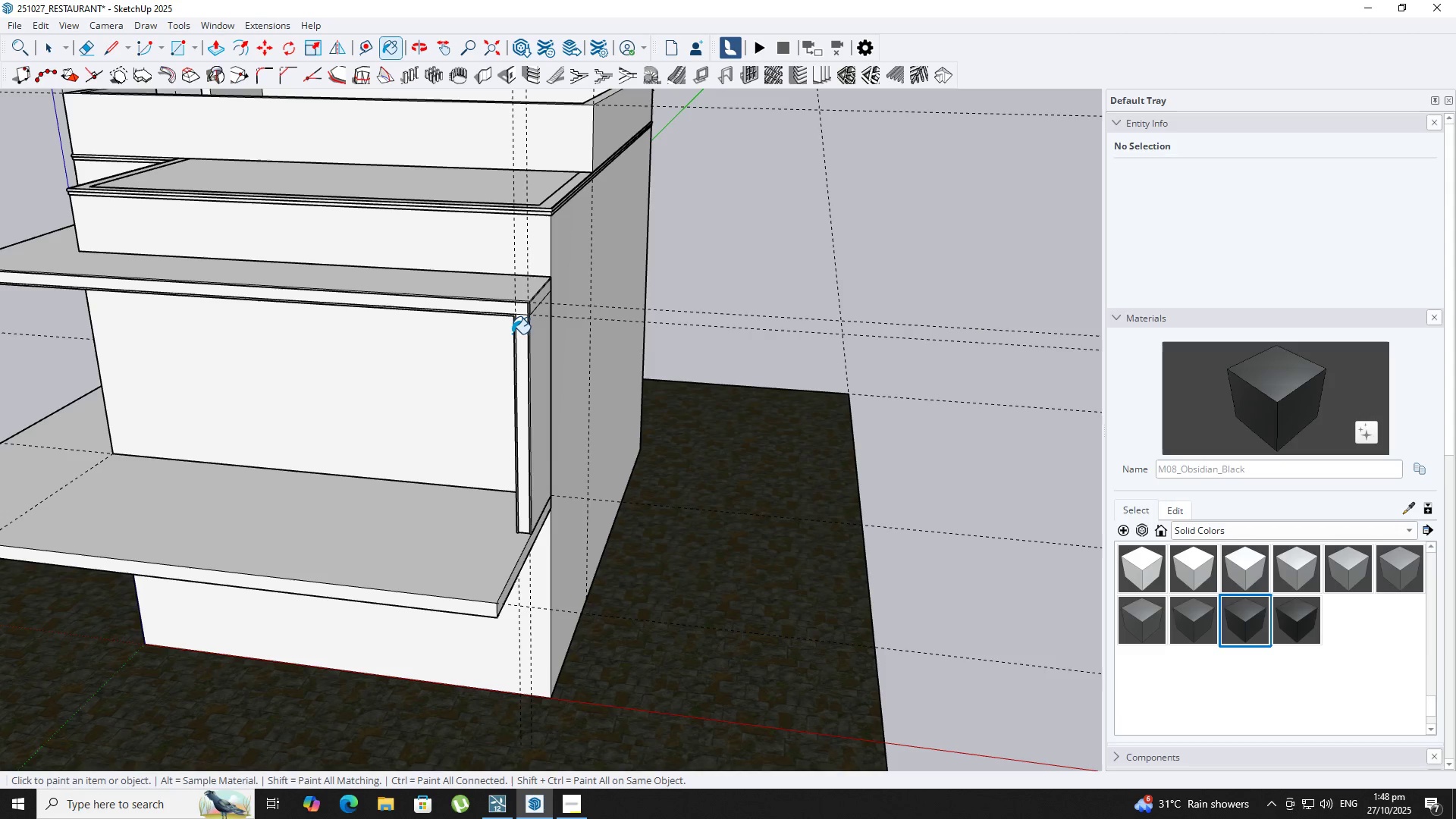 
left_click([516, 334])
 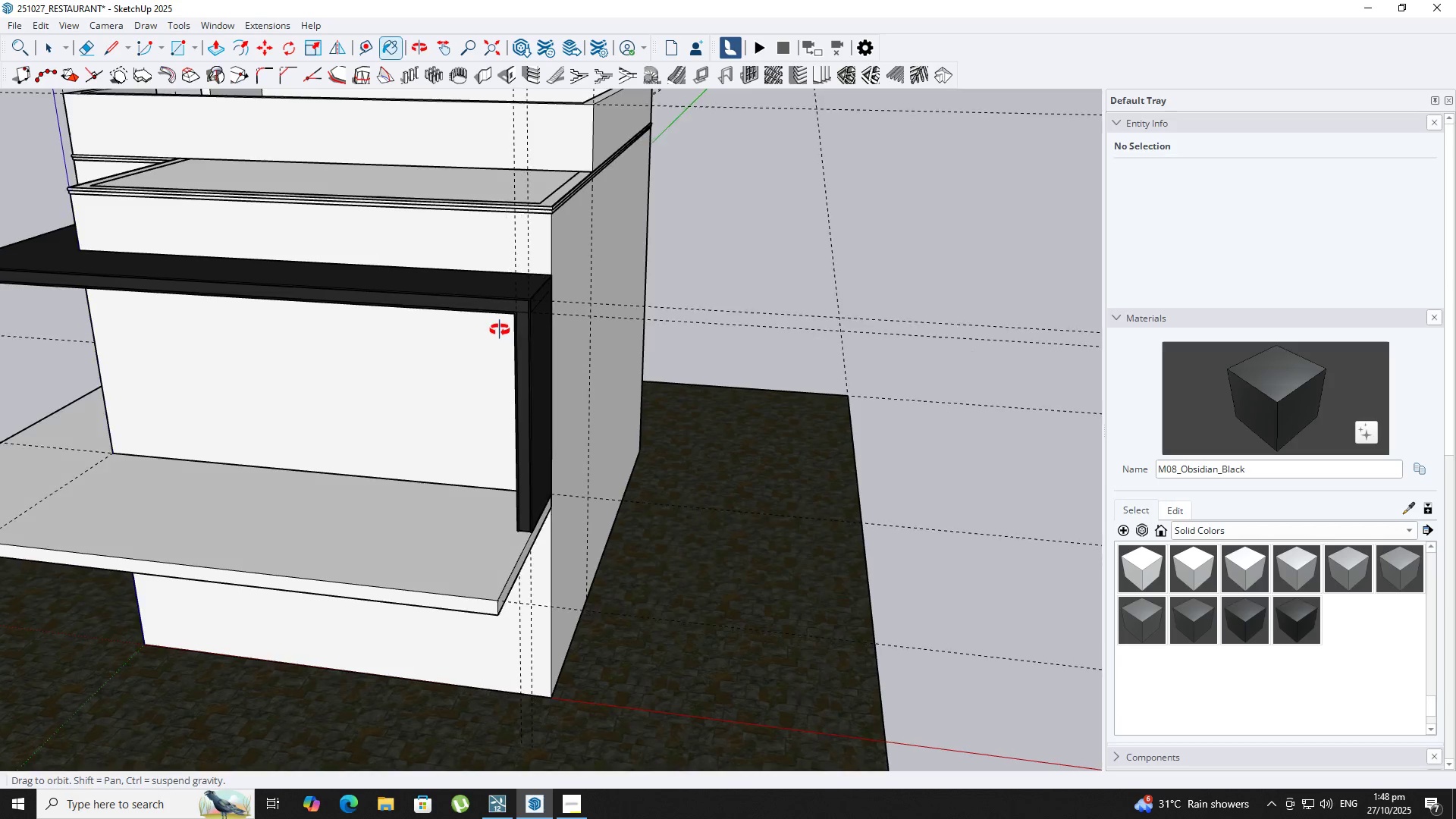 
scroll: coordinate [518, 269], scroll_direction: down, amount: 3.0
 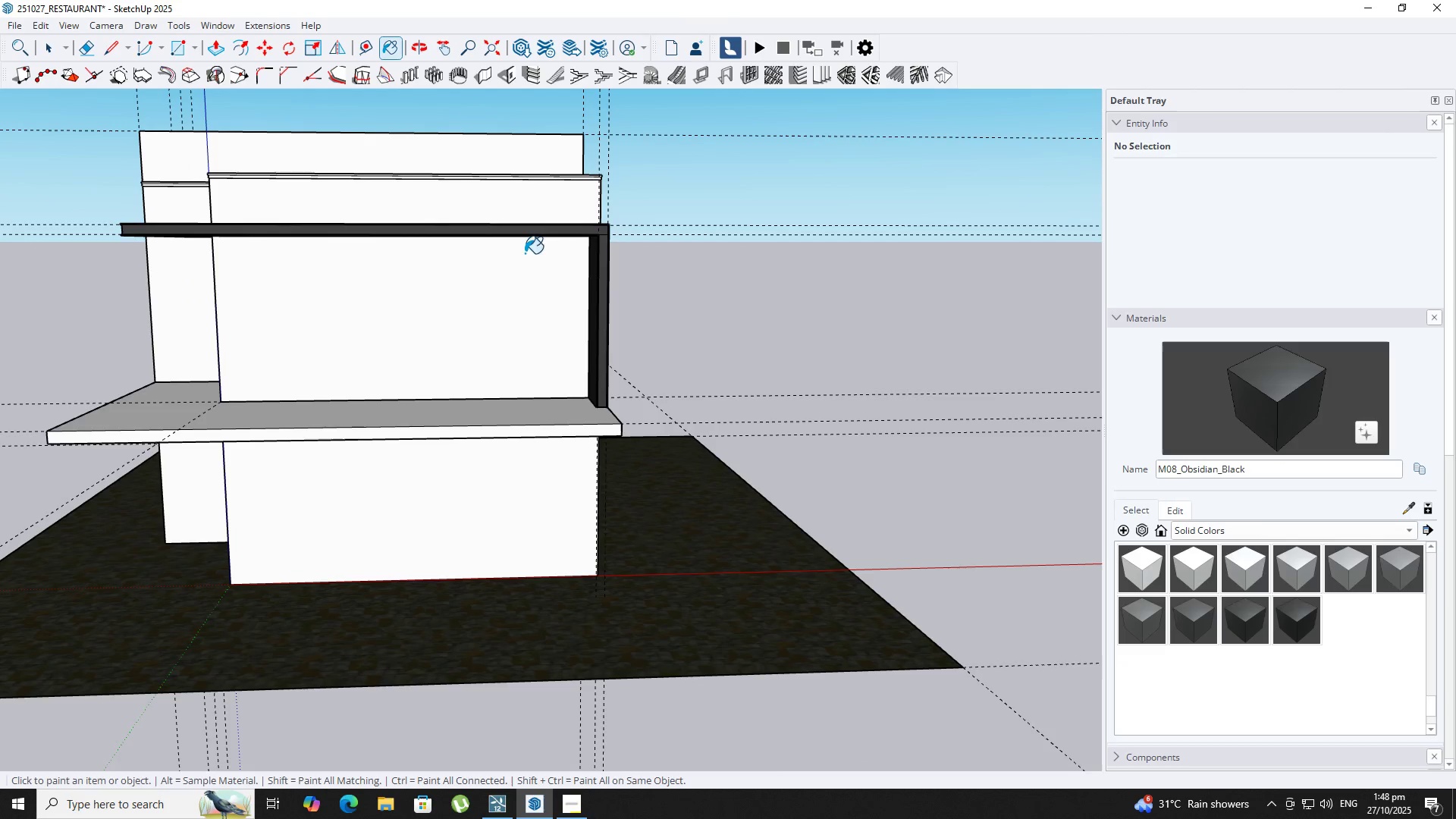 
scroll: coordinate [124, 438], scroll_direction: up, amount: 5.0
 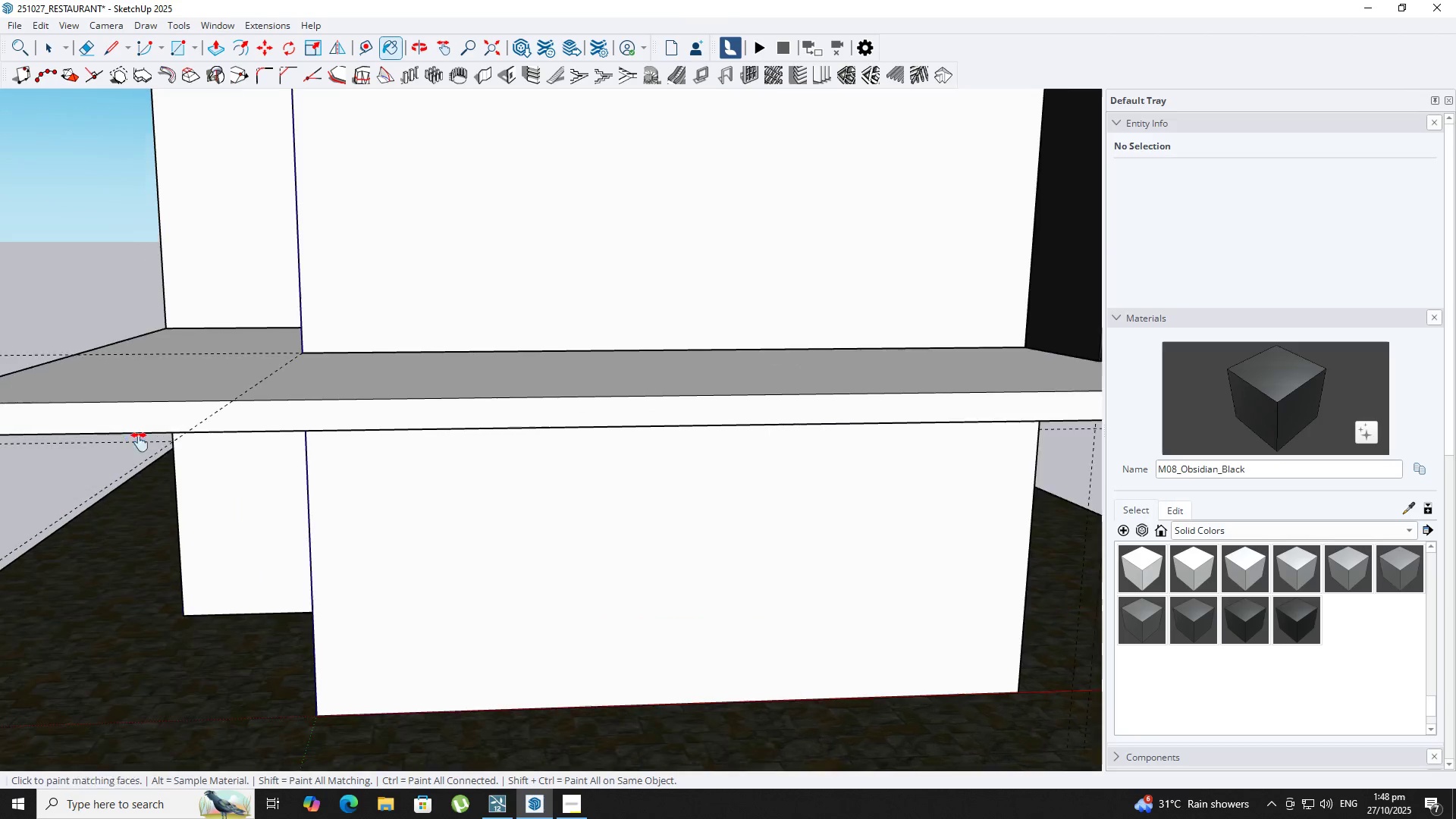 
hold_key(key=ShiftLeft, duration=0.57)
 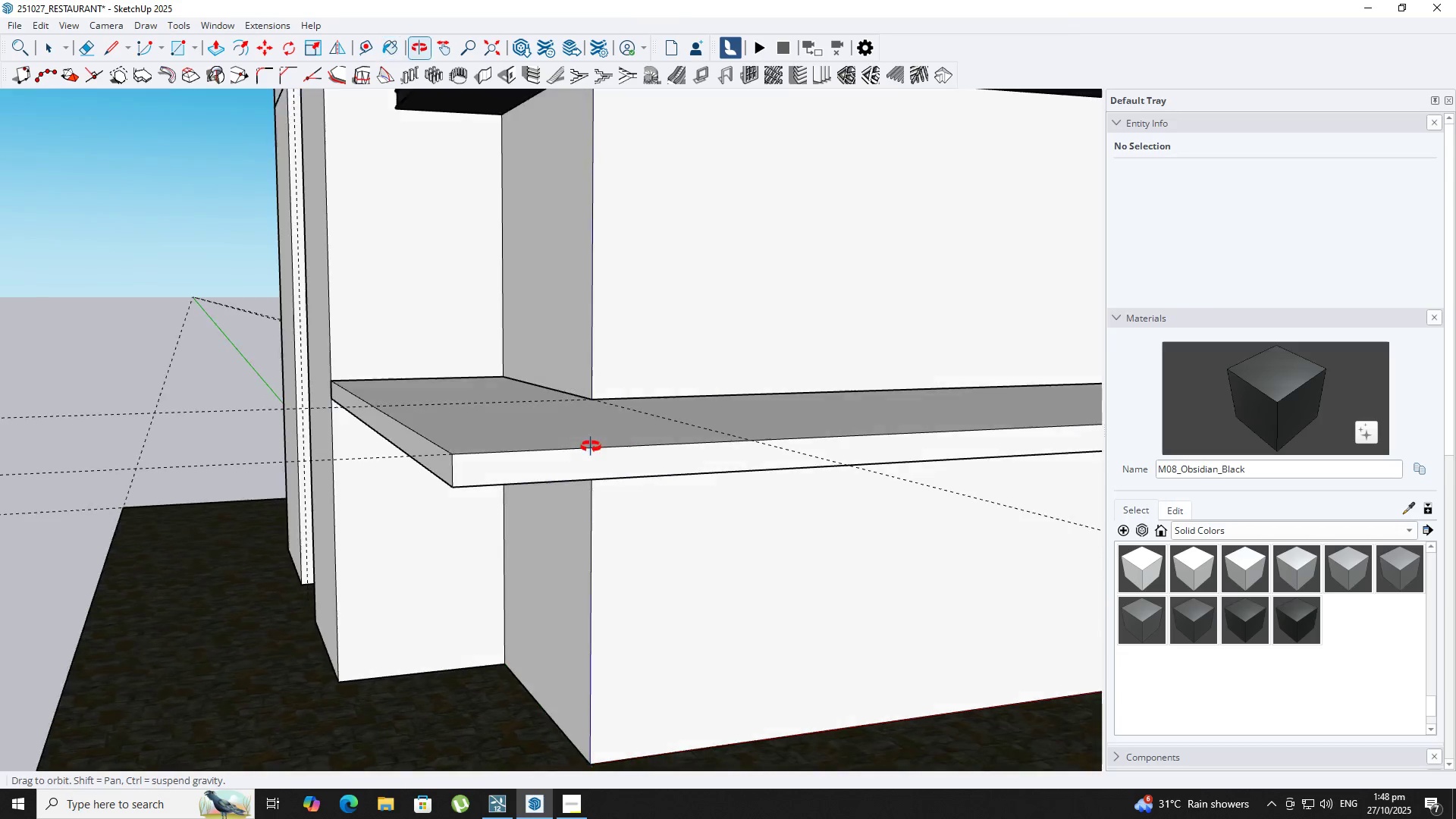 
key(Space)
 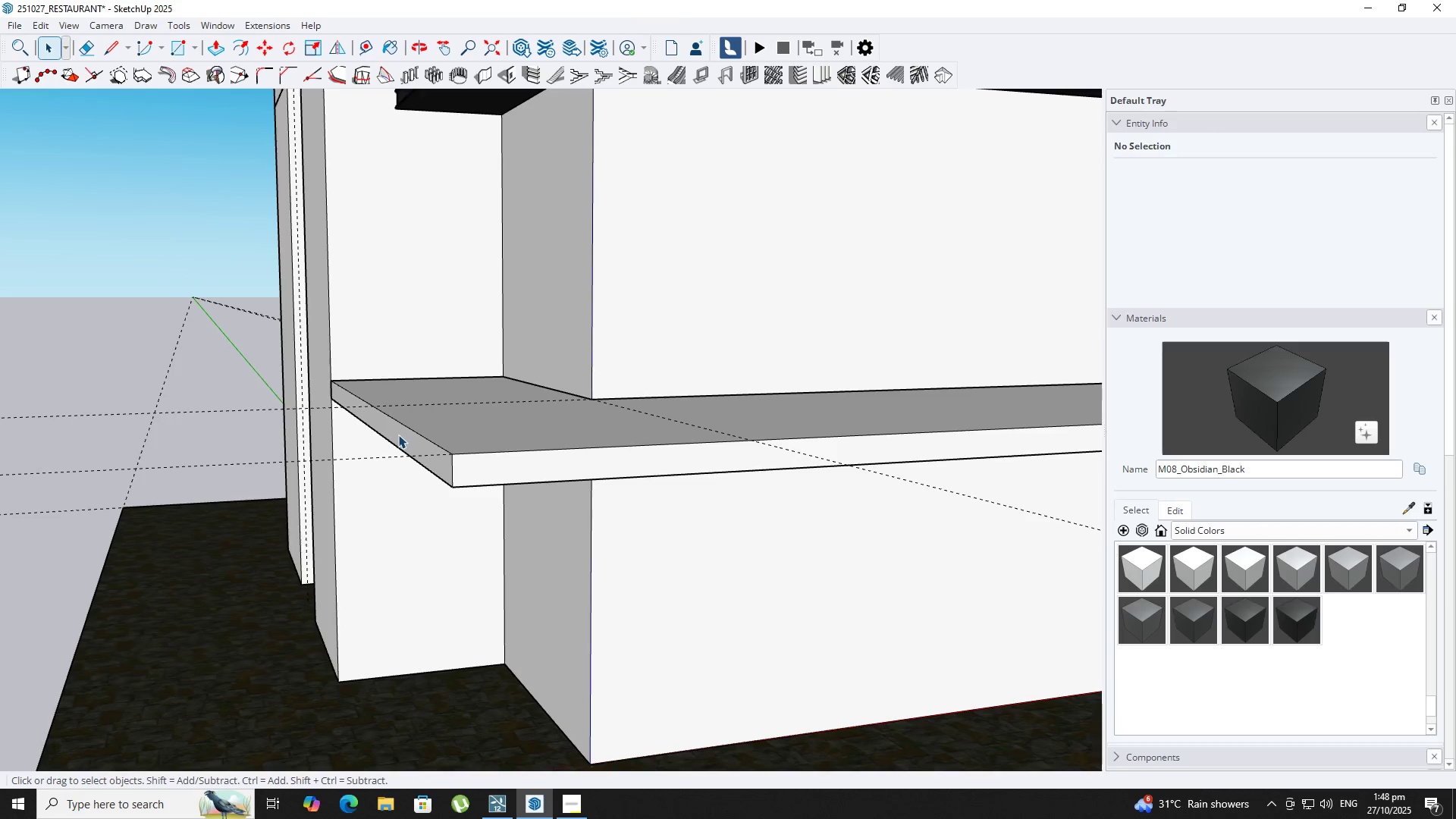 
double_click([398, 435])
 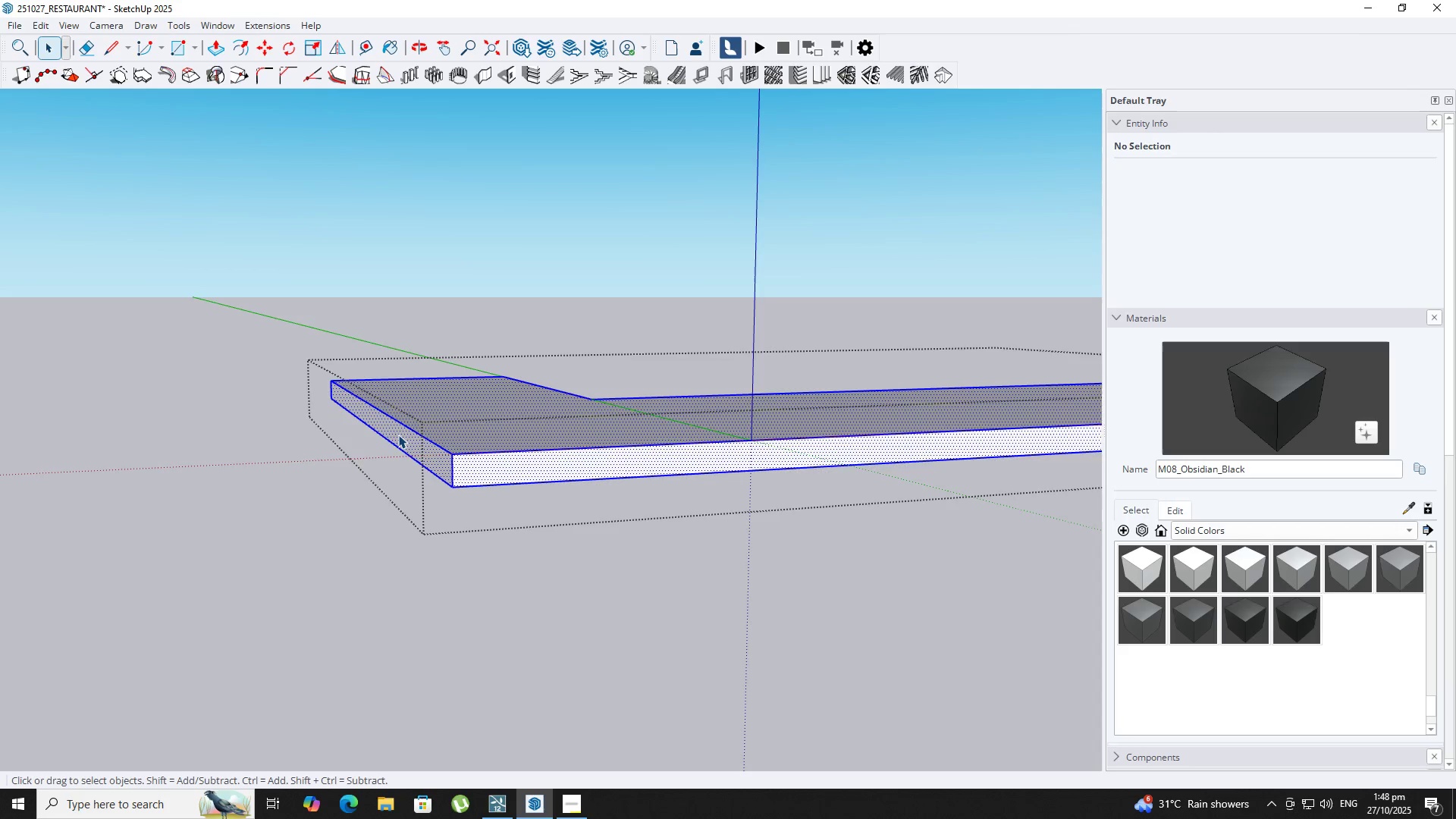 
triple_click([398, 435])
 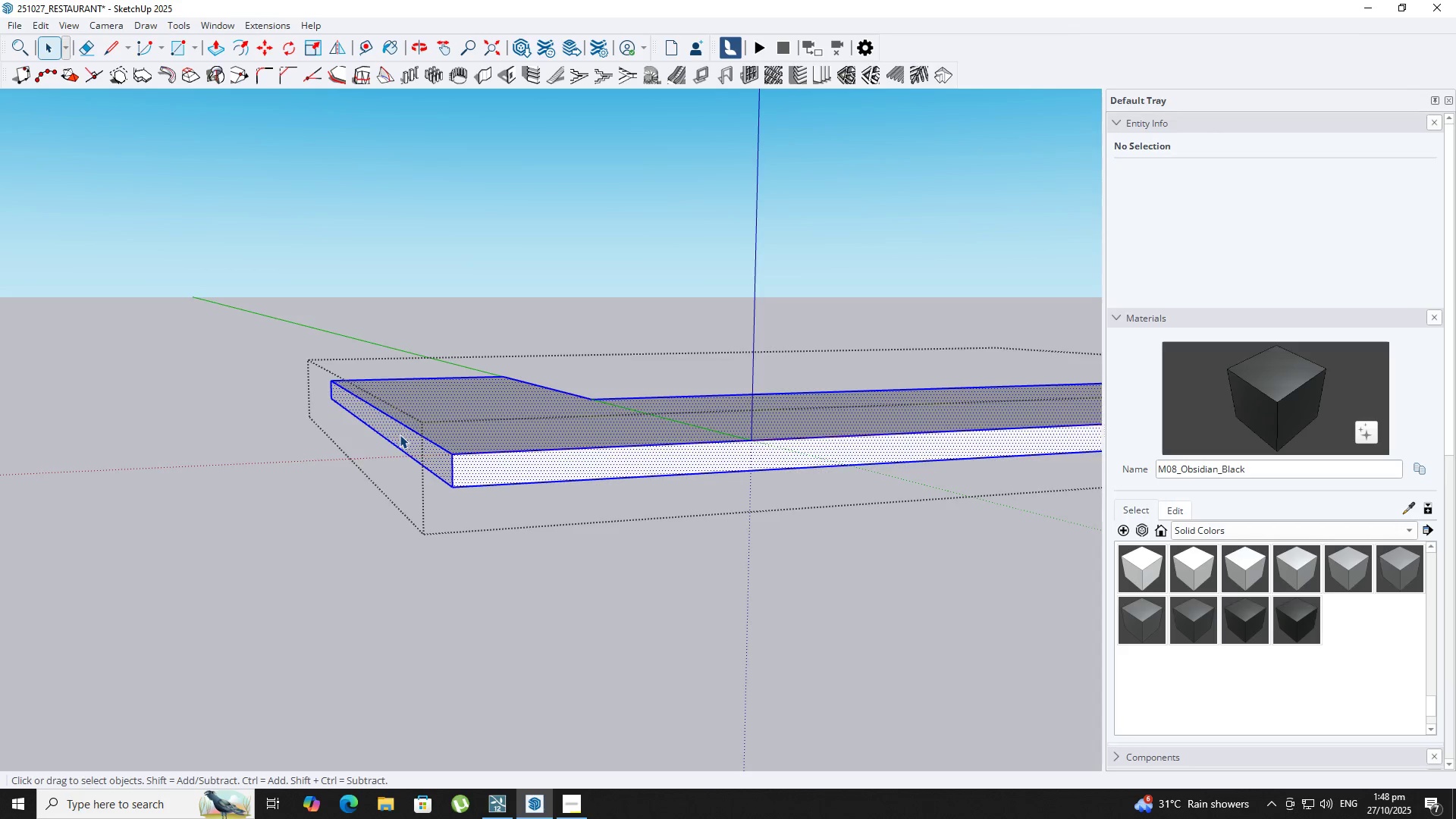 
scroll: coordinate [409, 435], scroll_direction: up, amount: 3.0
 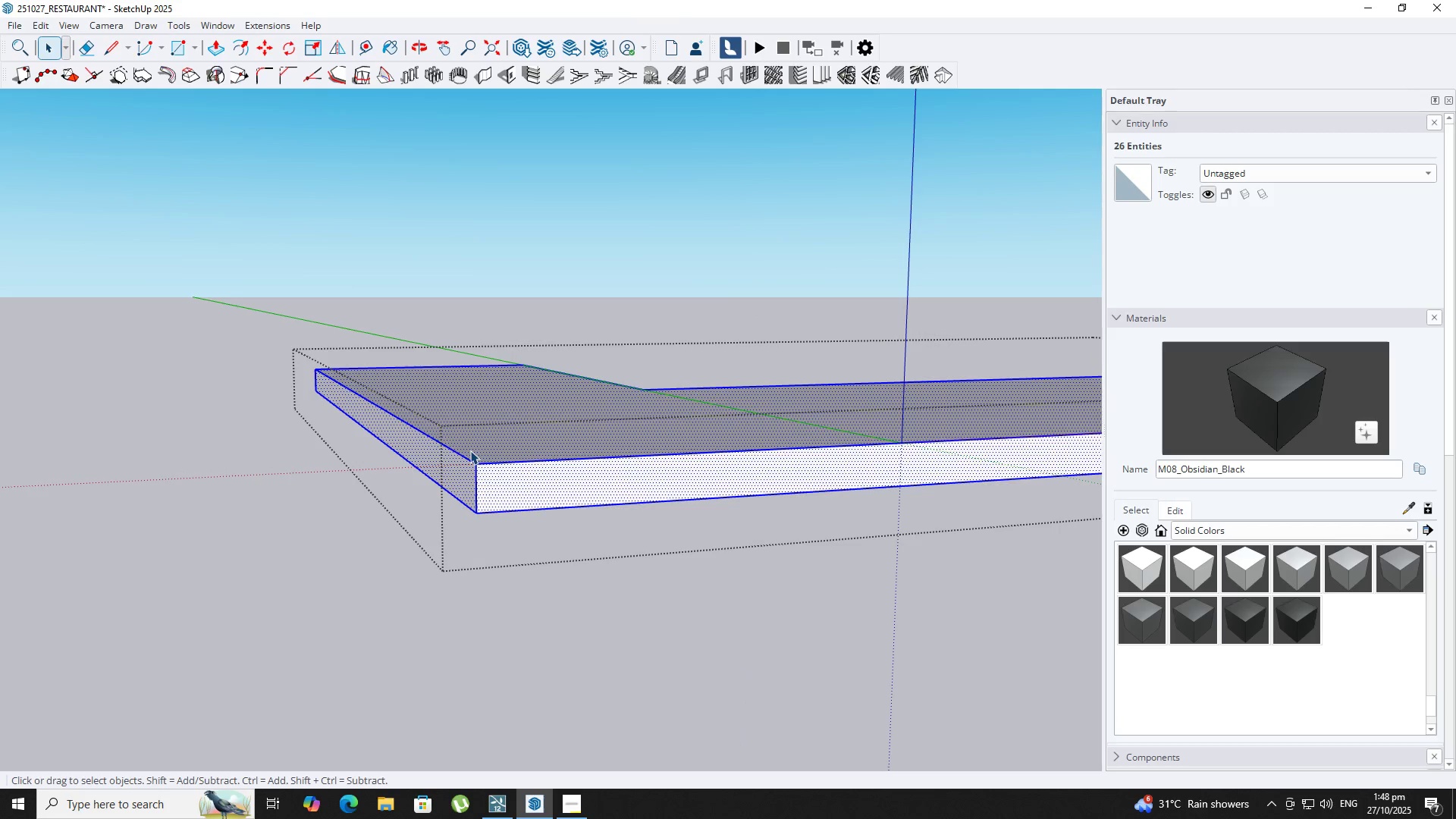 
double_click([470, 450])
 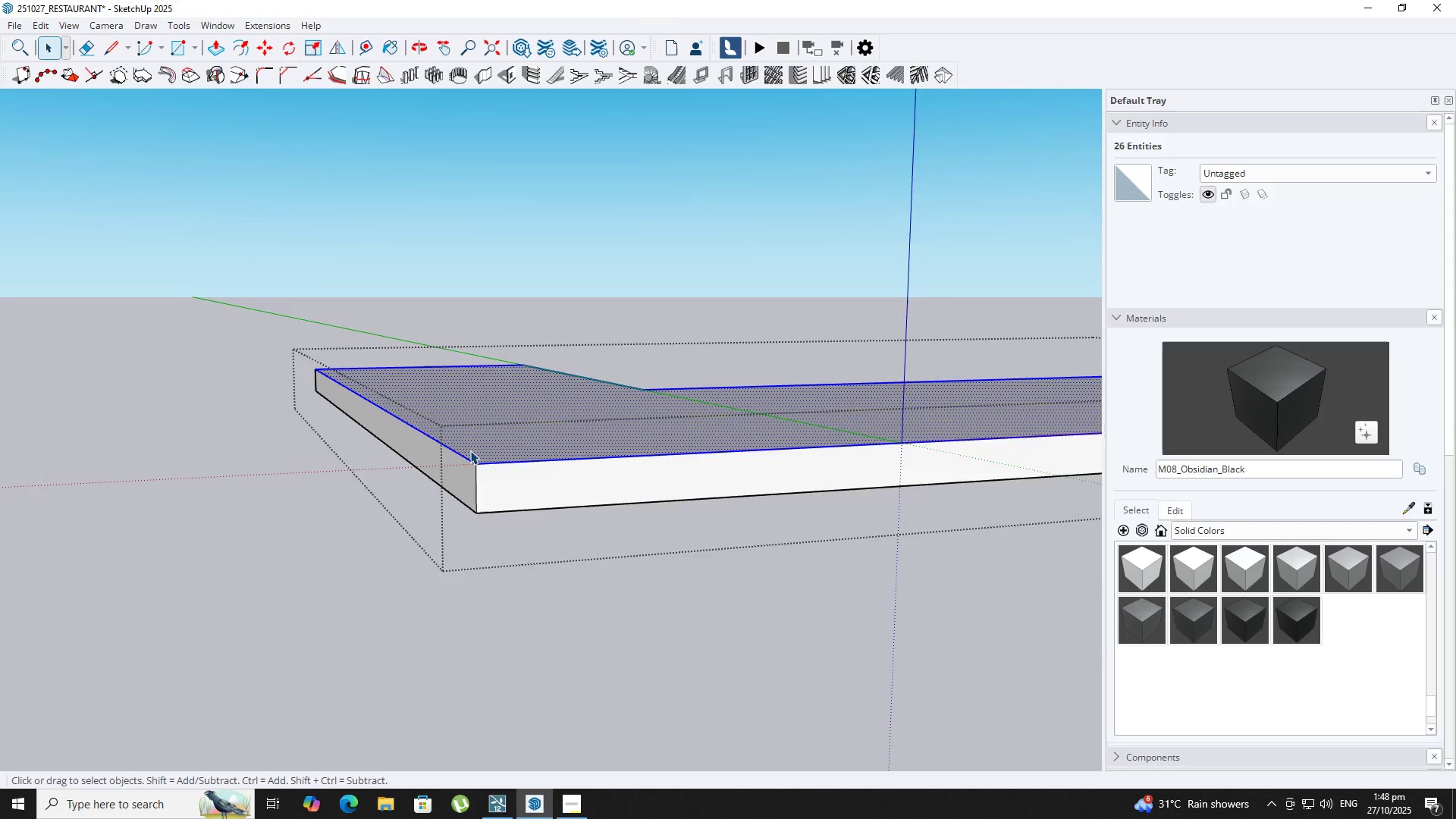 
scroll: coordinate [470, 450], scroll_direction: up, amount: 5.0
 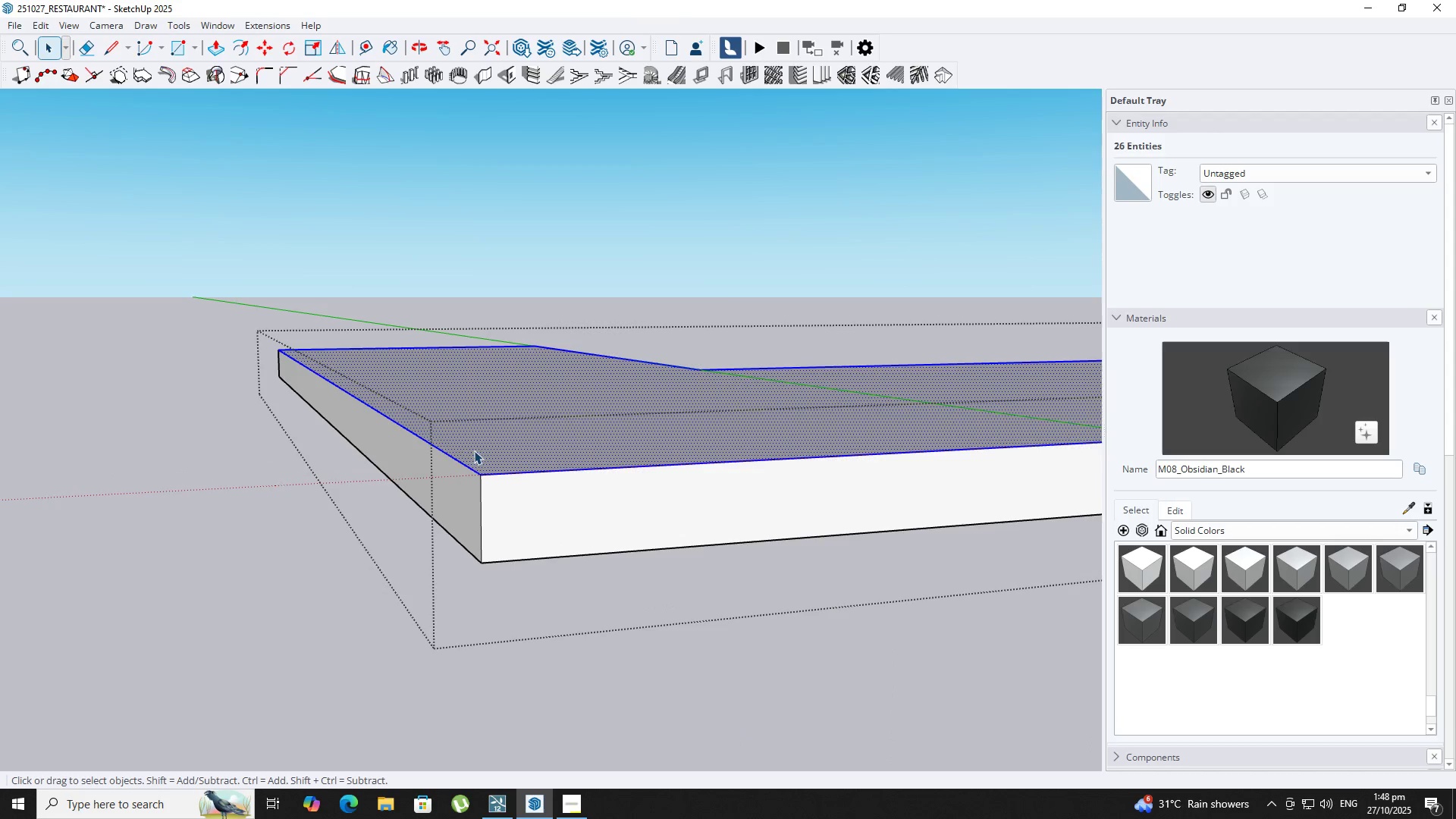 
hold_key(key=ShiftLeft, duration=0.37)
left_click([475, 450])
 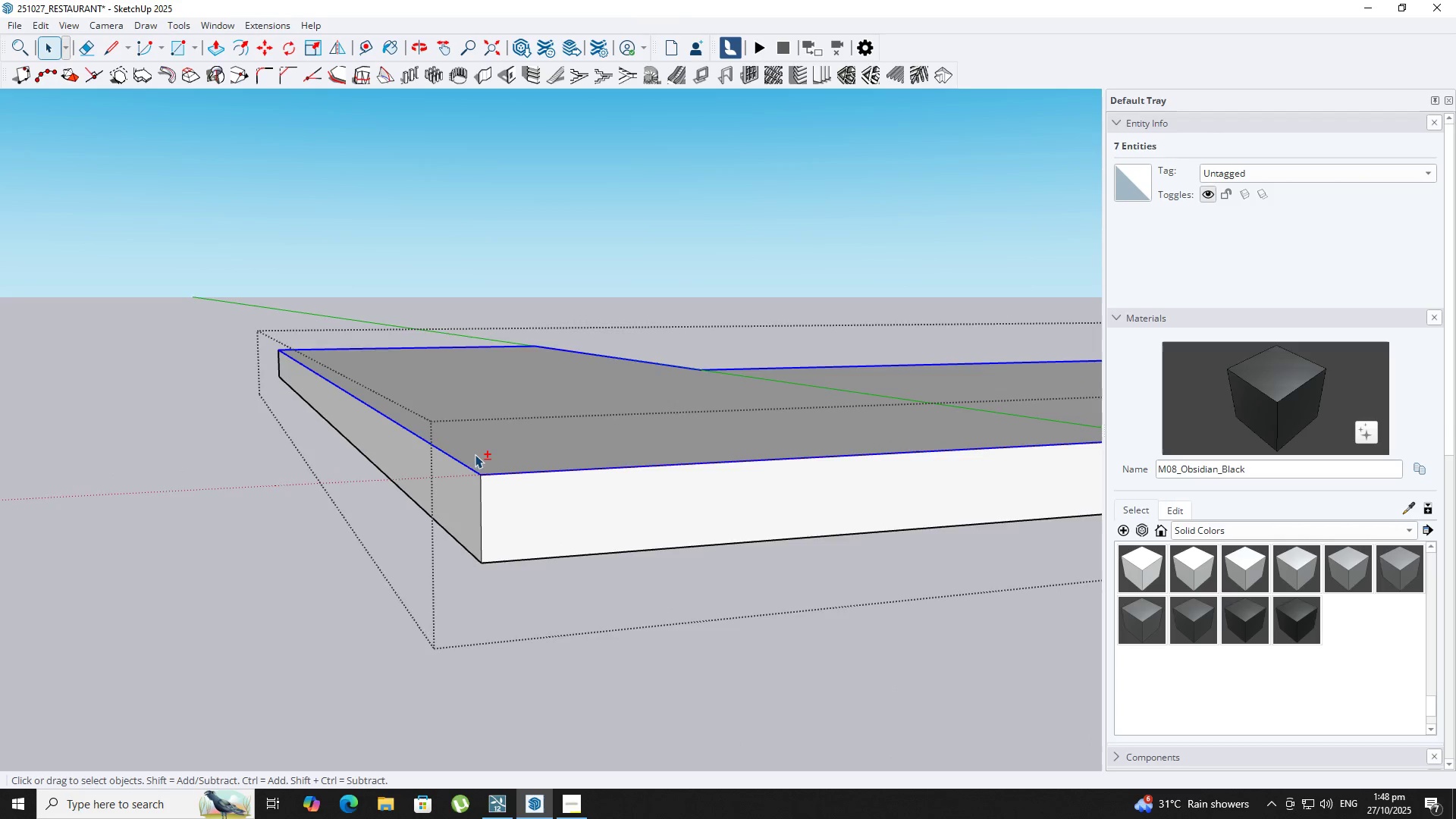 
scroll: coordinate [475, 454], scroll_direction: up, amount: 2.0
 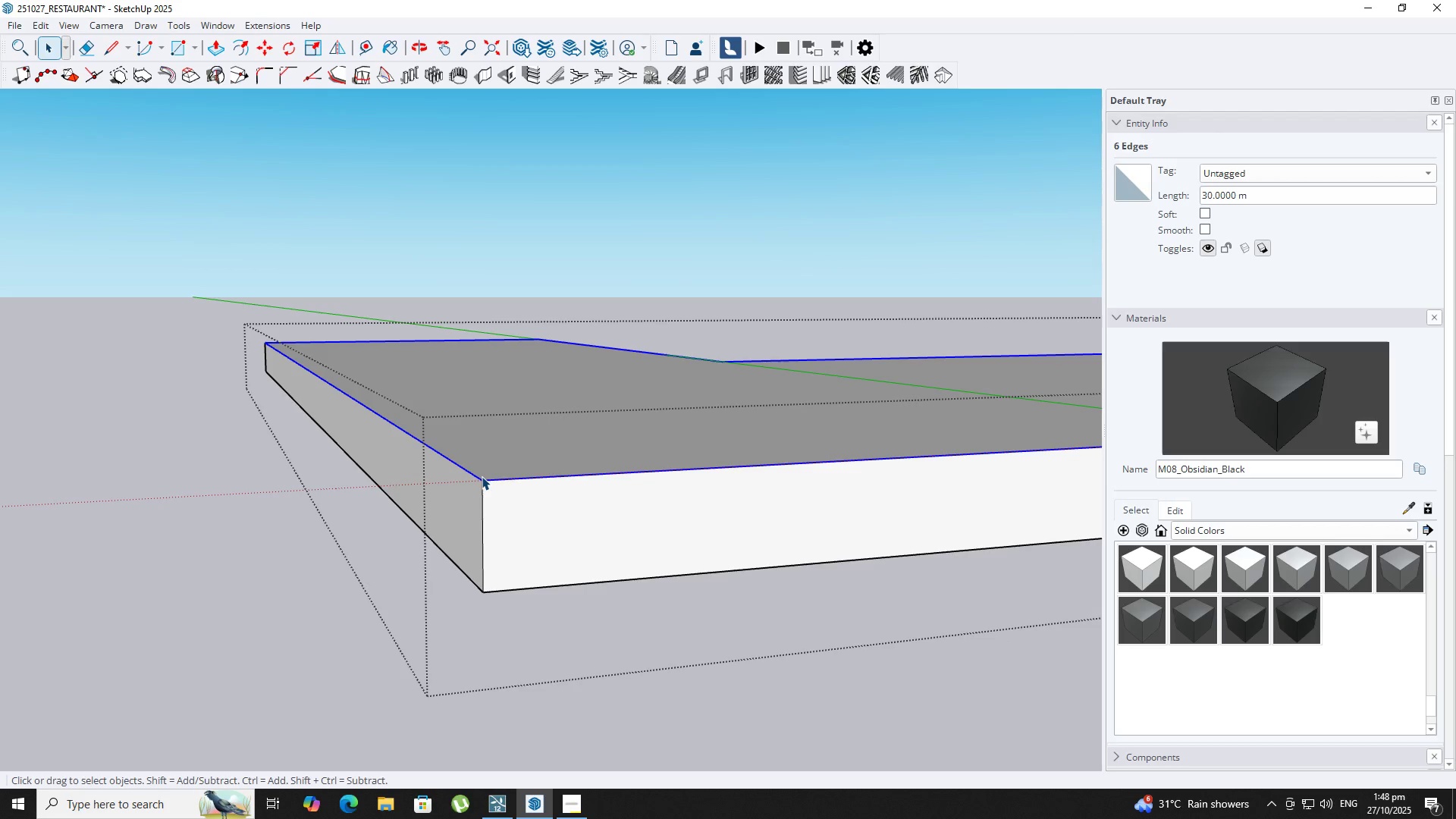 
key(M)
 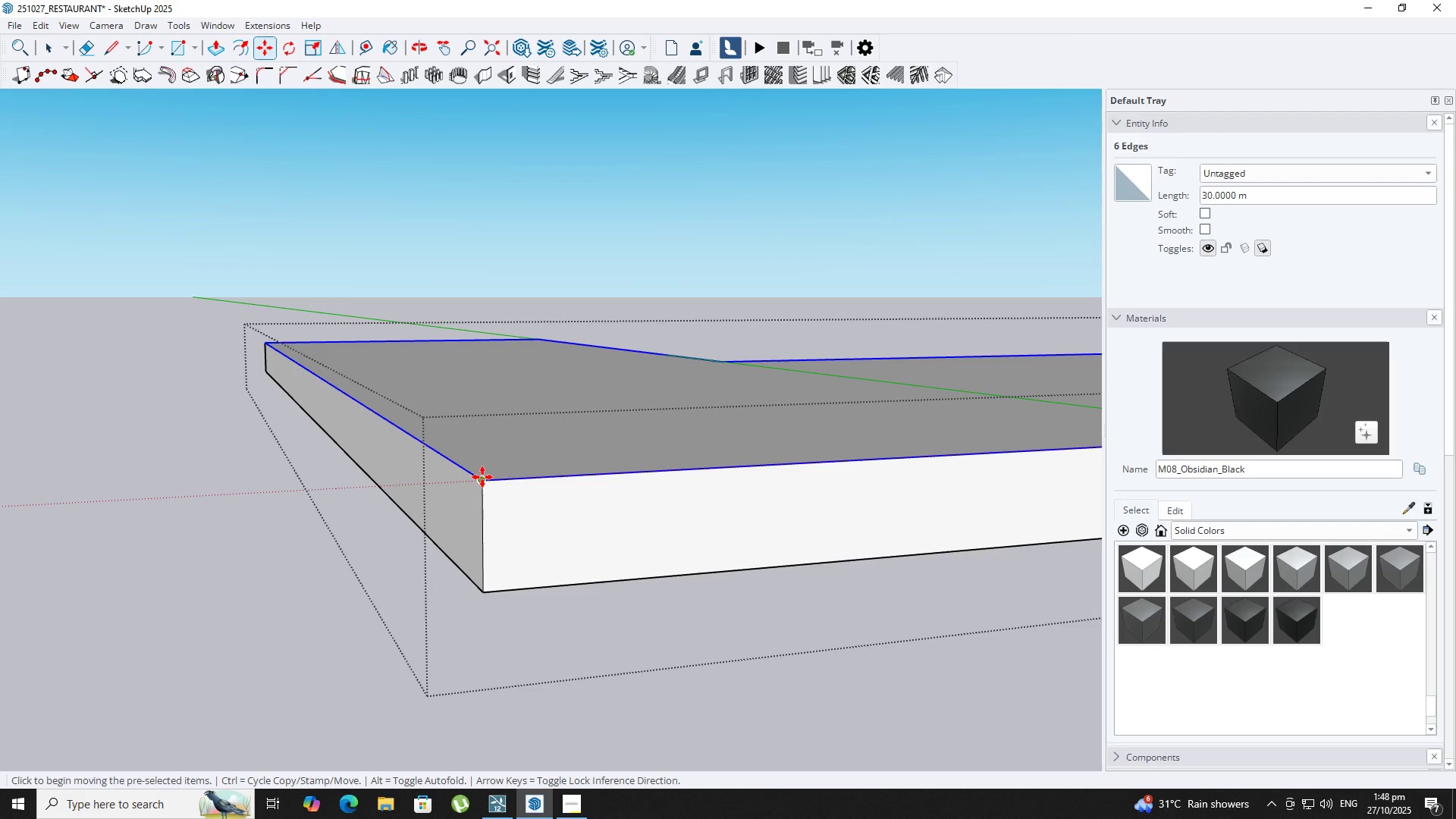 
left_click_drag(start_coordinate=[482, 477], to_coordinate=[476, 477])
 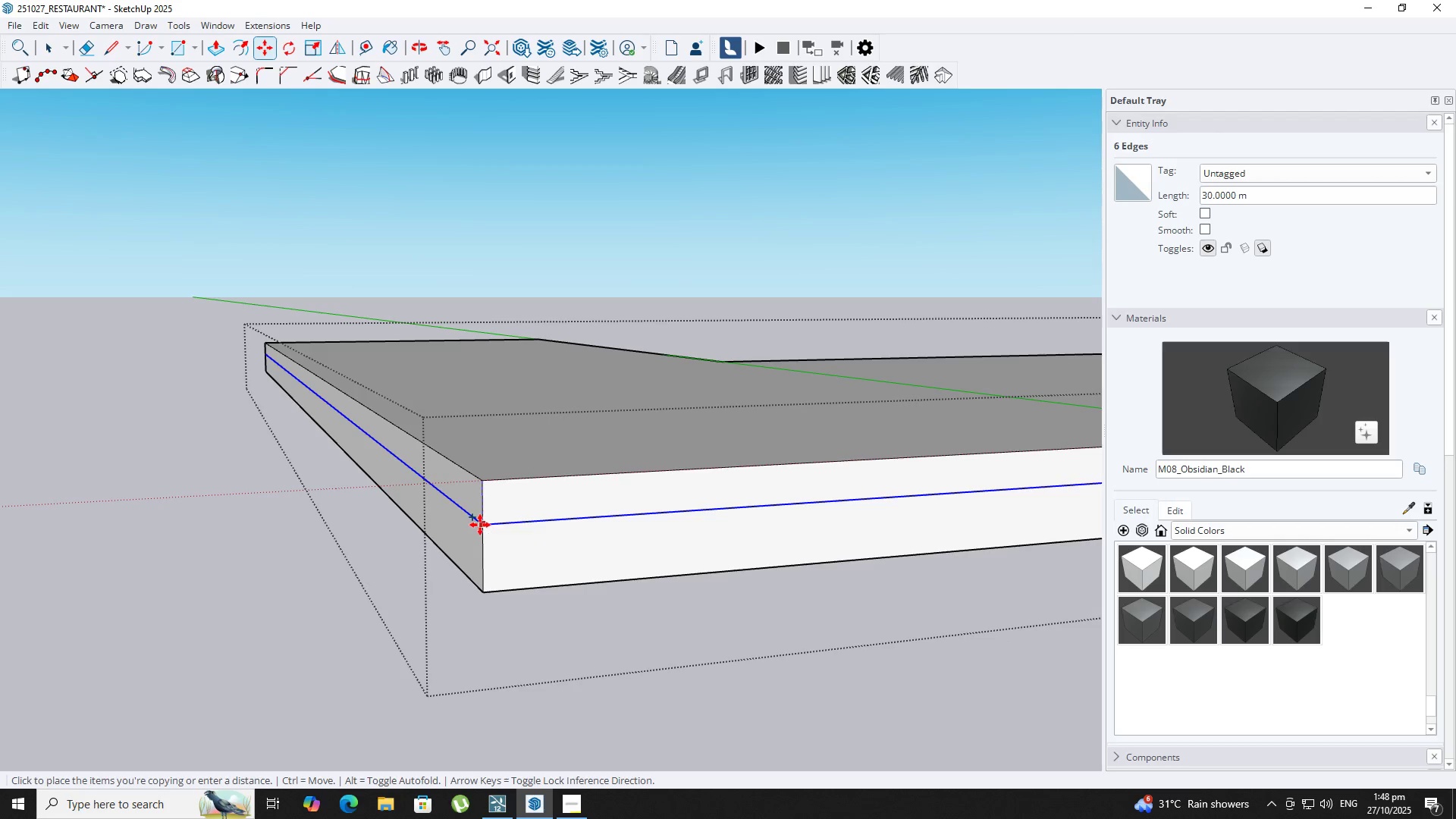 
key(Control+ControlLeft)
 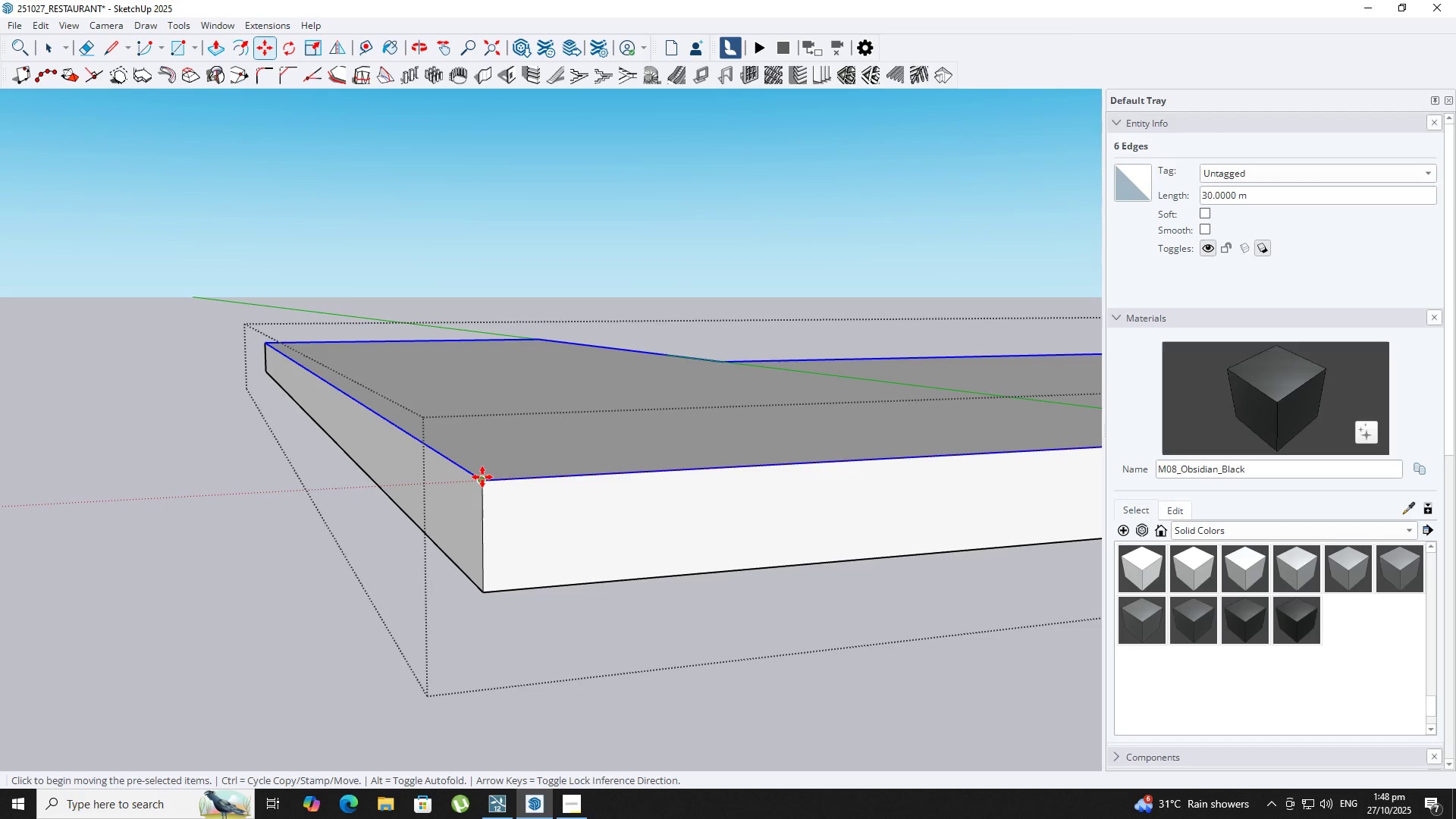 
key(NumpadDecimal)
 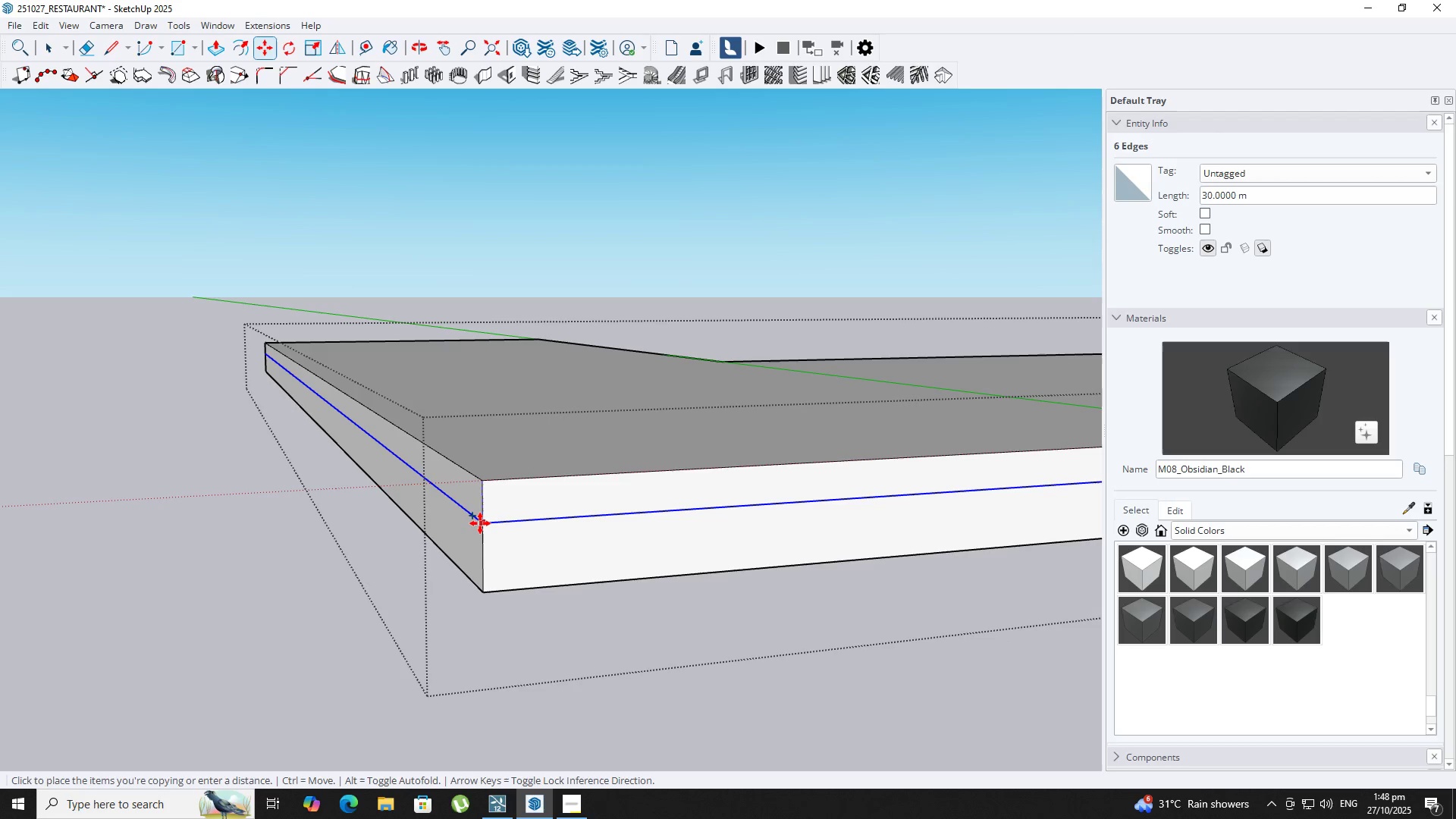 
key(Numpad0)
 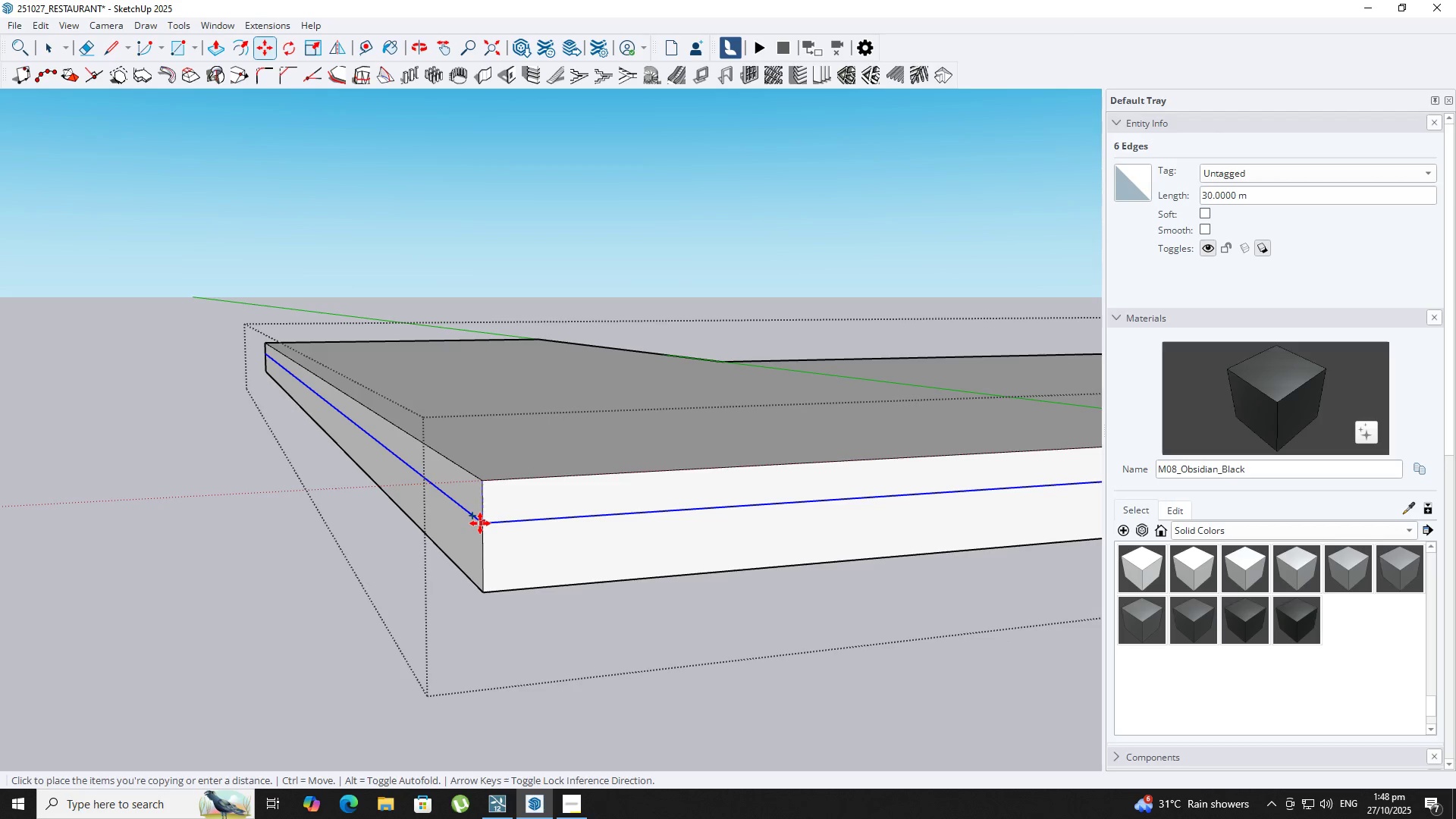 
key(Numpad2)
 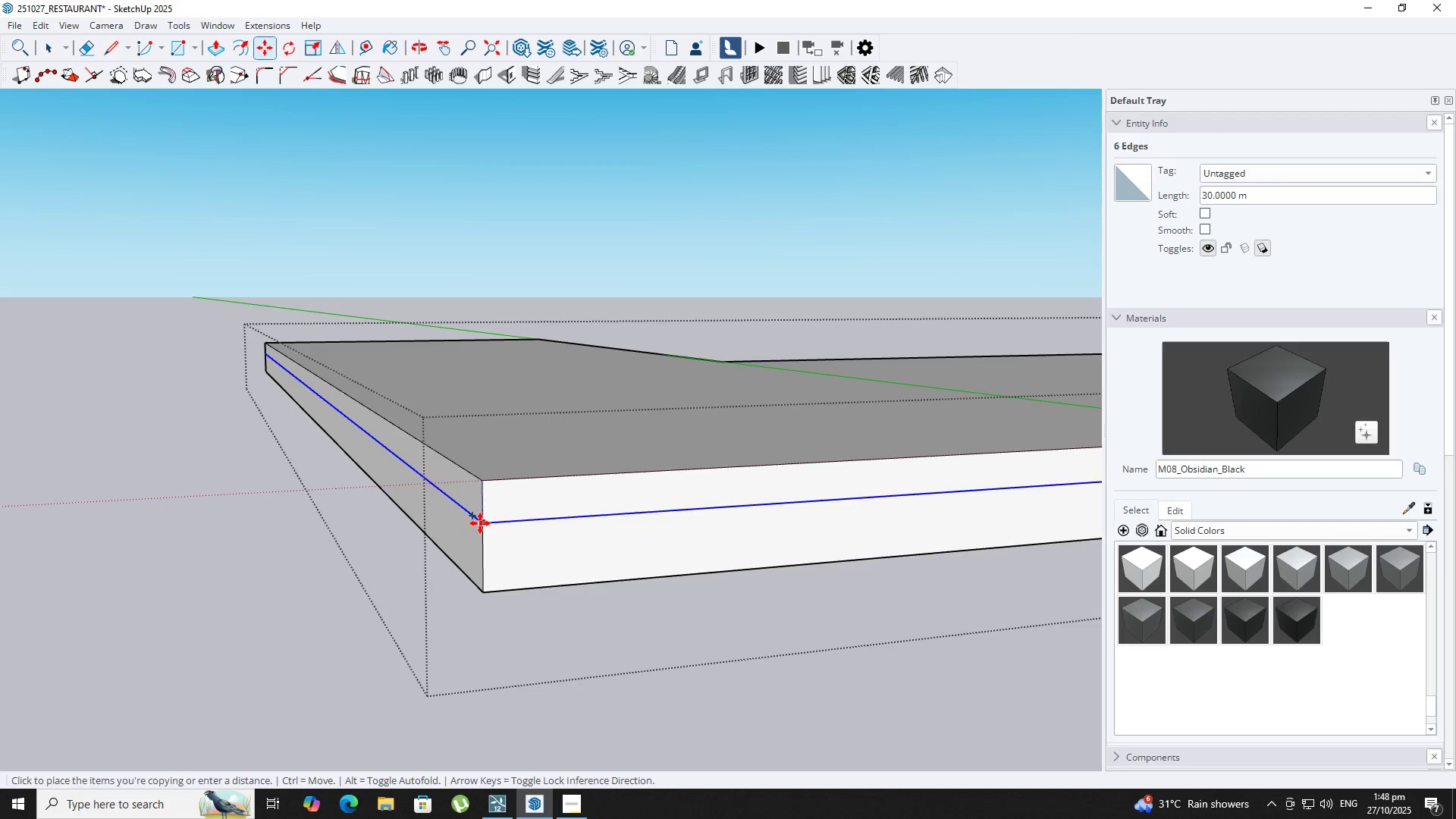 
key(NumpadEnter)
 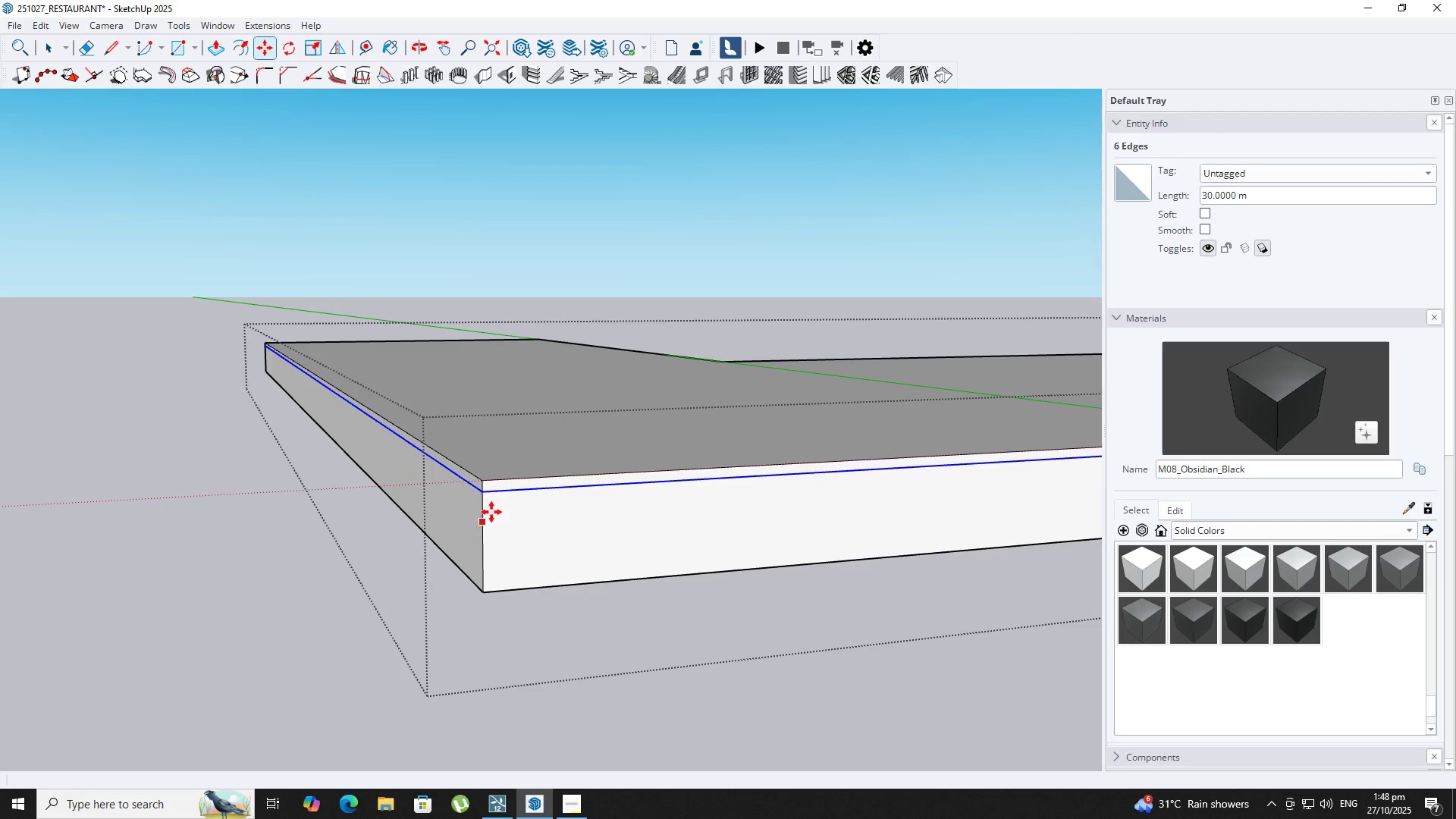 
scroll: coordinate [497, 486], scroll_direction: up, amount: 3.0
 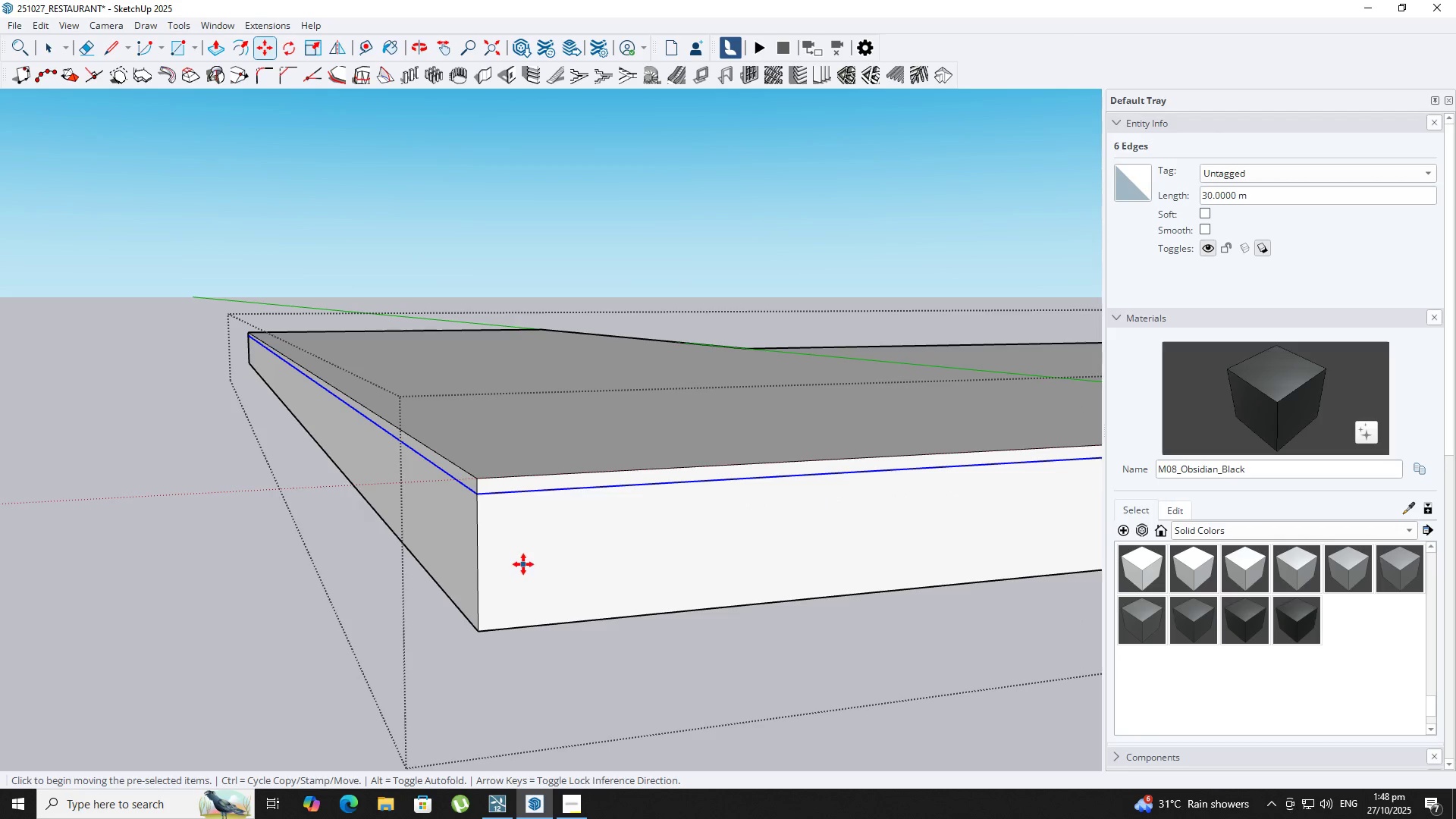 
key(T)
 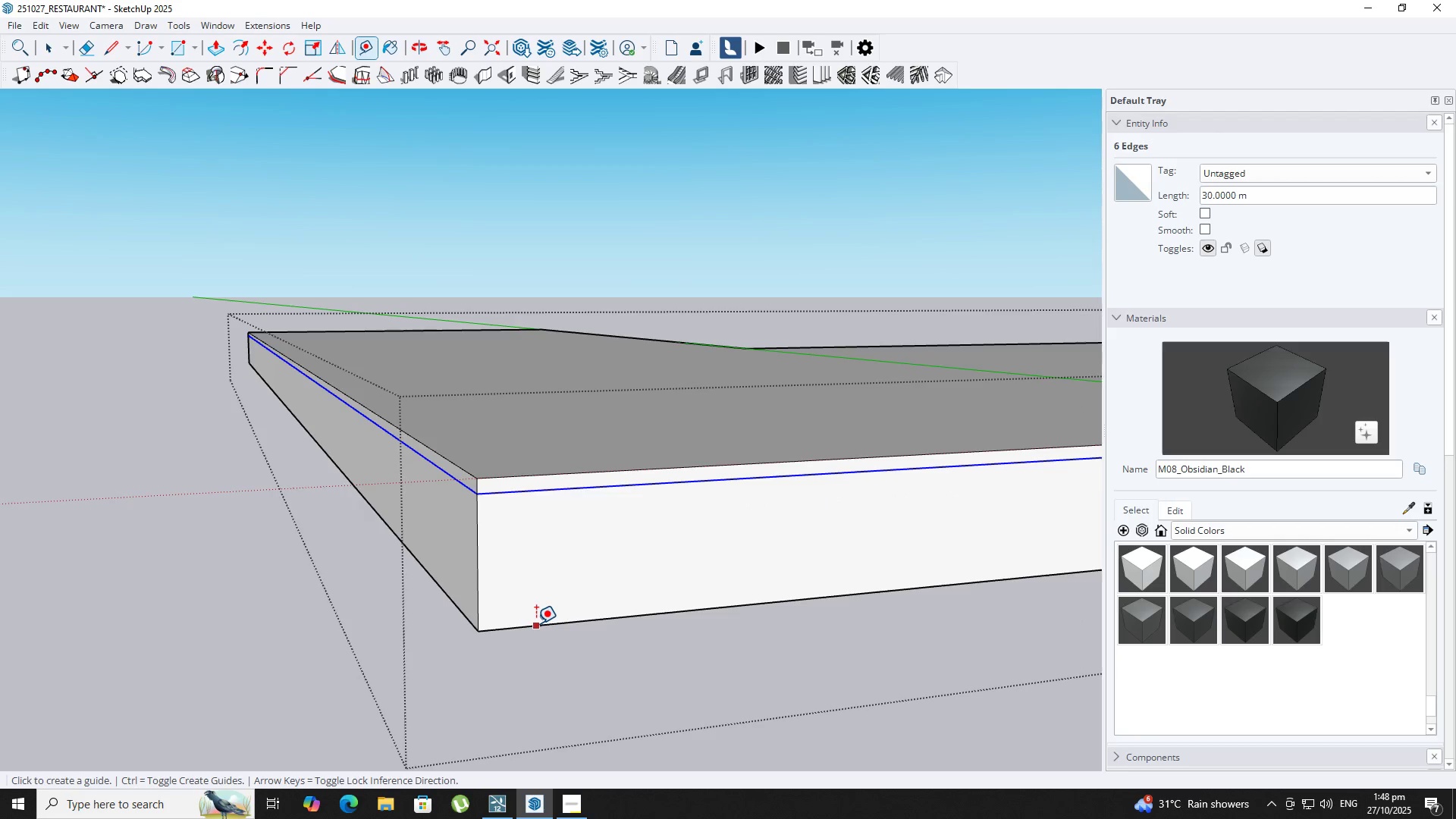 
left_click_drag(start_coordinate=[536, 623], to_coordinate=[536, 617])
 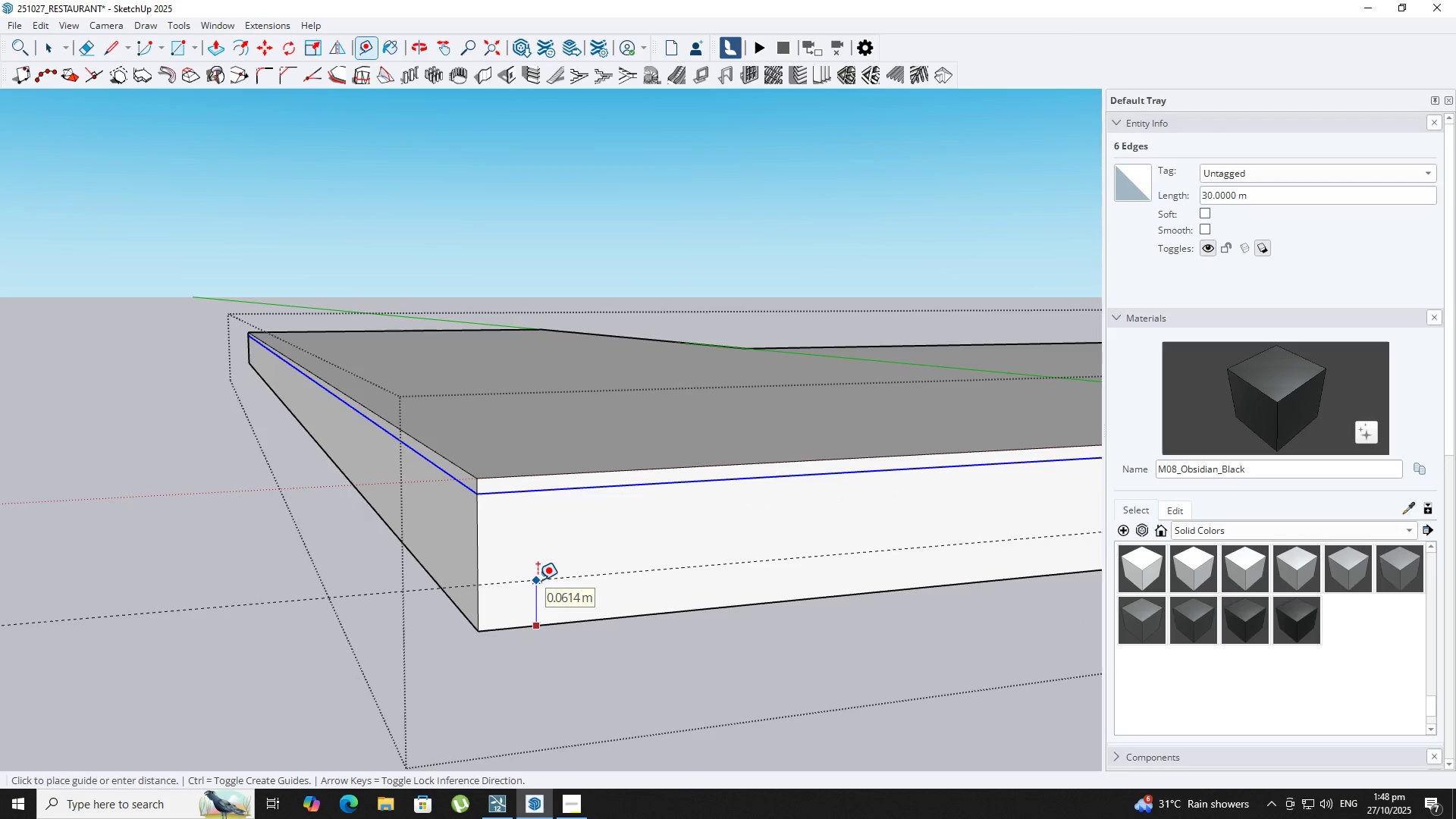 
key(NumpadDecimal)
 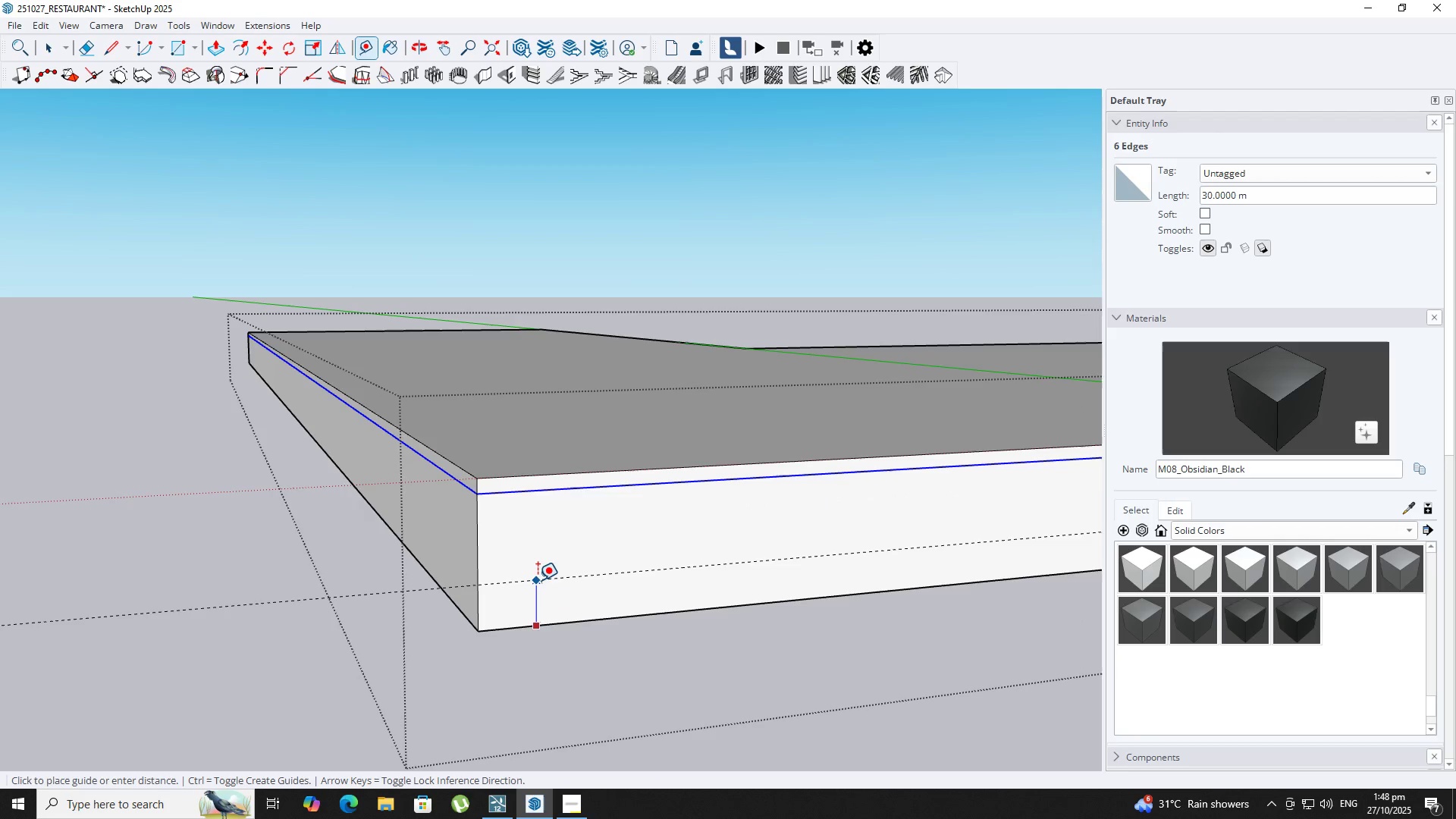 
key(Numpad0)
 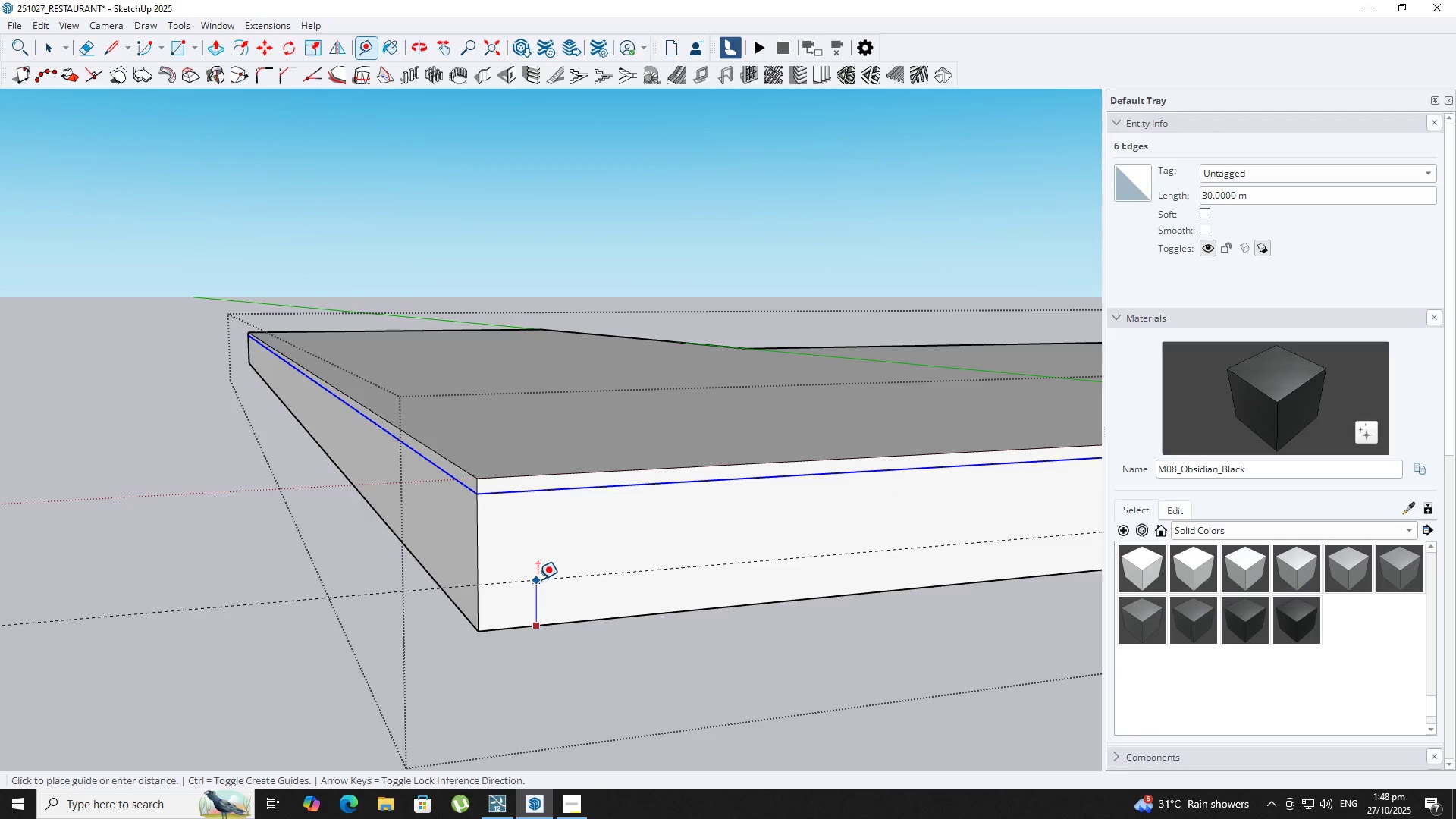 
key(Numpad2)
 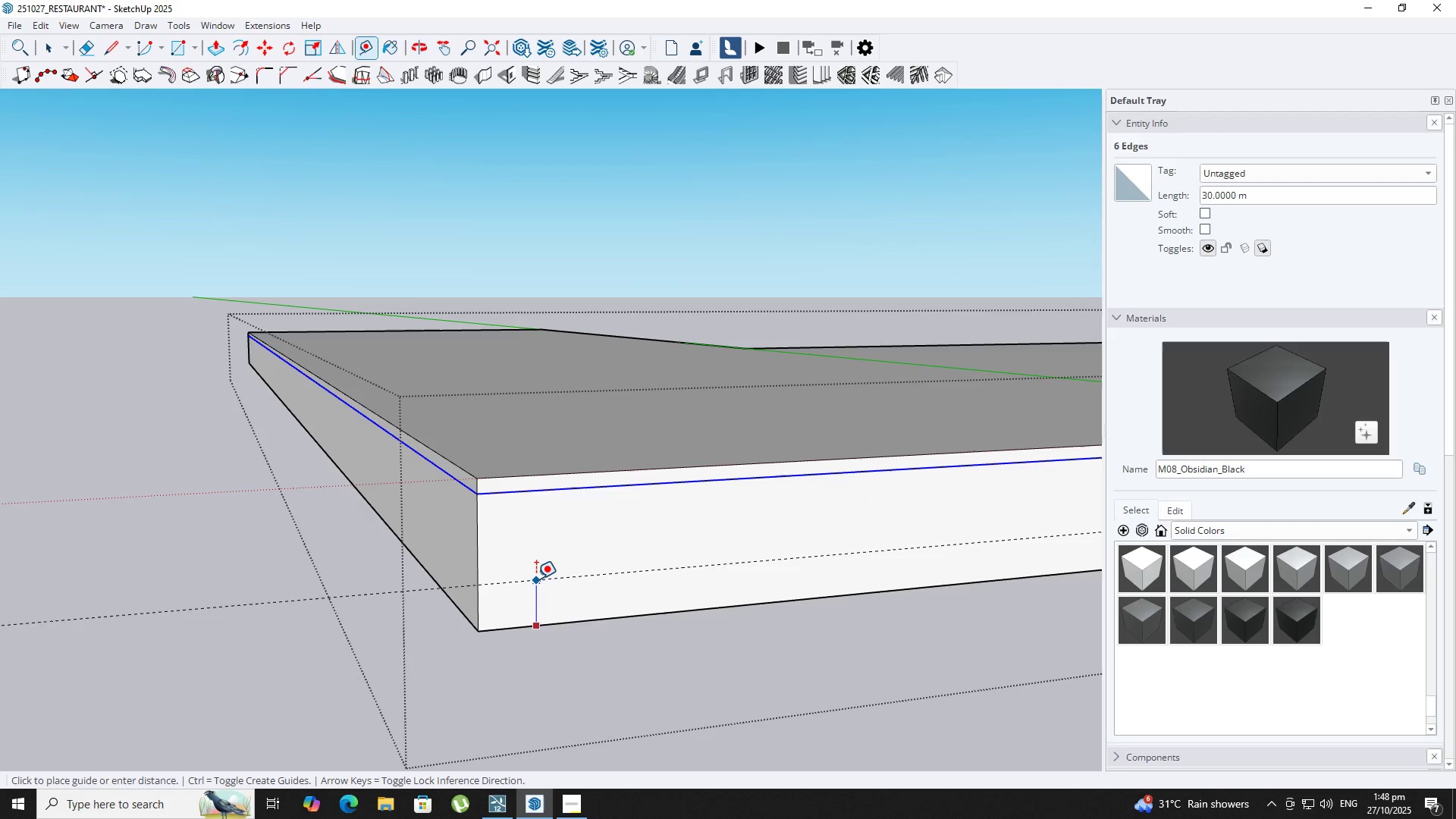 
key(NumpadEnter)
 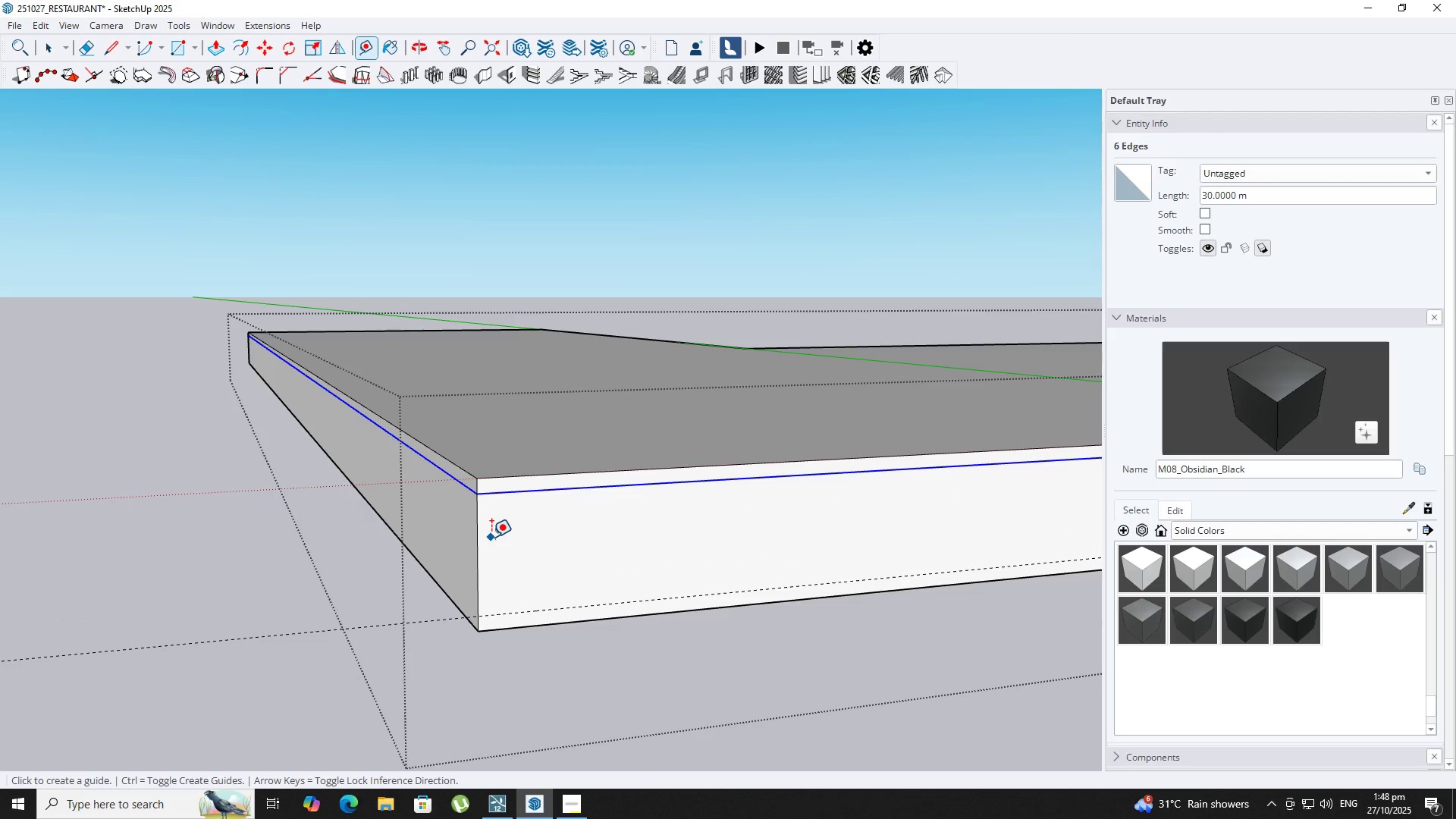 
key(M)
 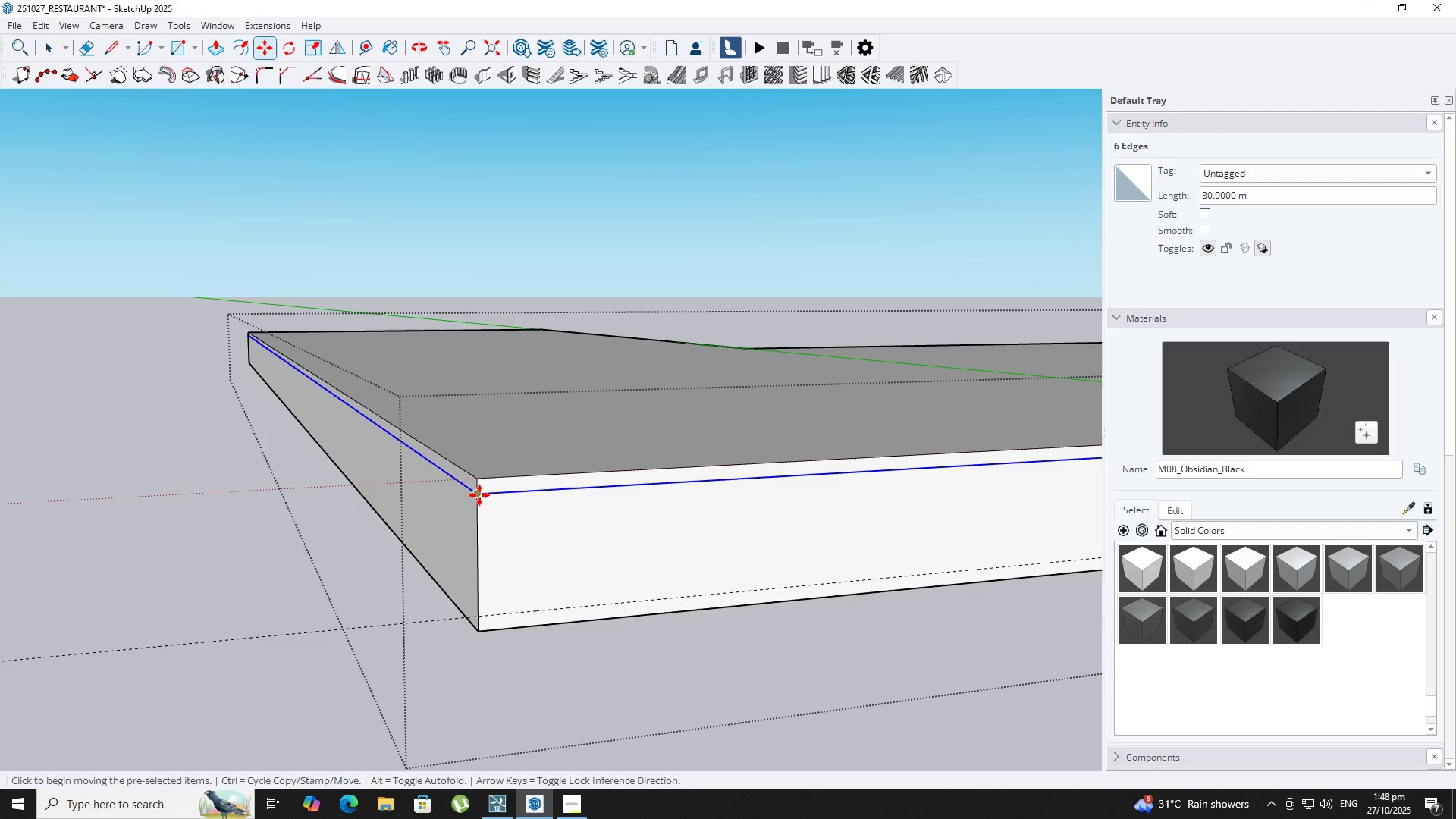 
key(Control+ControlLeft)
 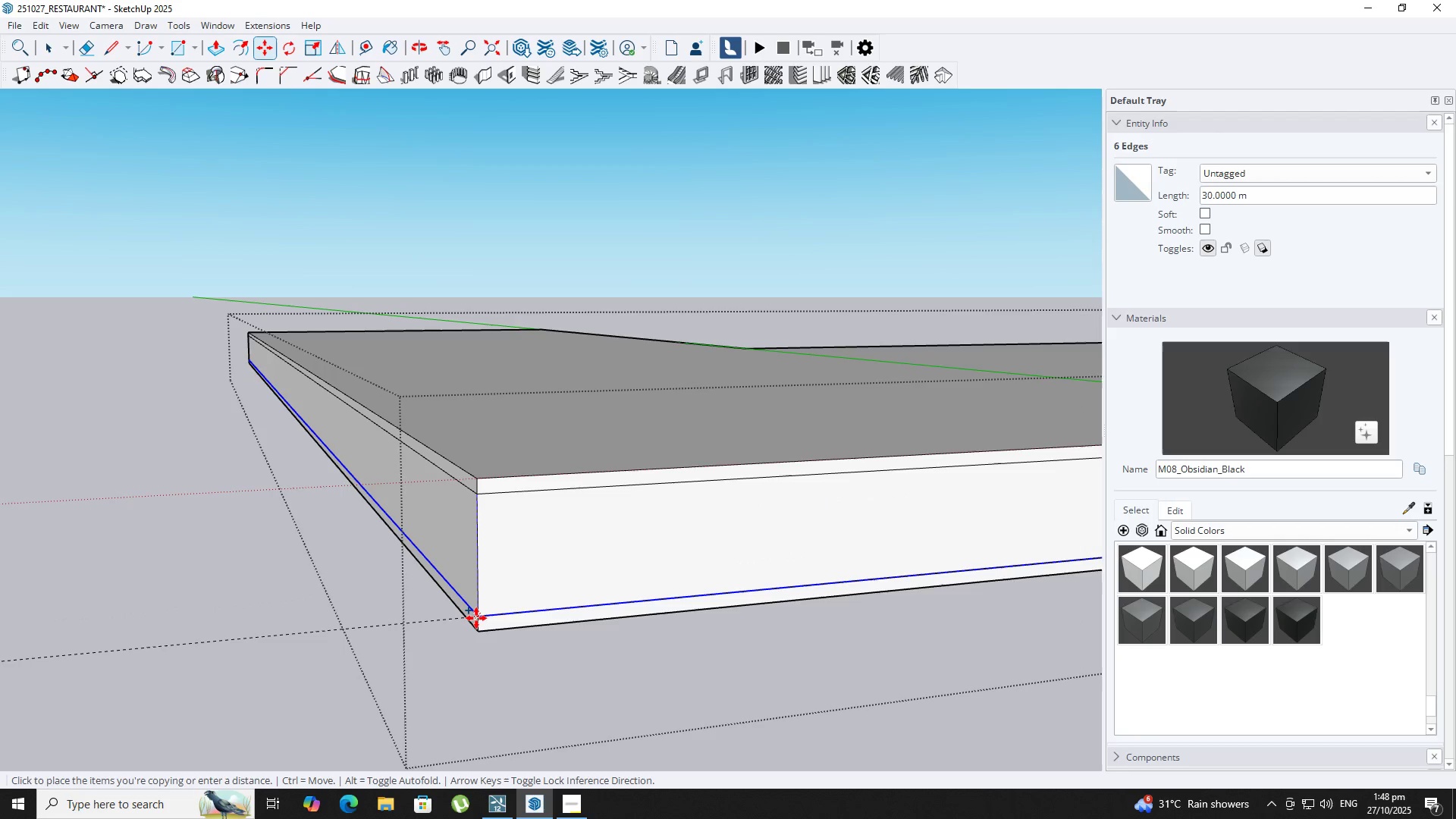 
left_click([475, 618])
 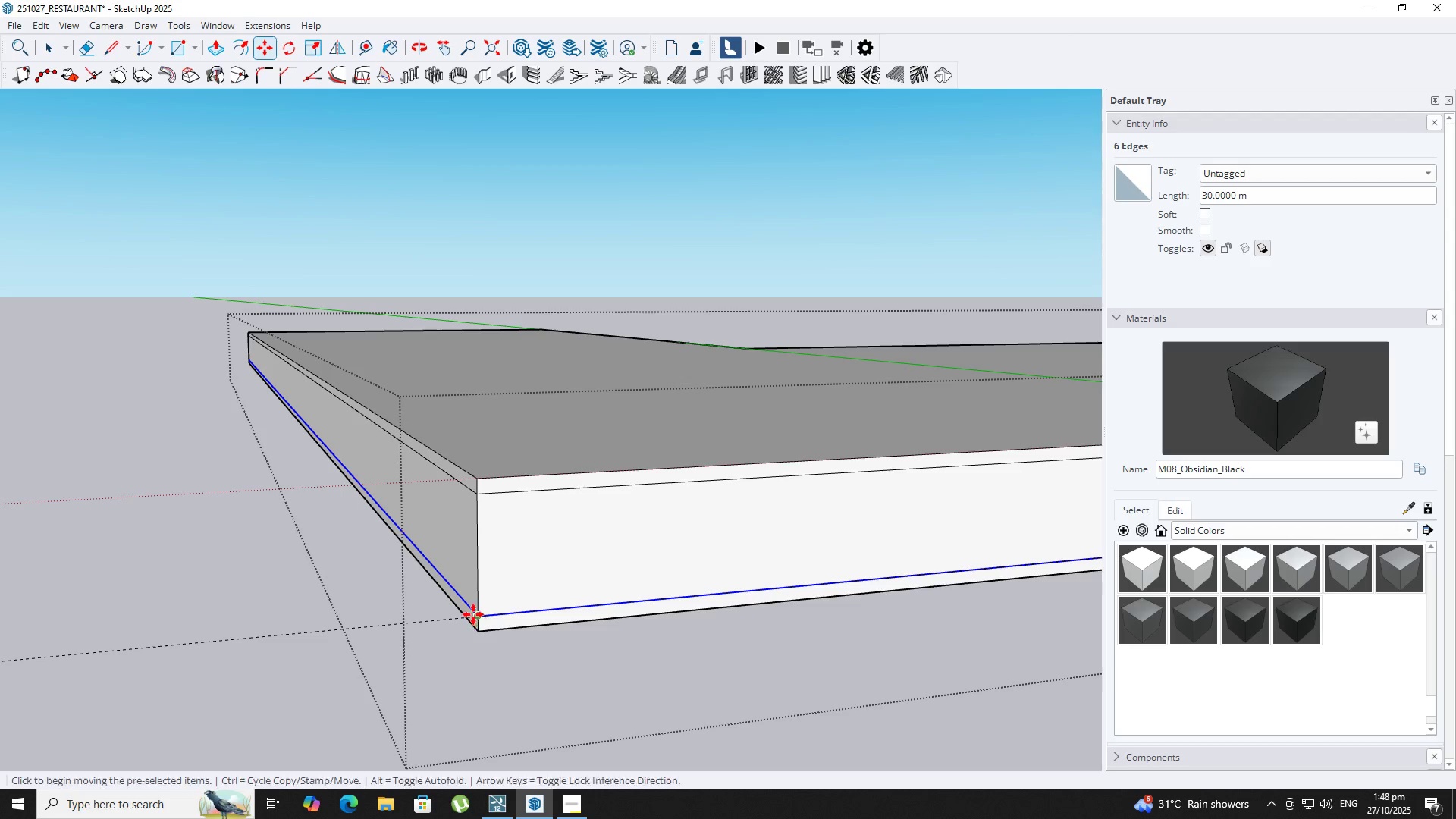 
key(Space)
 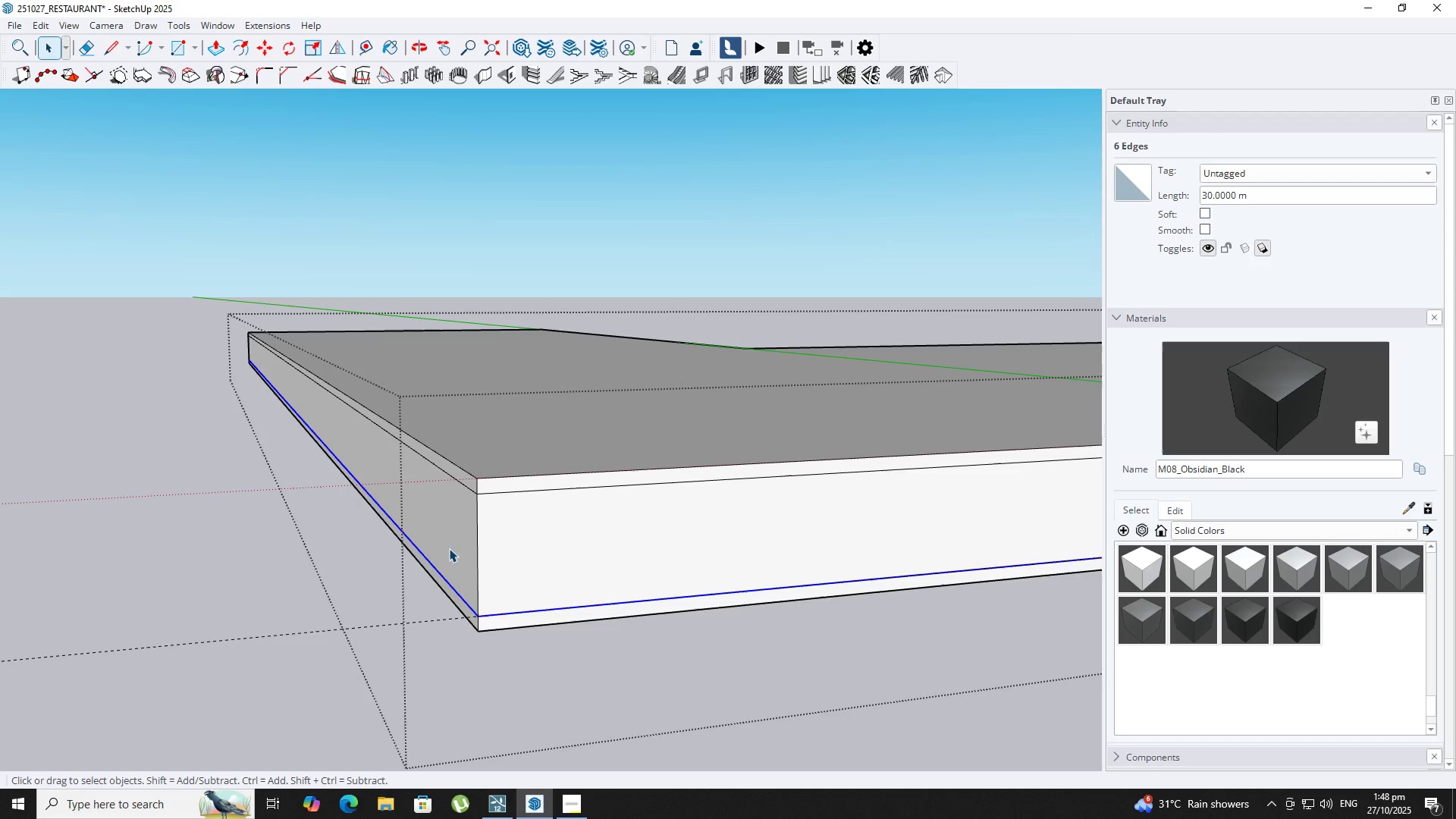 
key(P)
 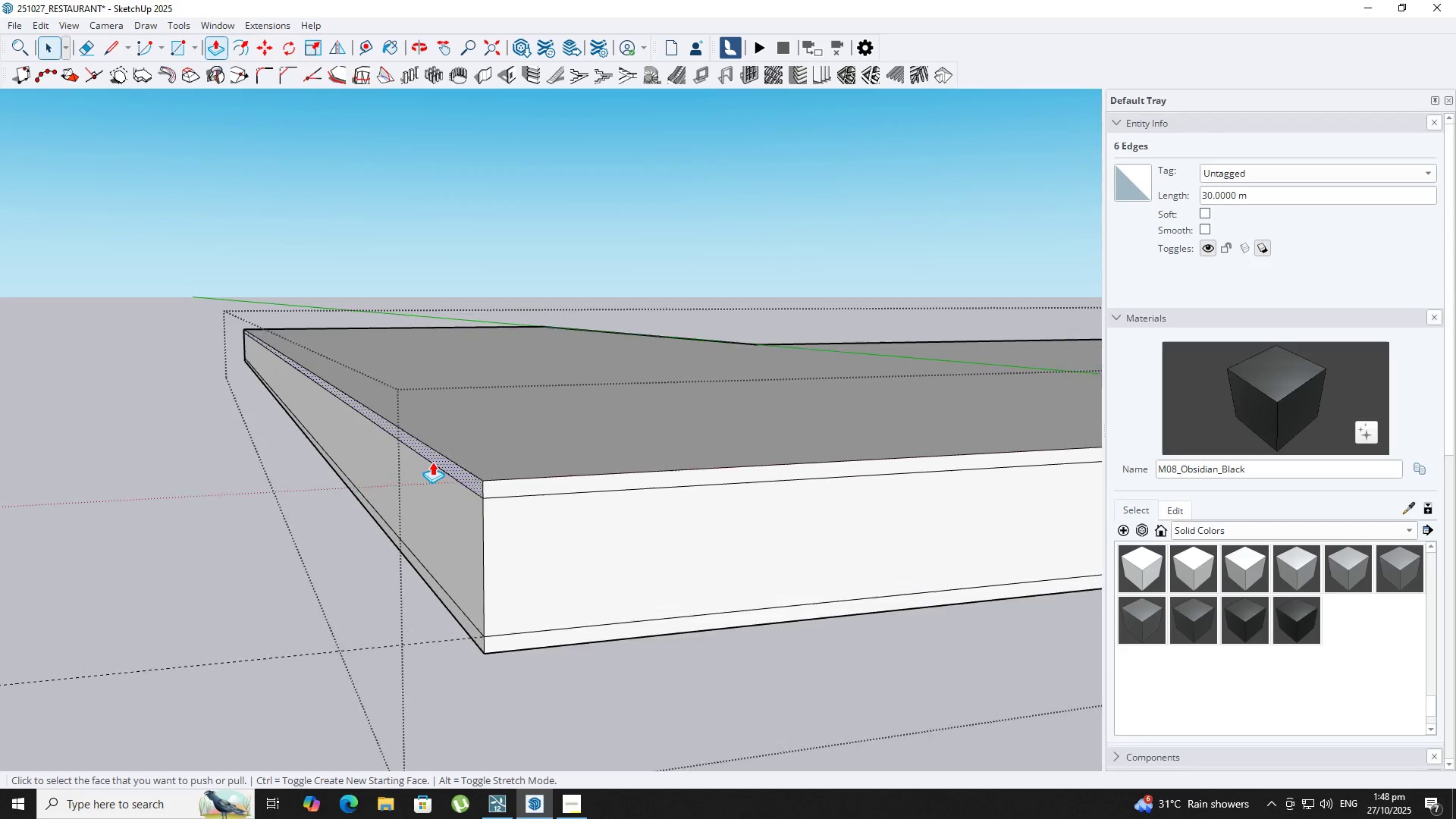 
scroll: coordinate [432, 462], scroll_direction: up, amount: 2.0
 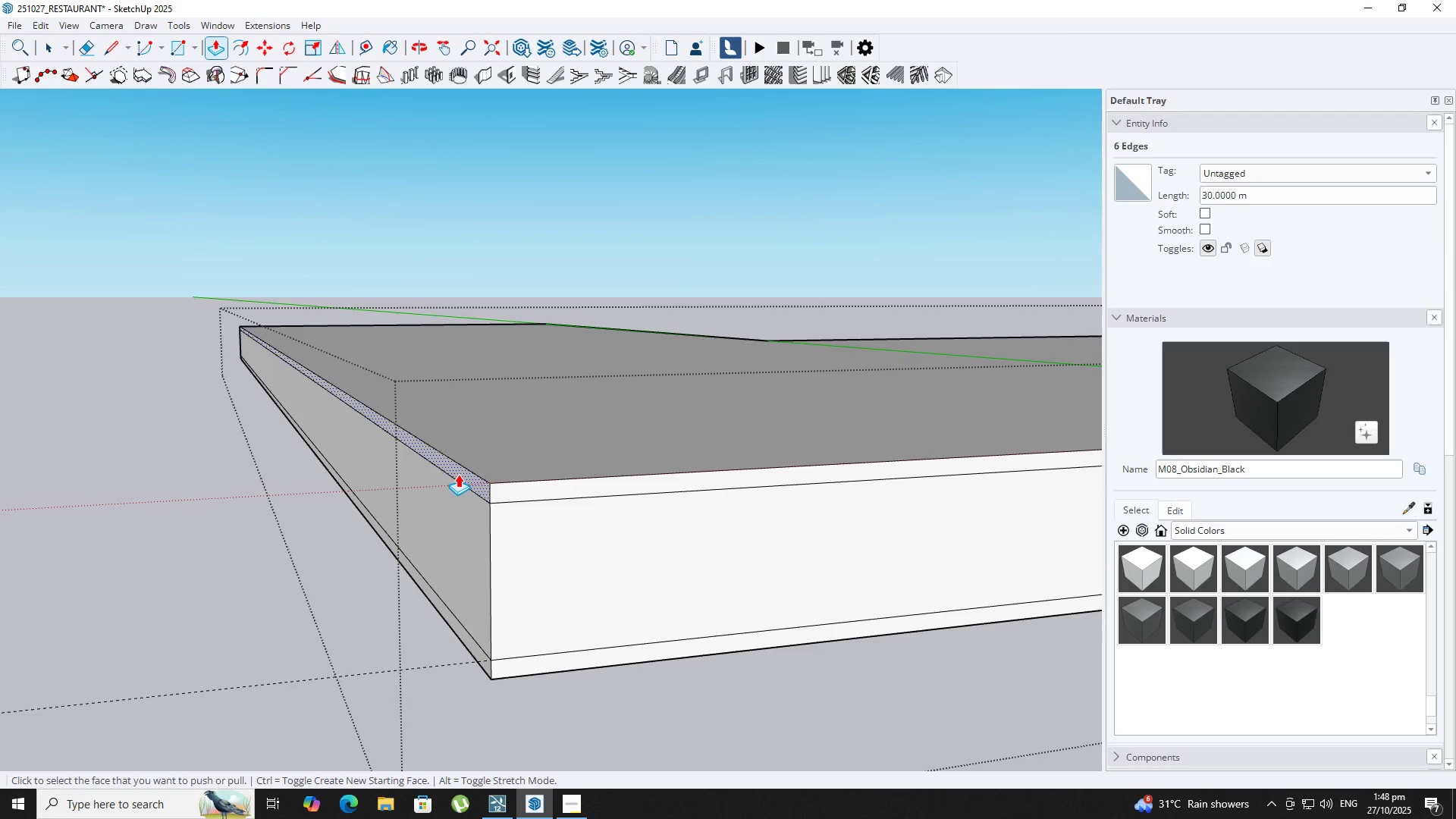 
double_click([458, 474])
 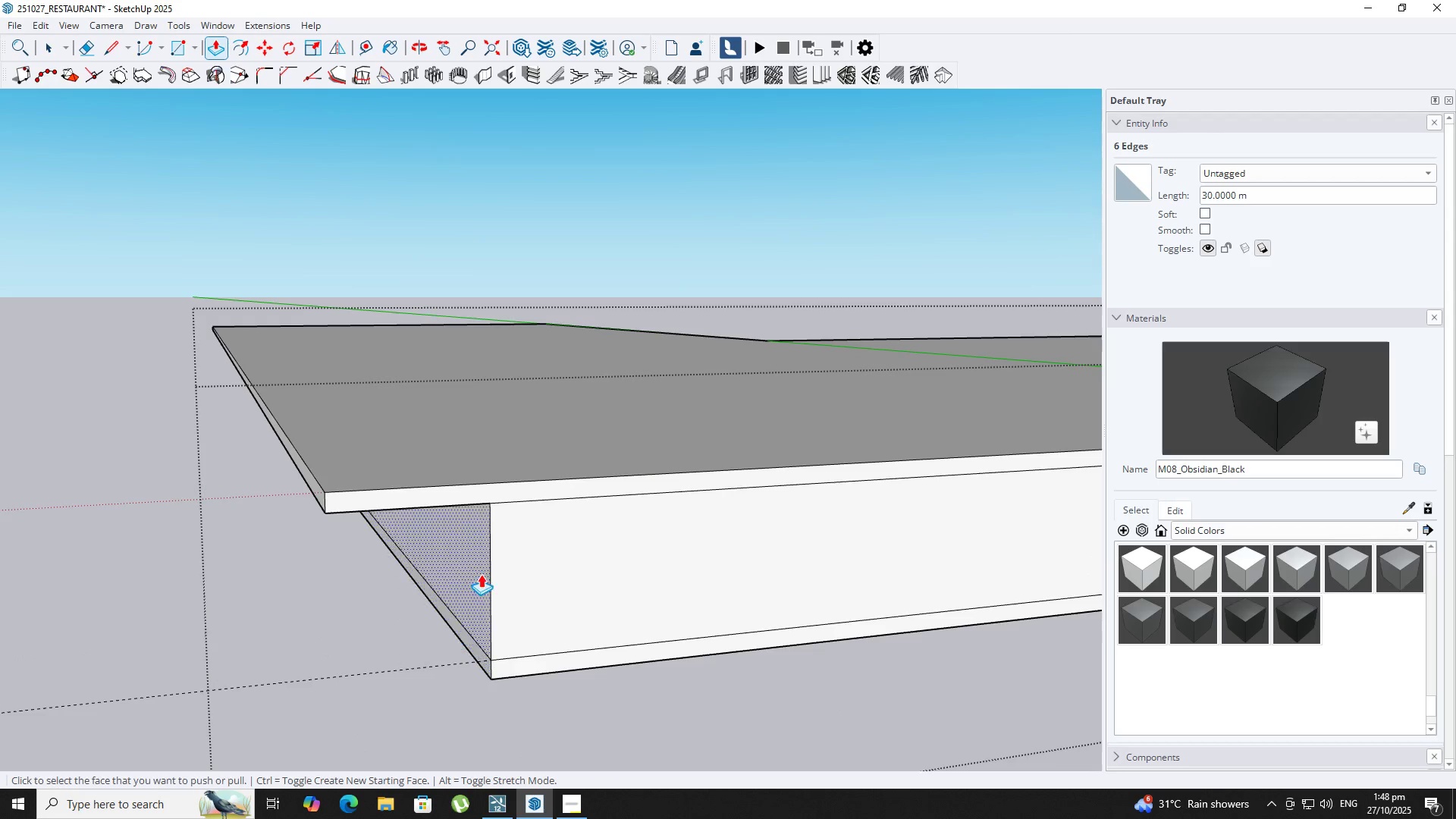 
key(Control+Z)
 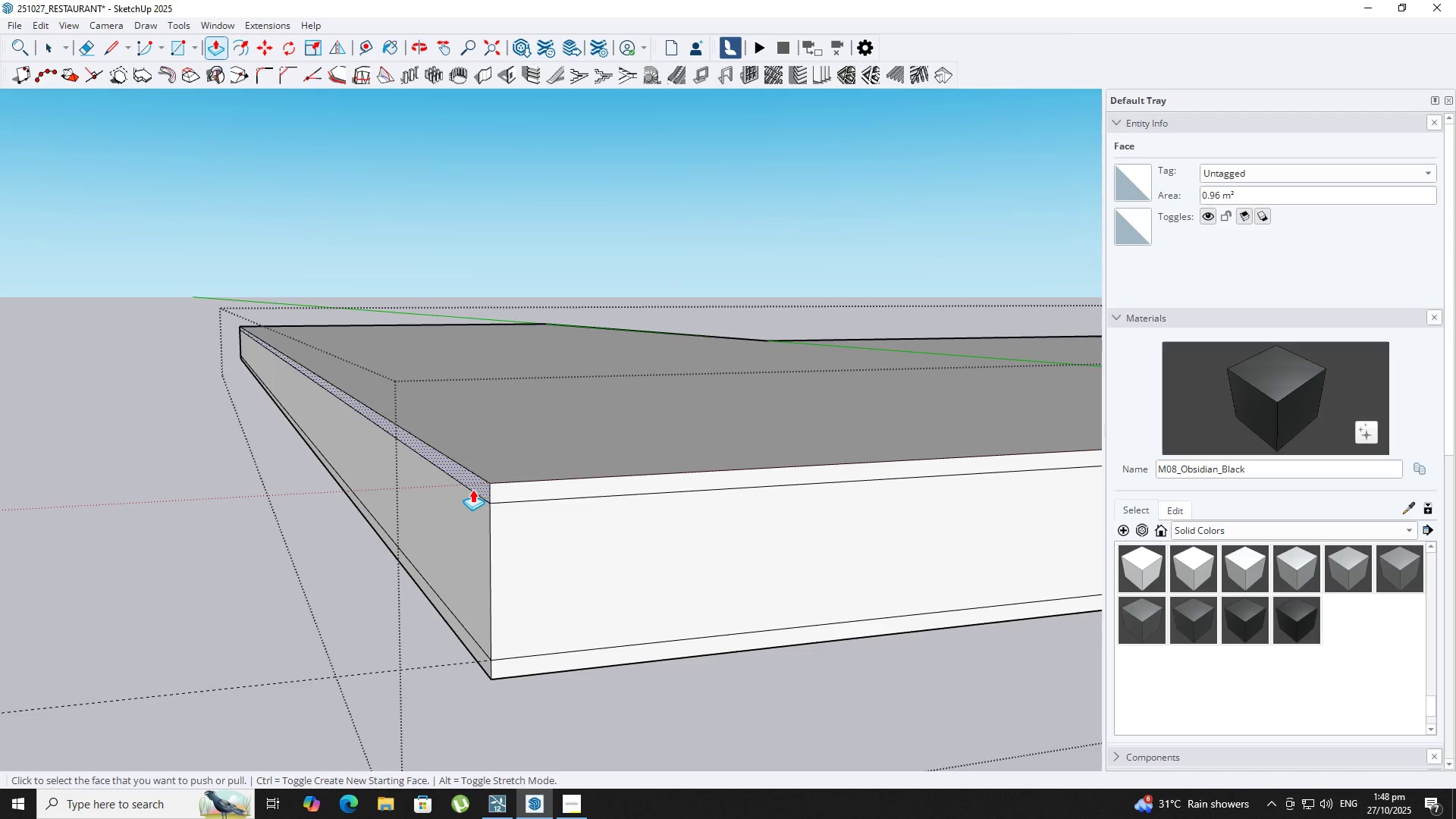 
left_click([472, 489])
 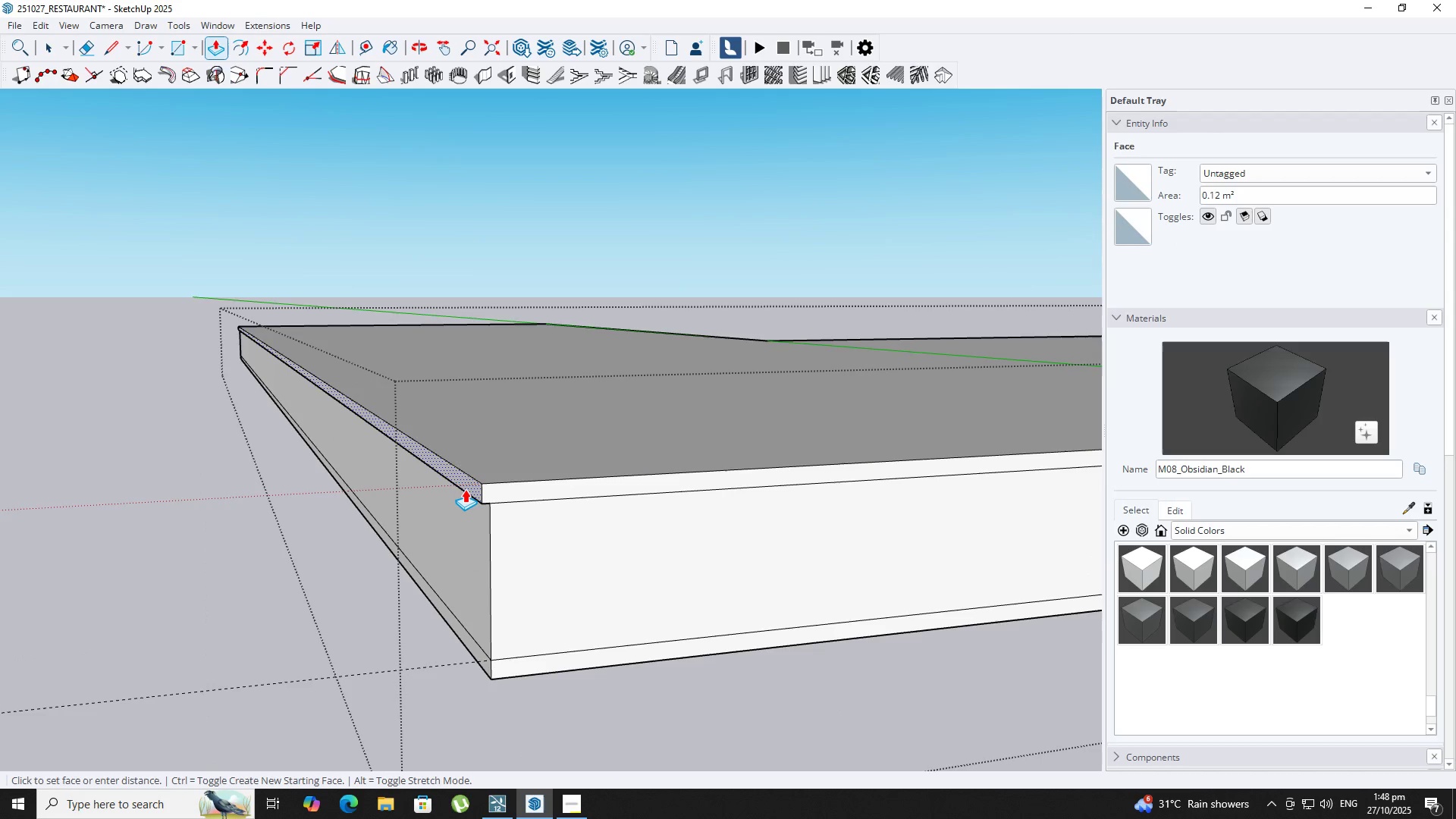 
key(NumpadDecimal)
 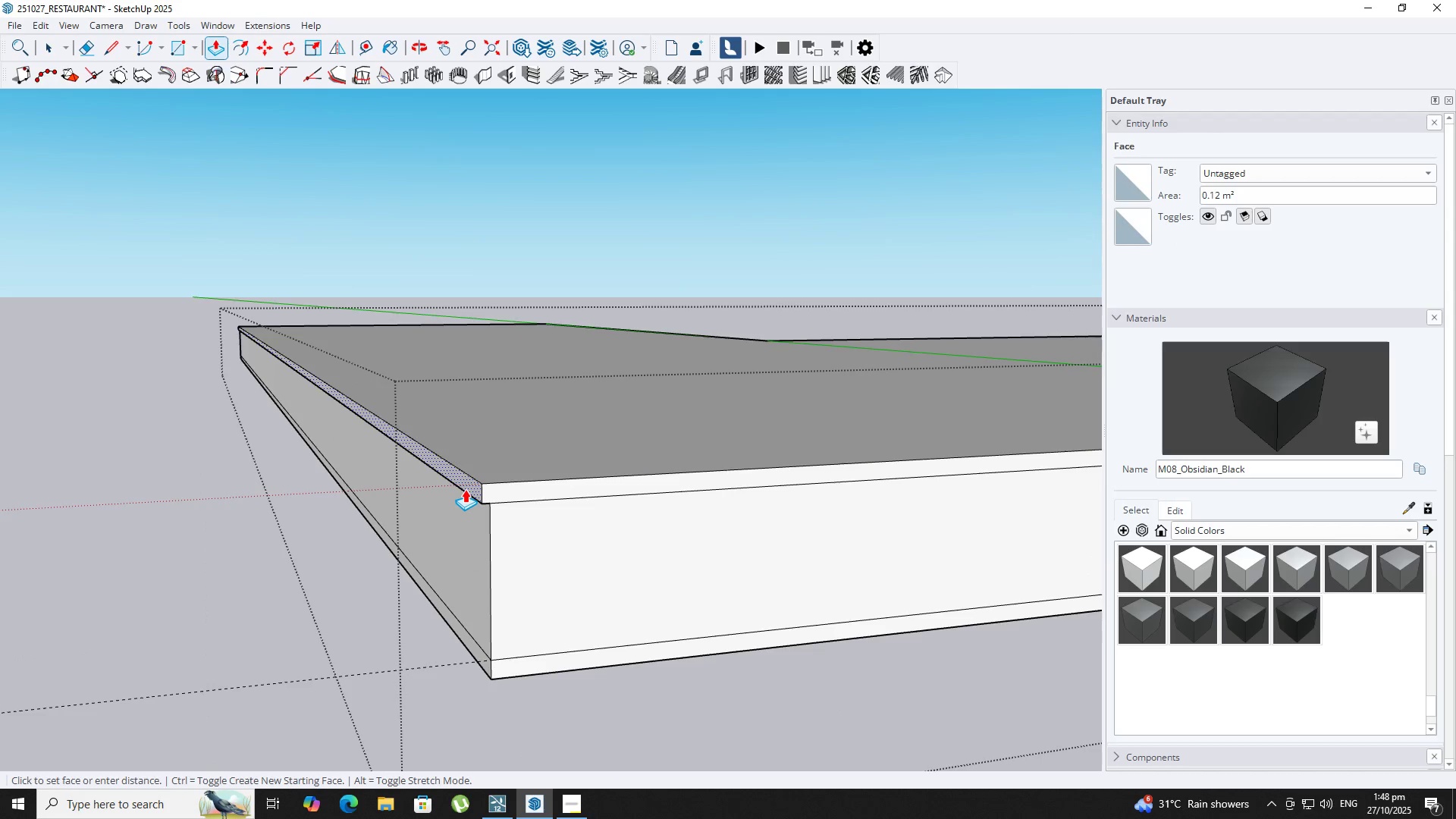 
key(Numpad0)
 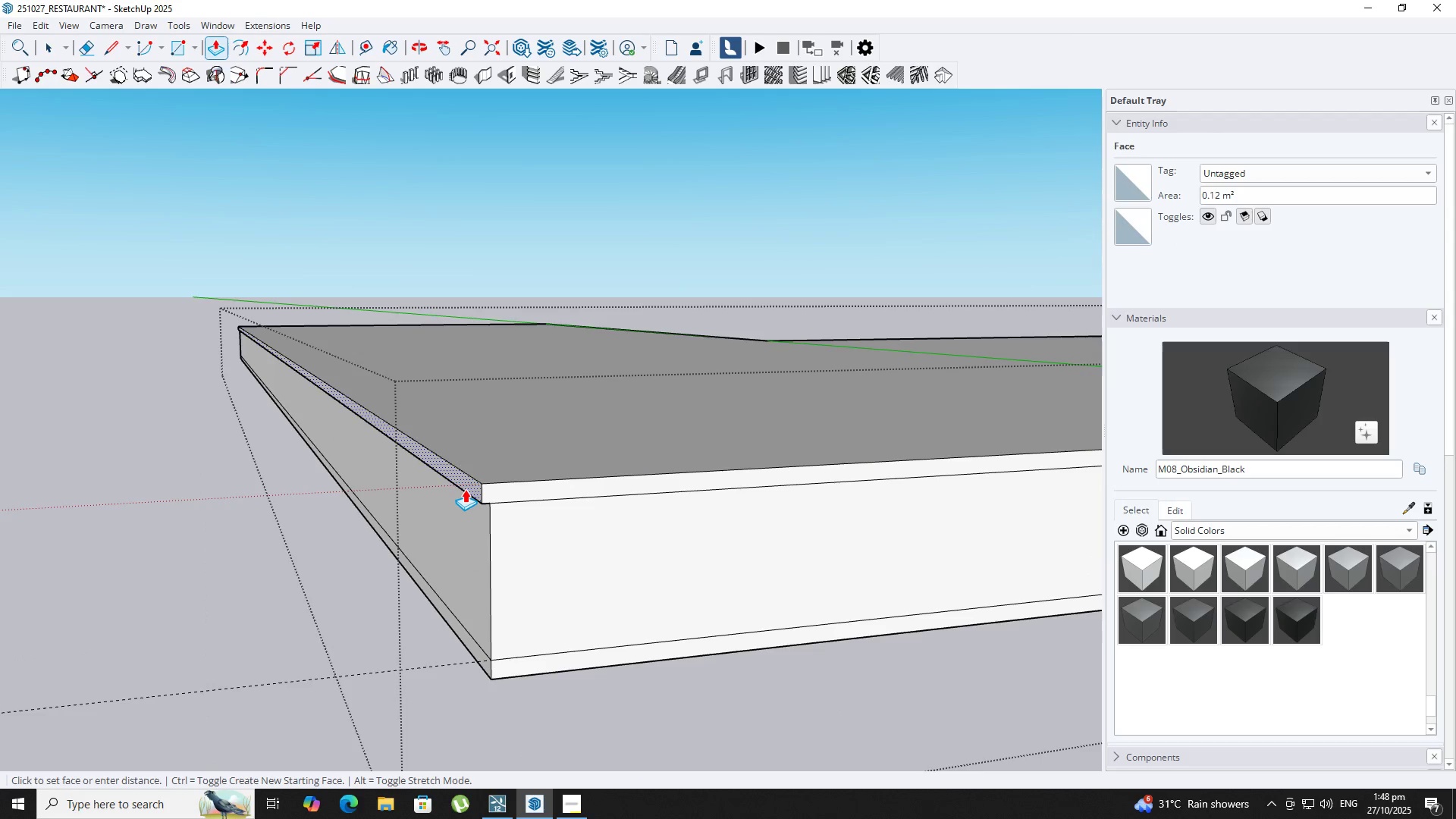 
key(Numpad2)
 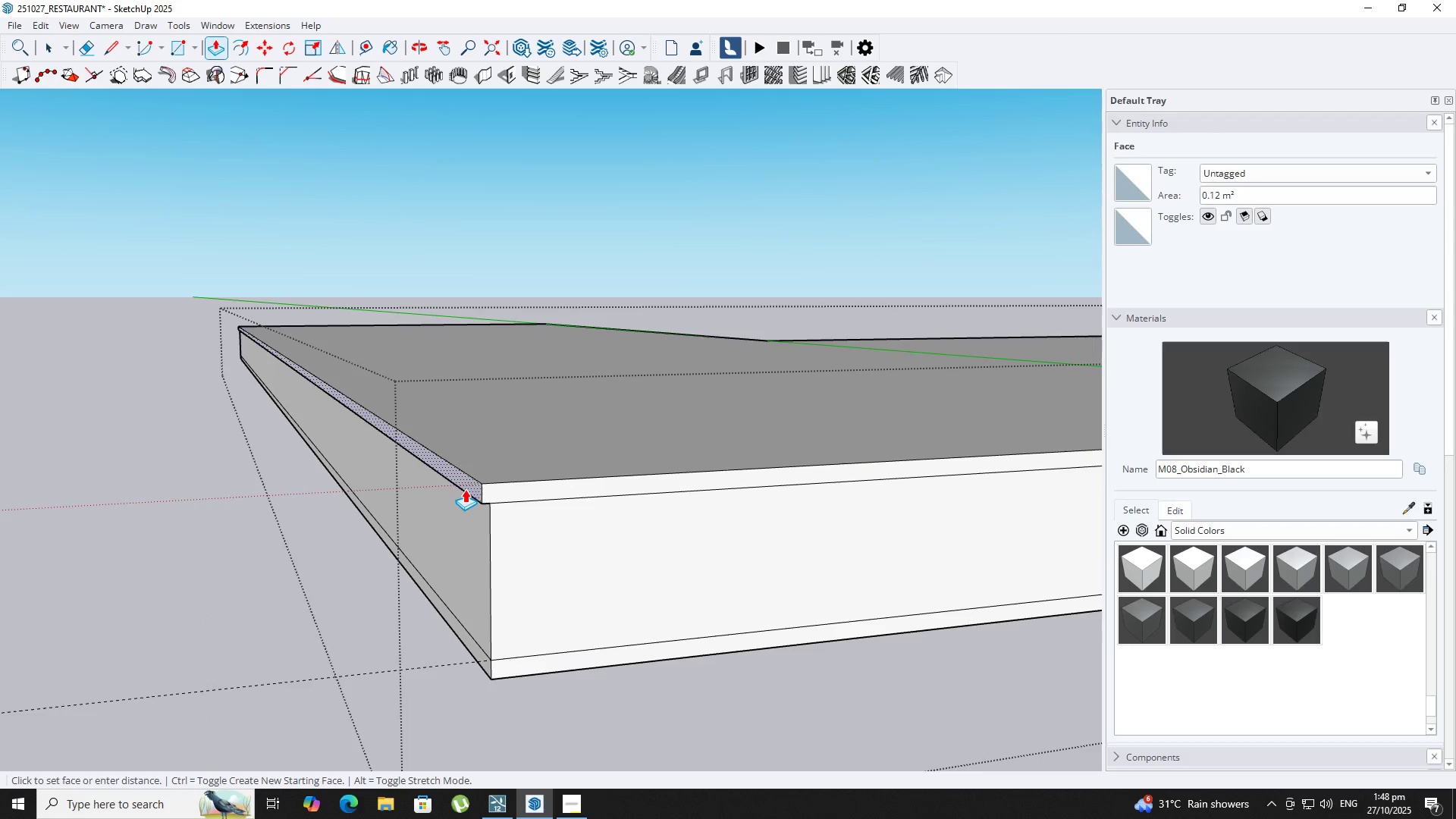 
key(NumpadEnter)
 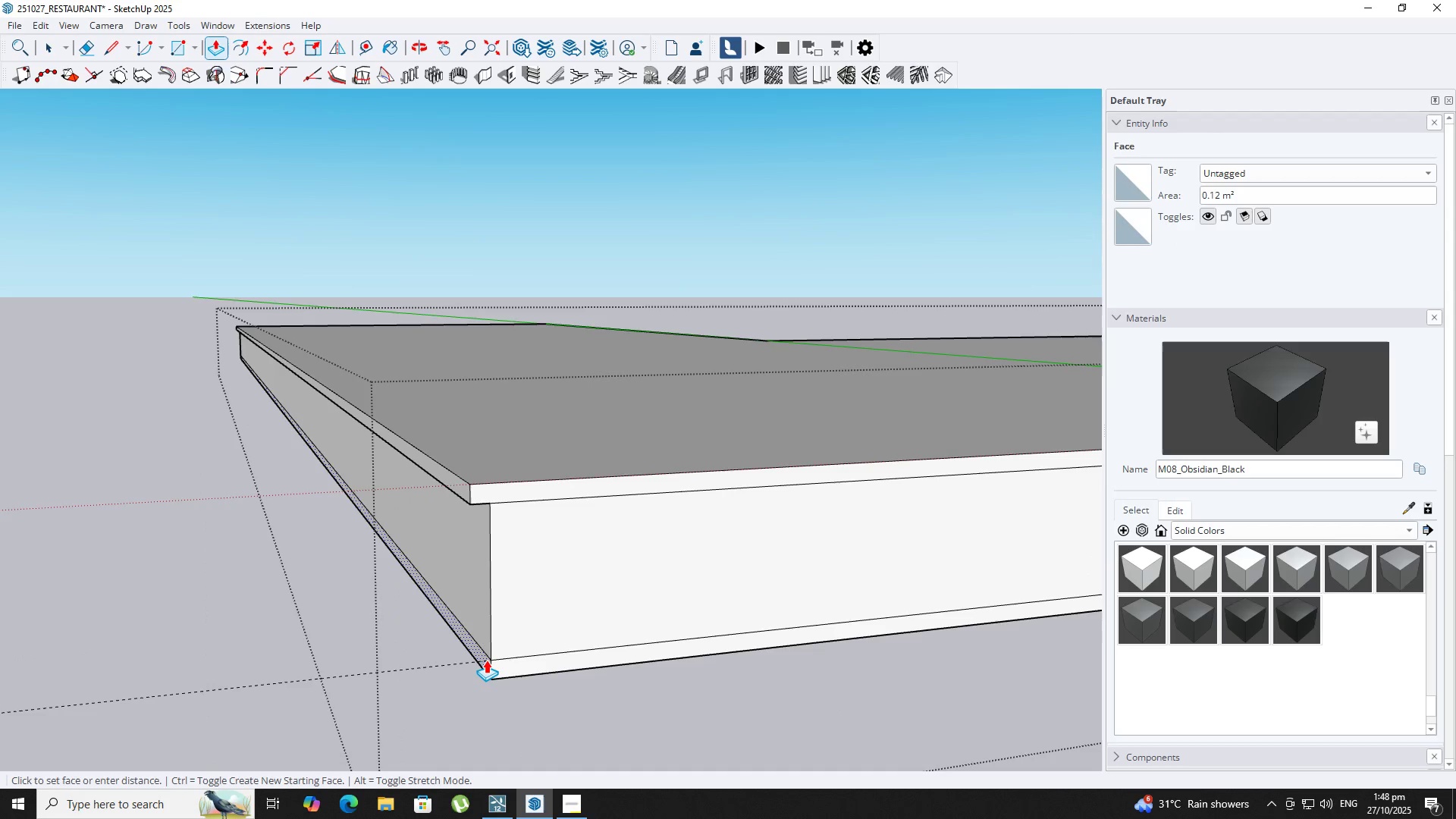 
double_click([486, 660])
 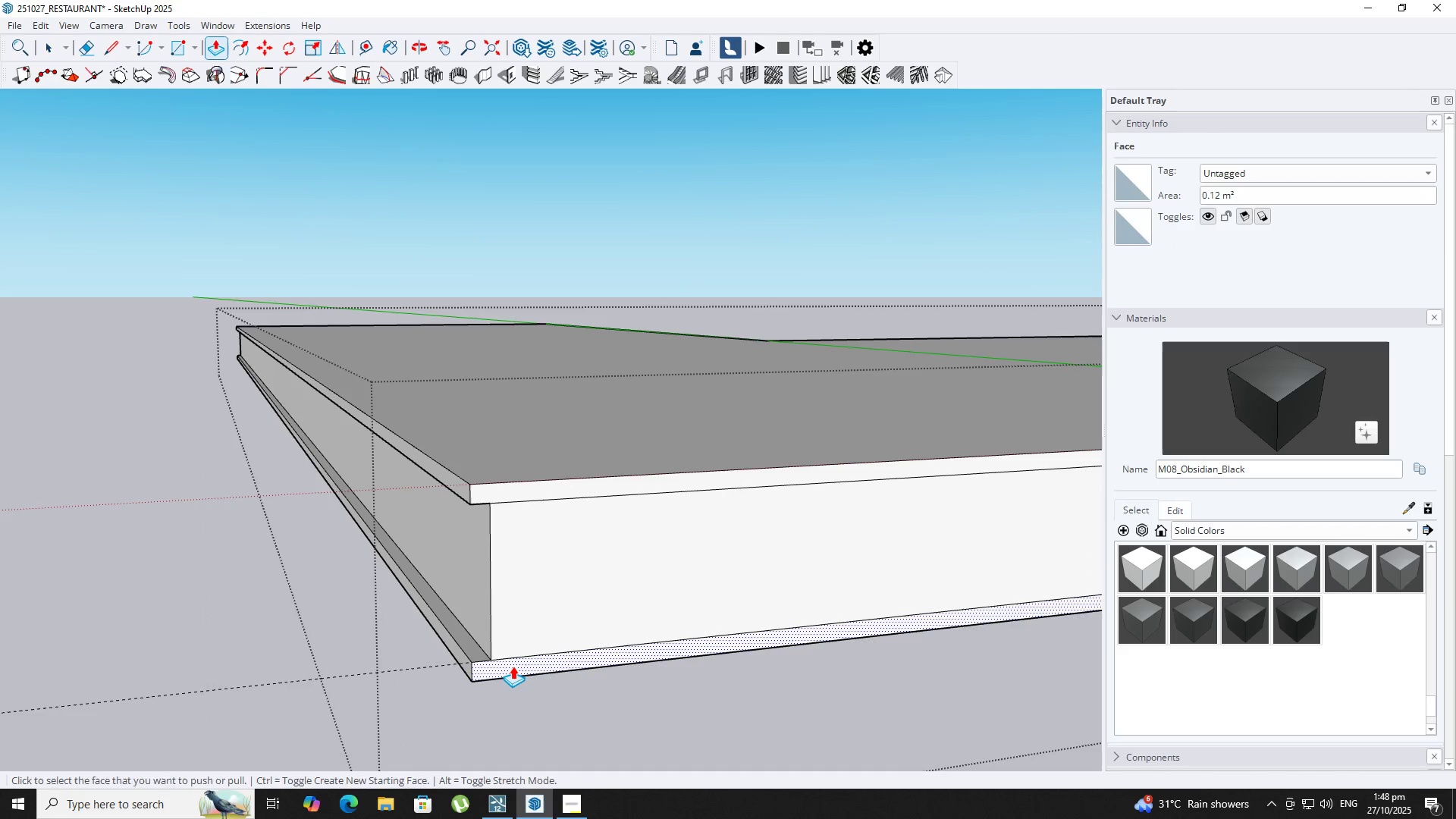 
triple_click([513, 666])
 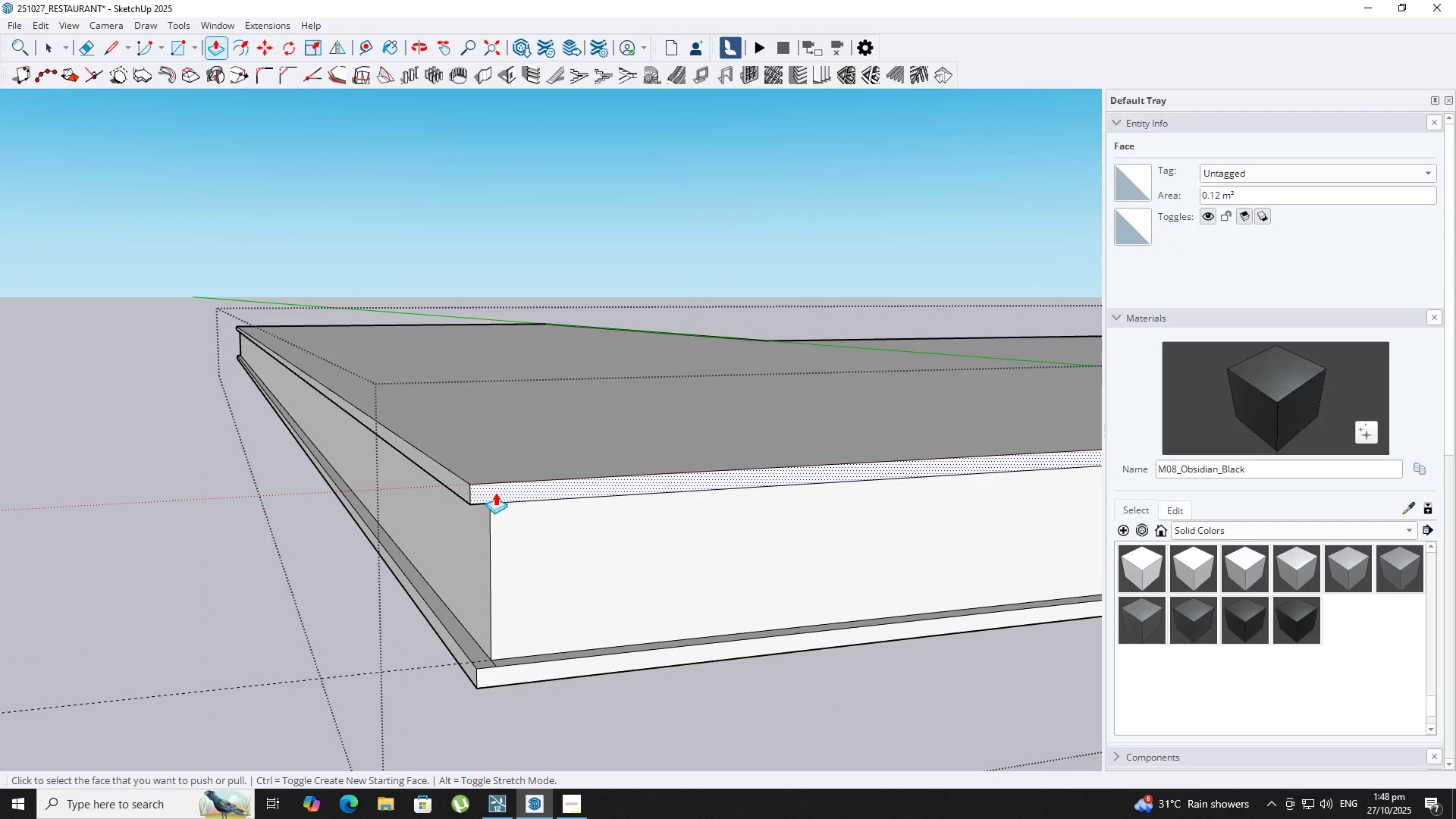 
double_click([495, 492])
 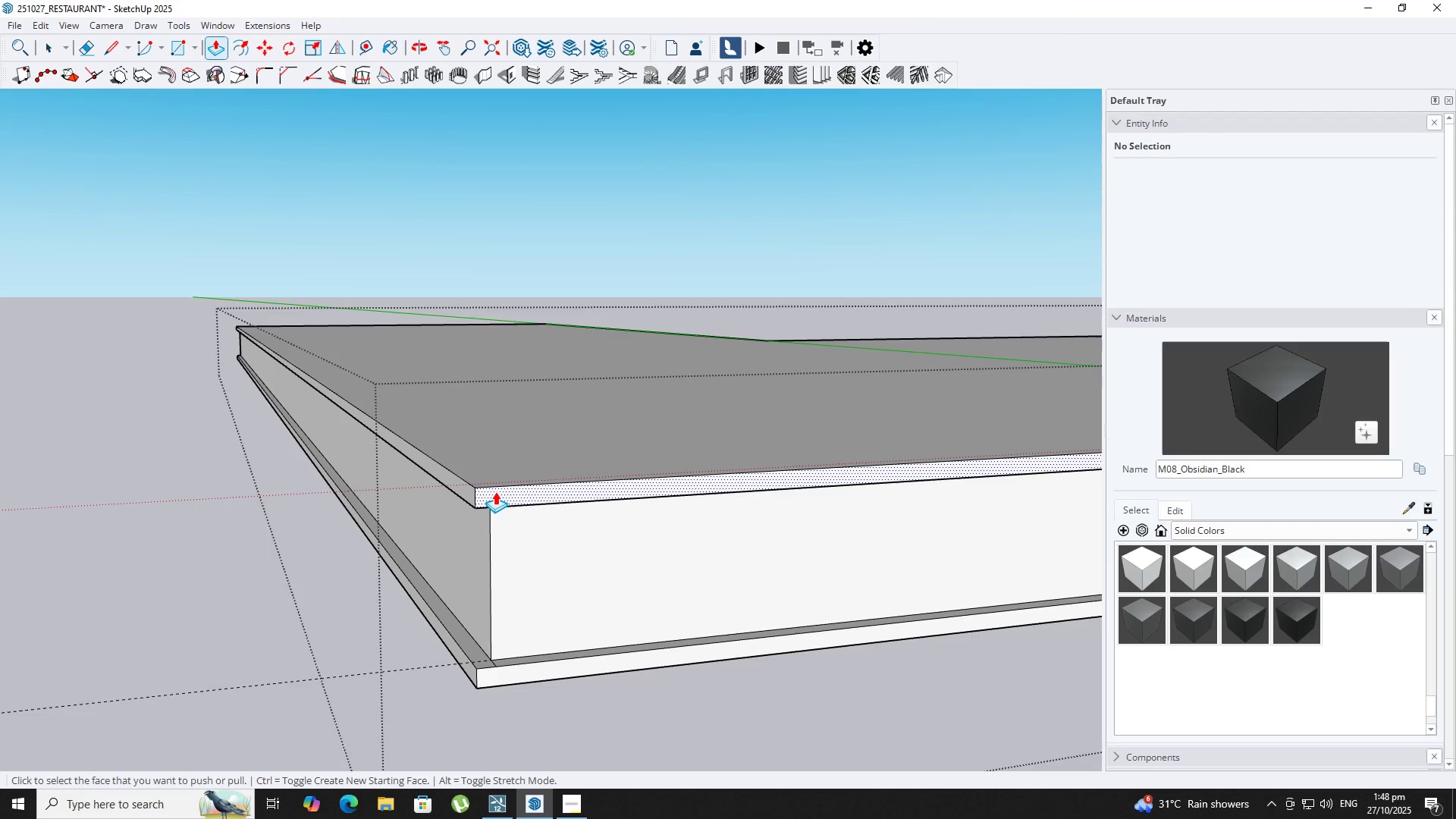 
scroll: coordinate [491, 489], scroll_direction: down, amount: 9.0
 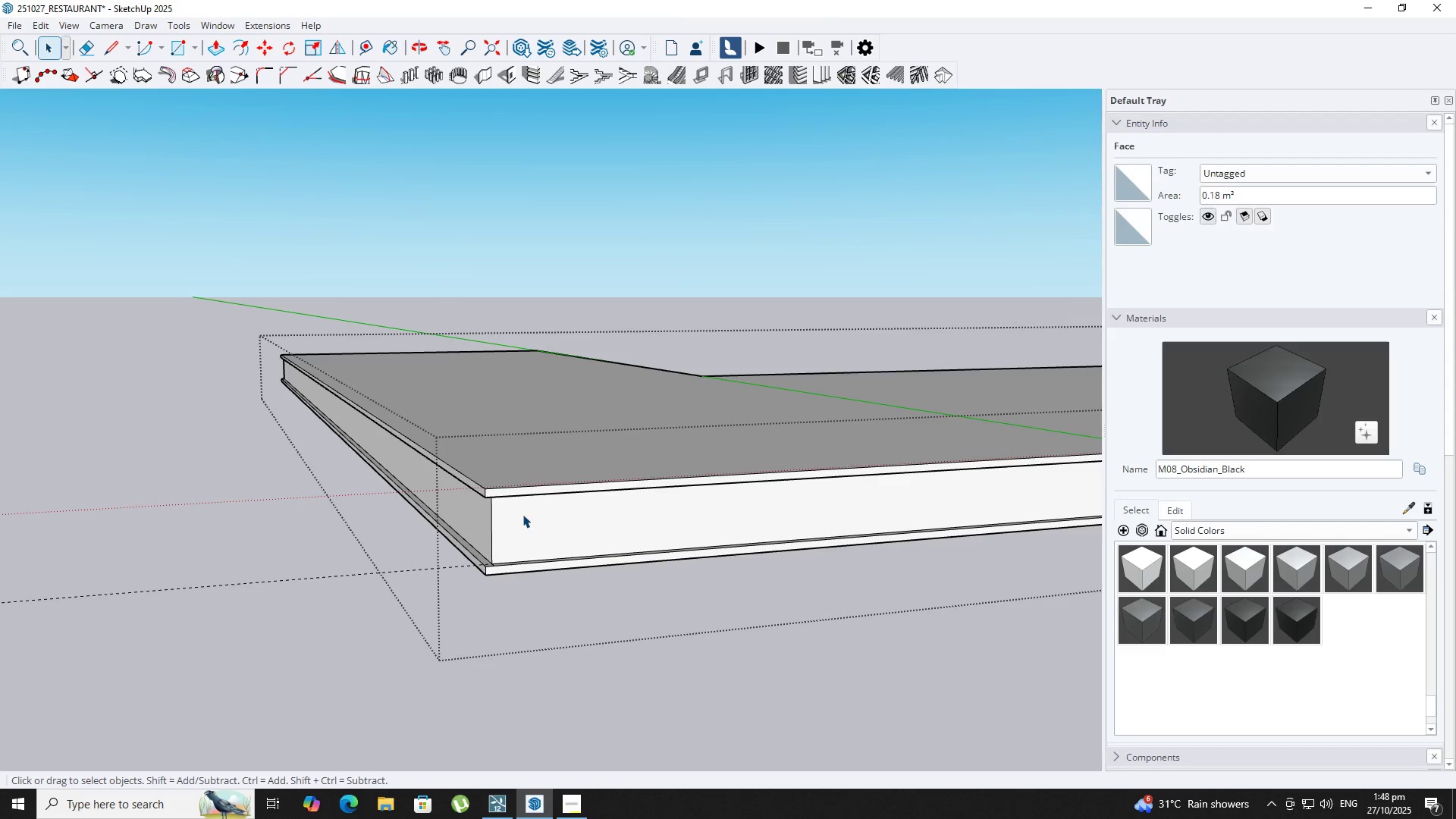 
key(Space)
 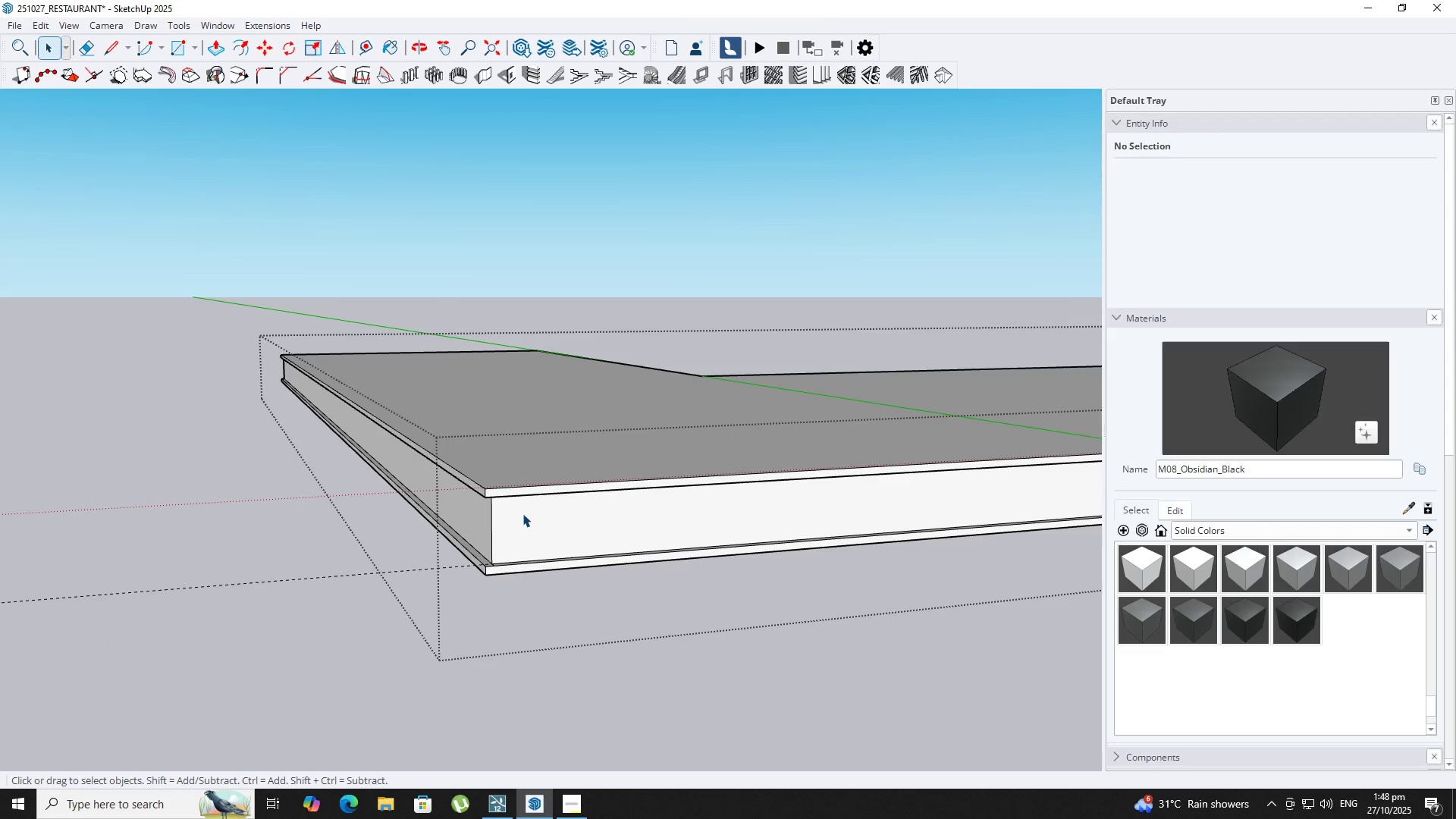 
double_click([522, 513])
 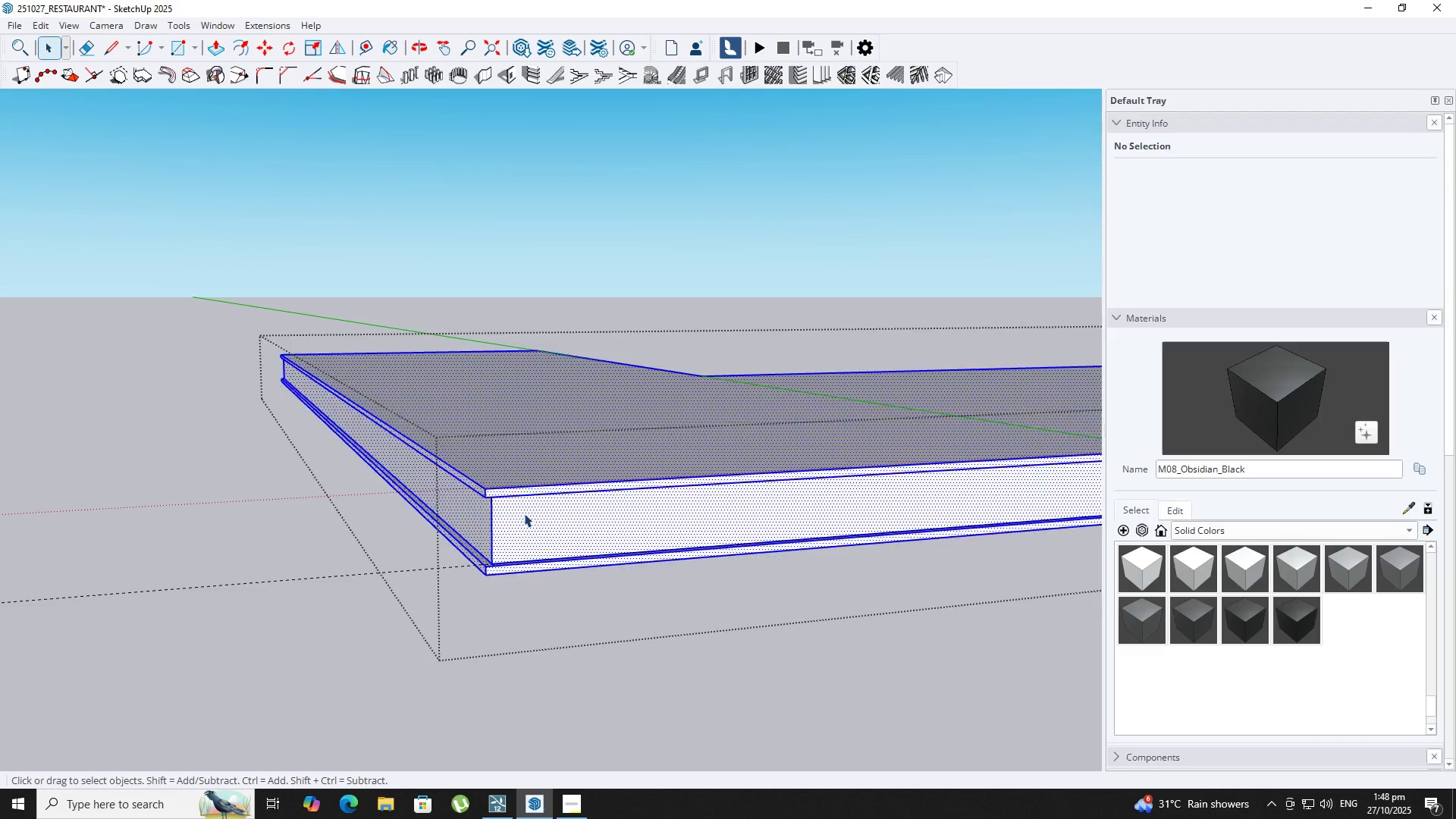 
type(VB)
 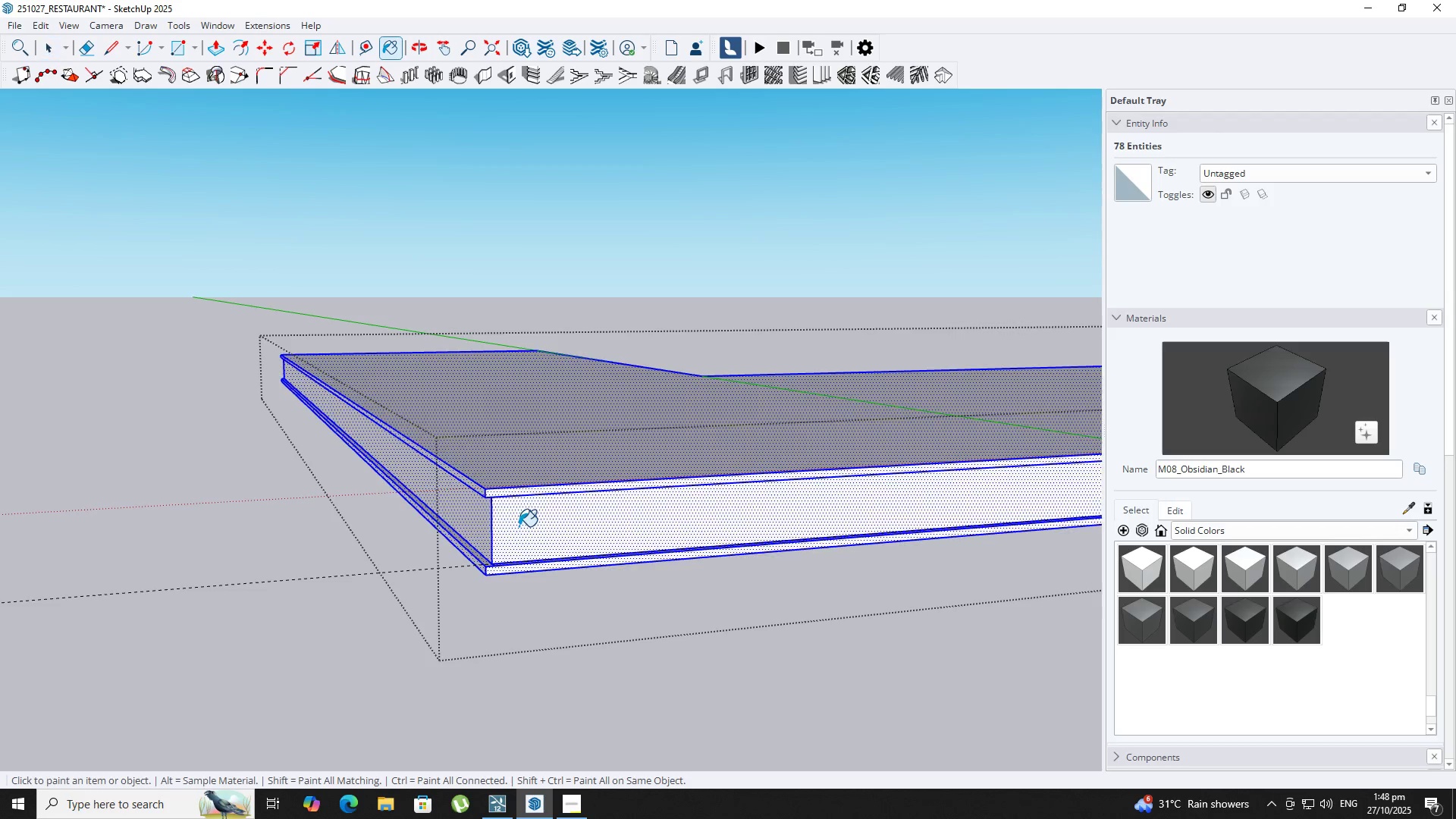 
left_click([519, 526])
 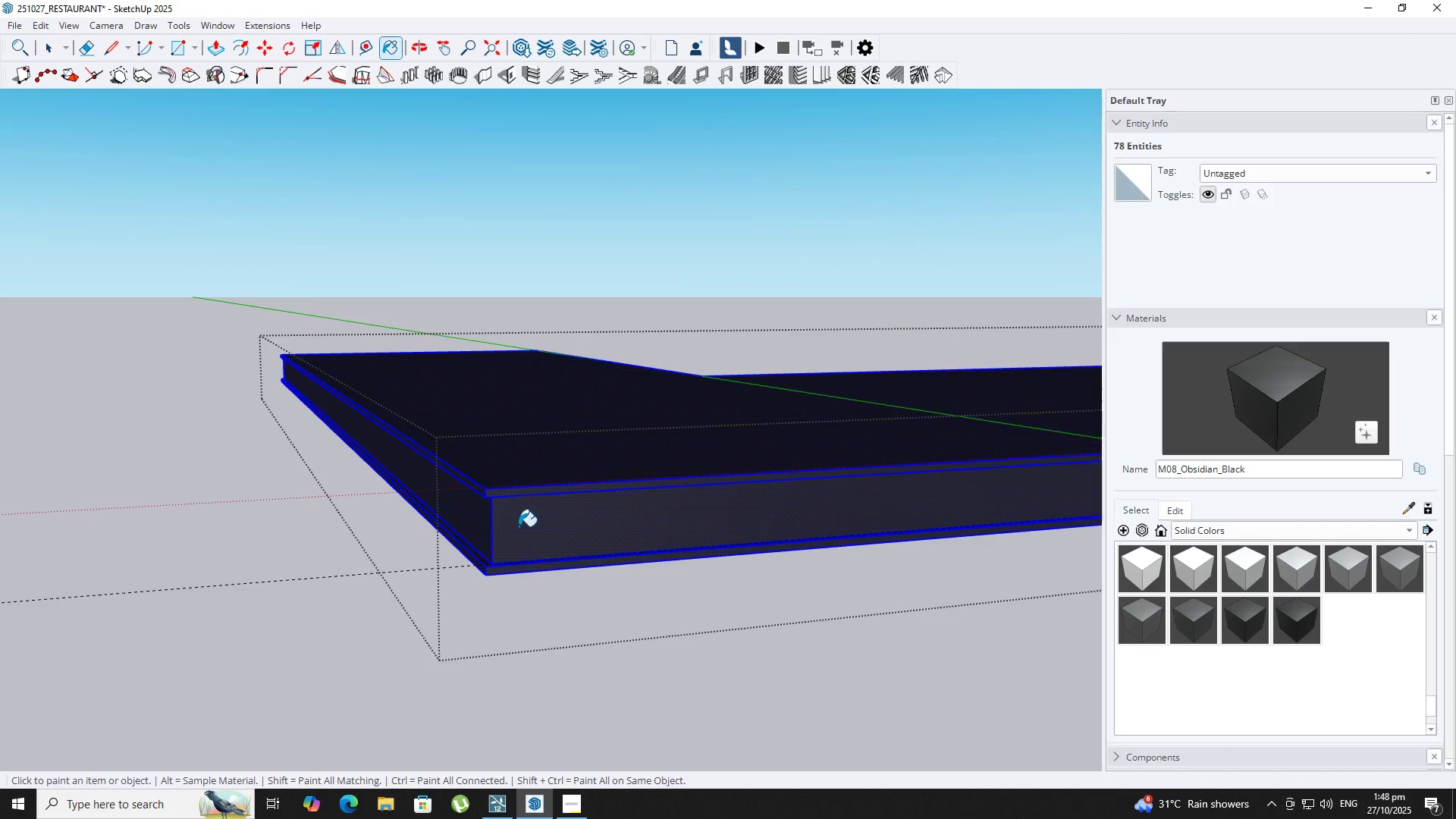 
key(Space)
 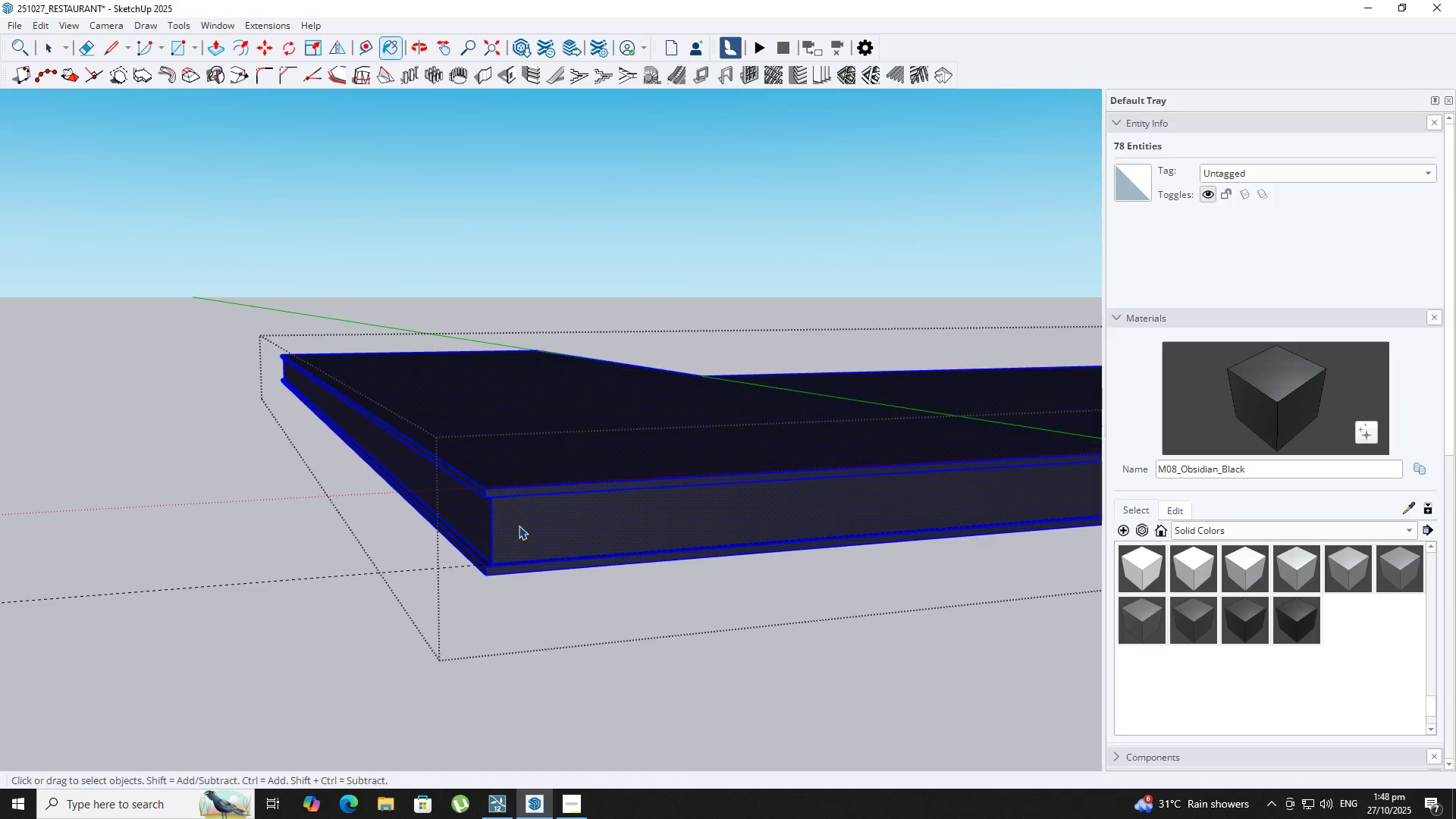 
key(Escape)
 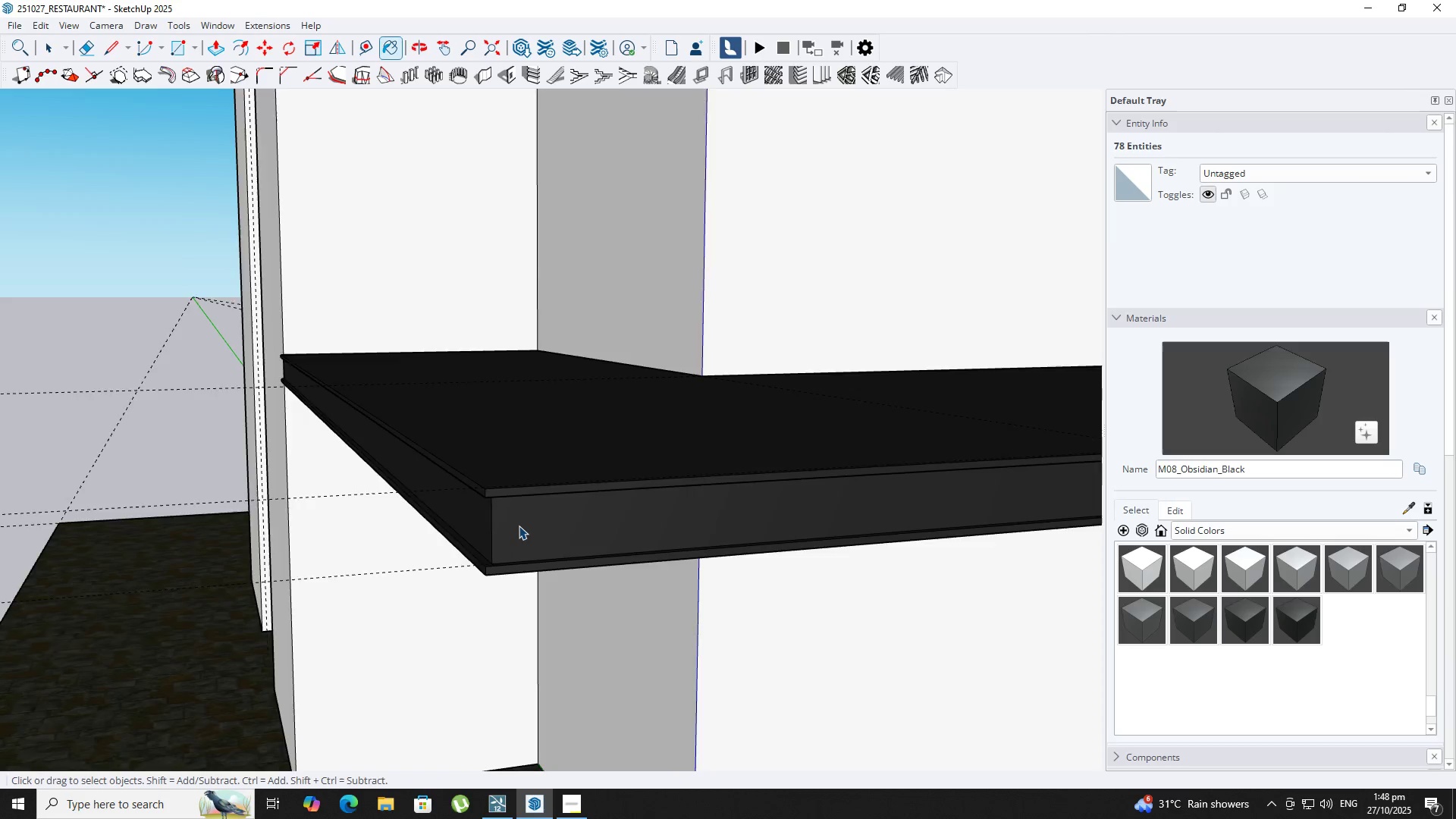 
scroll: coordinate [599, 520], scroll_direction: down, amount: 18.0
 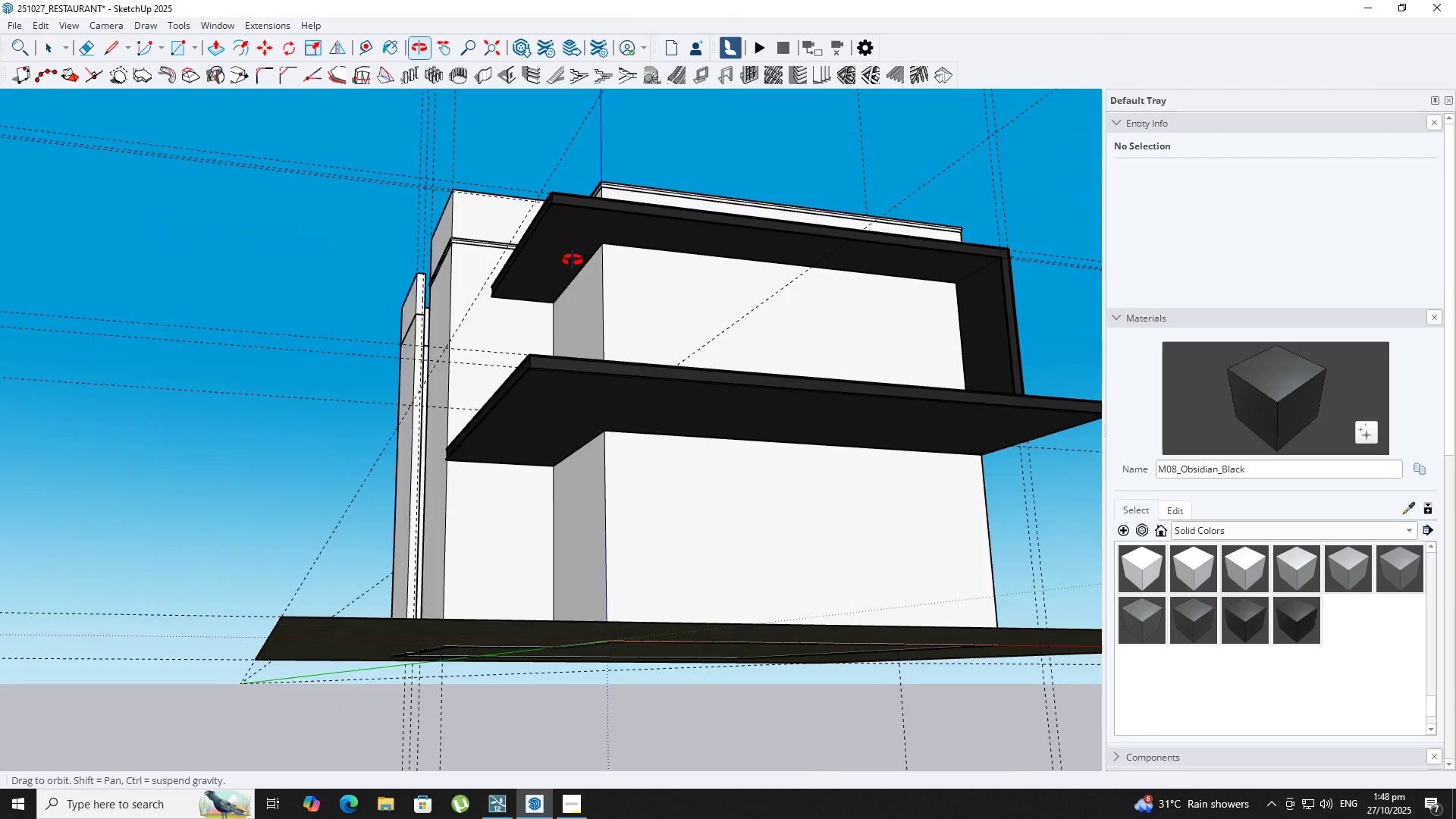 
key(Escape)
 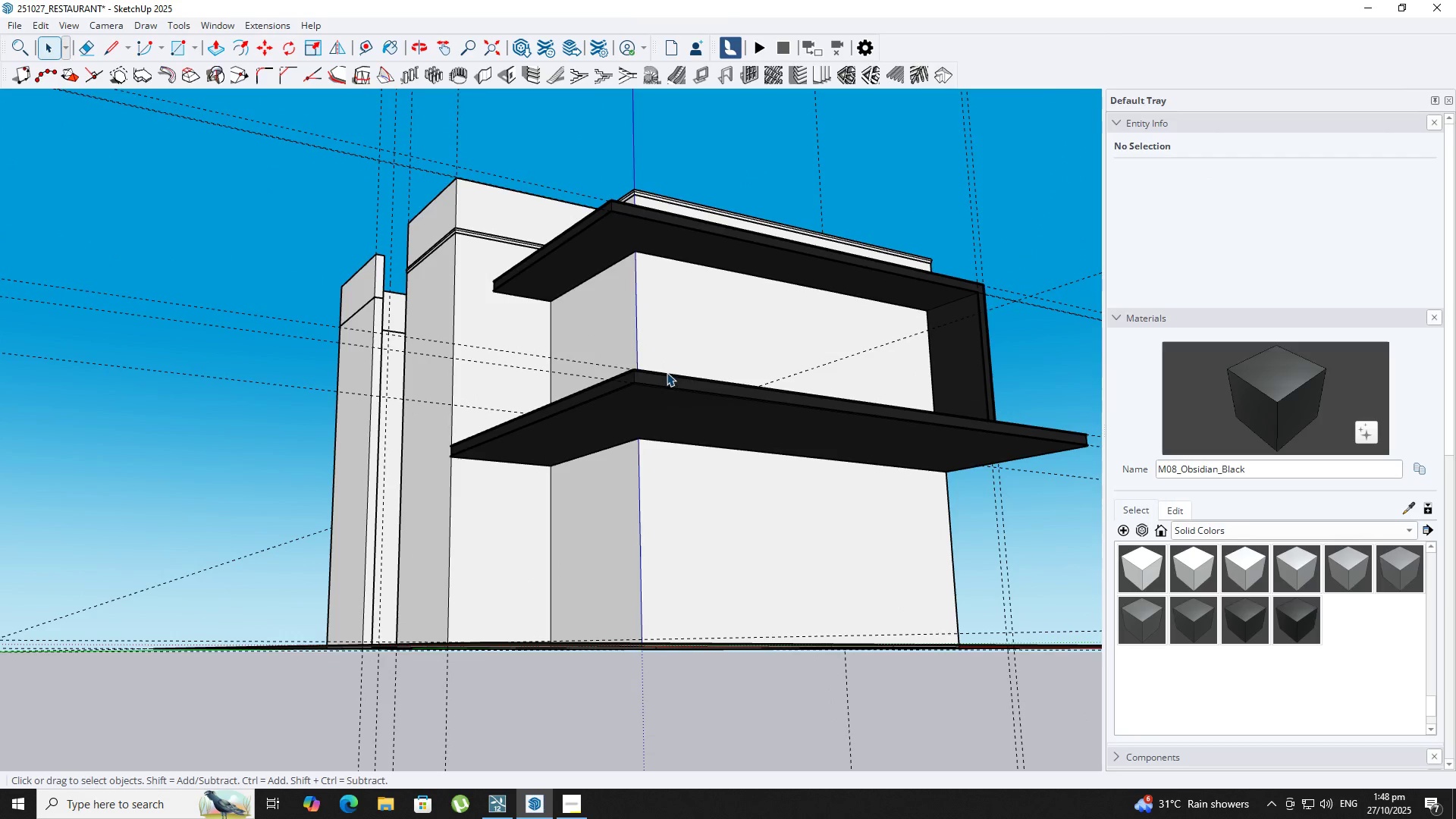 
scroll: coordinate [654, 436], scroll_direction: up, amount: 9.0
 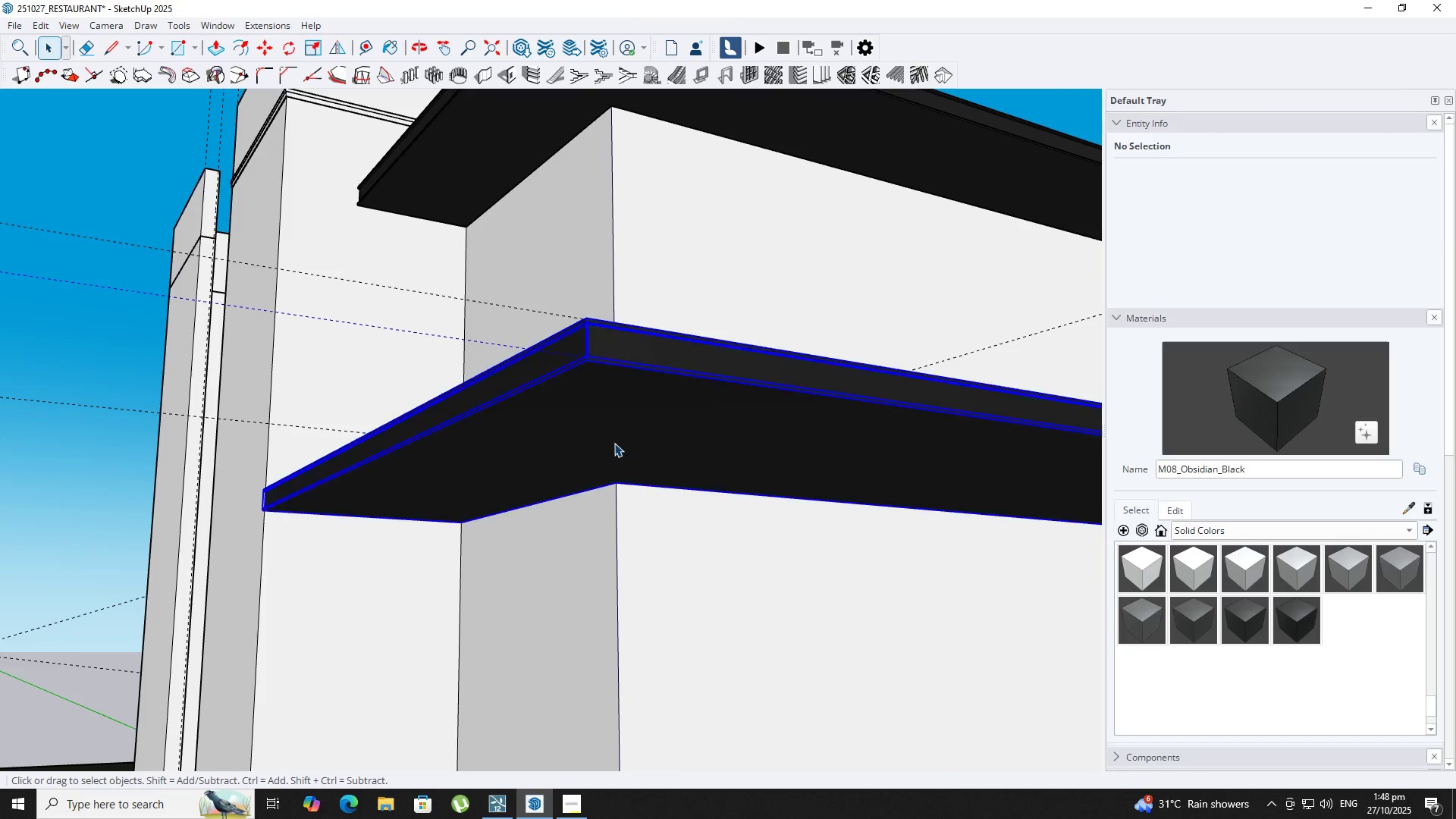 
double_click([614, 443])
 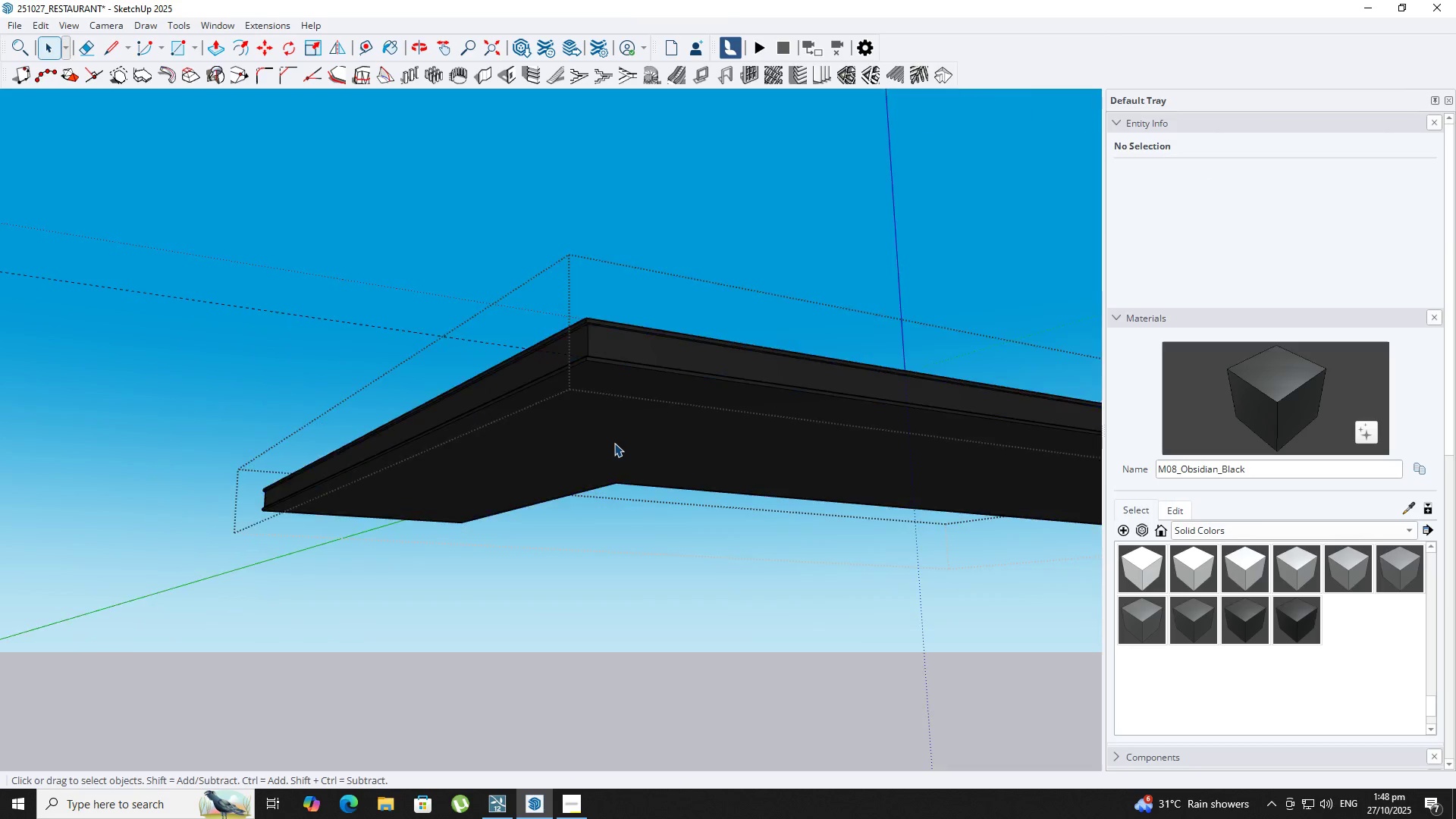 
triple_click([614, 443])
 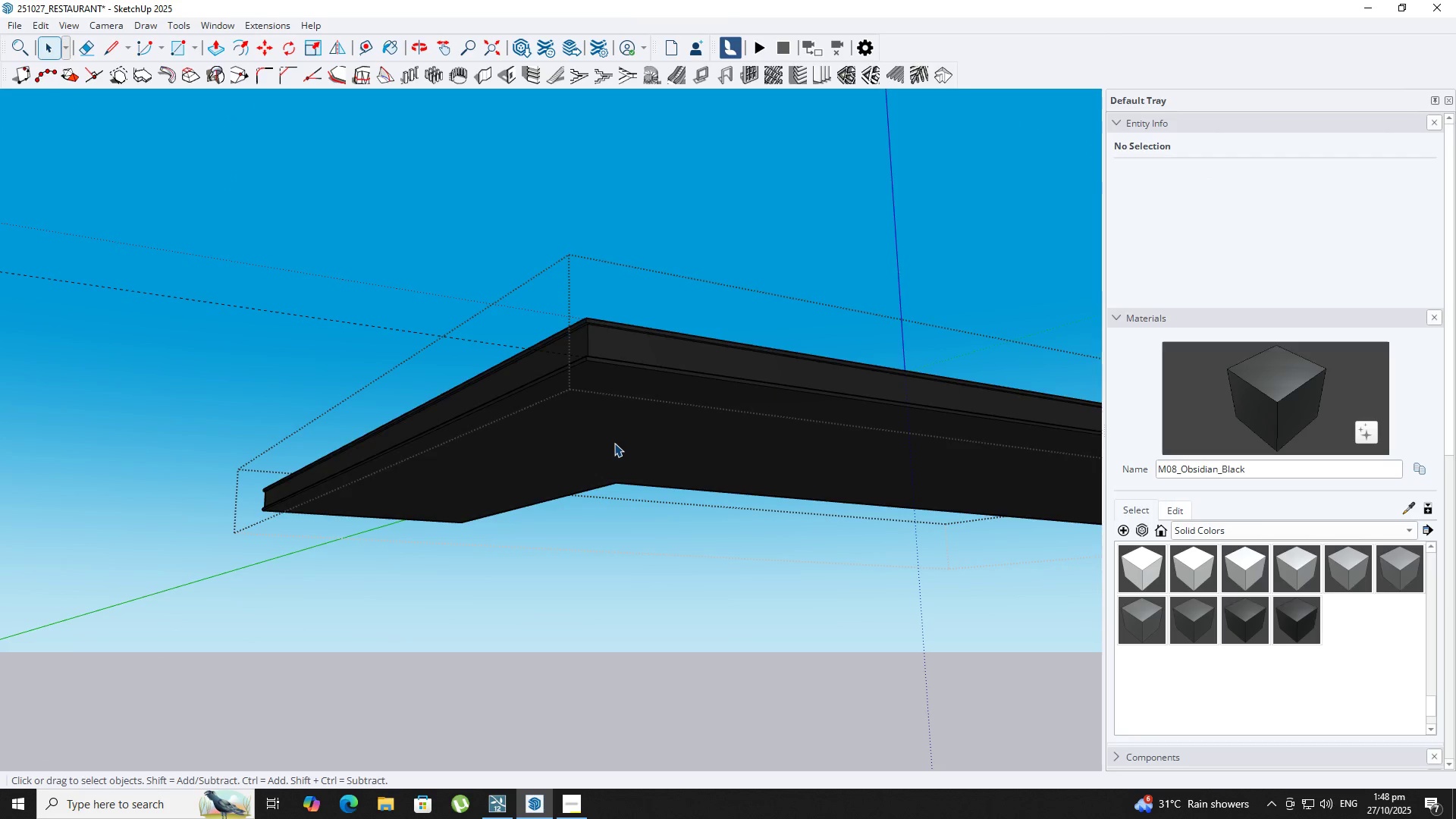 
triple_click([614, 443])
 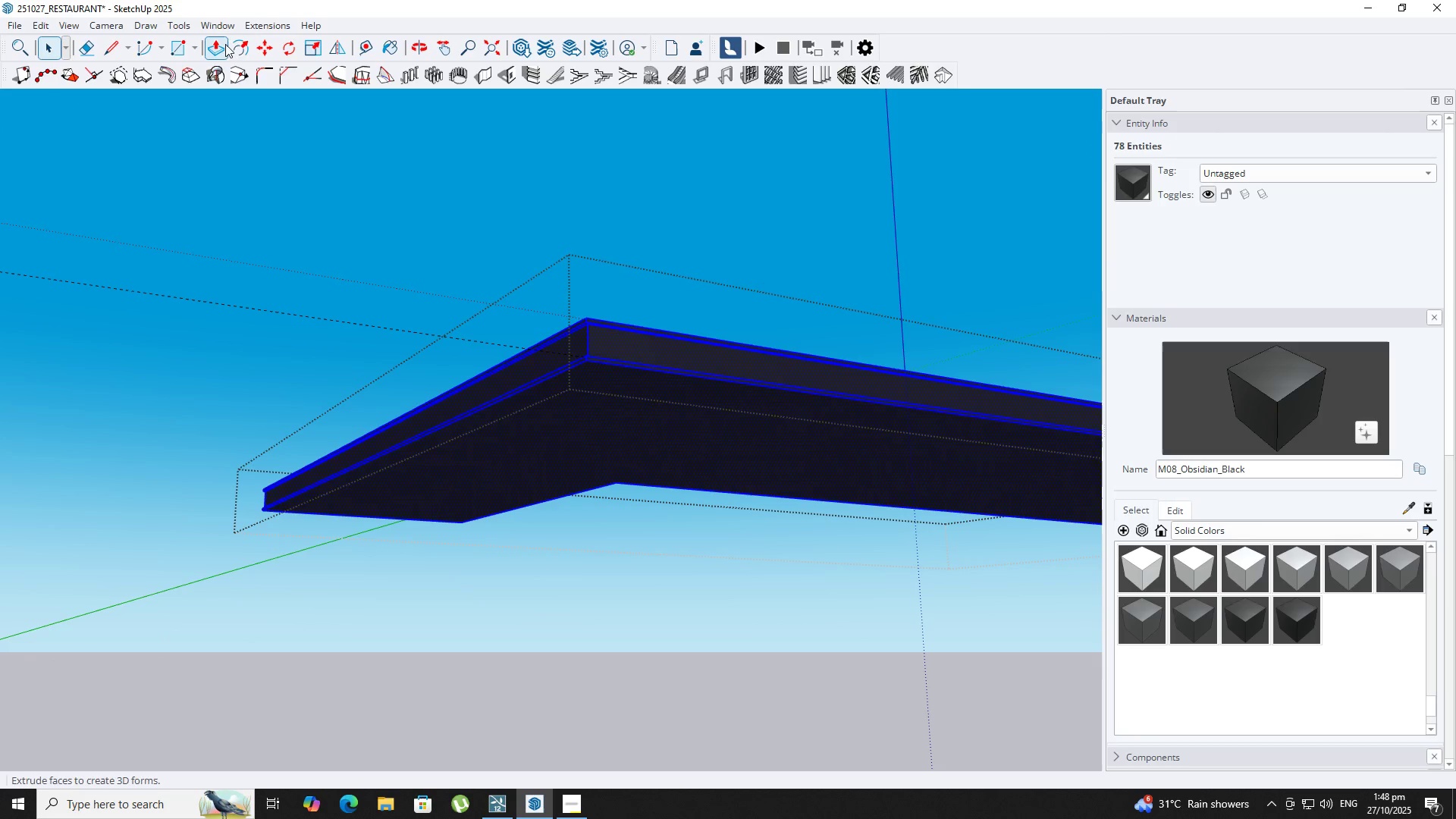 
left_click([232, 45])
 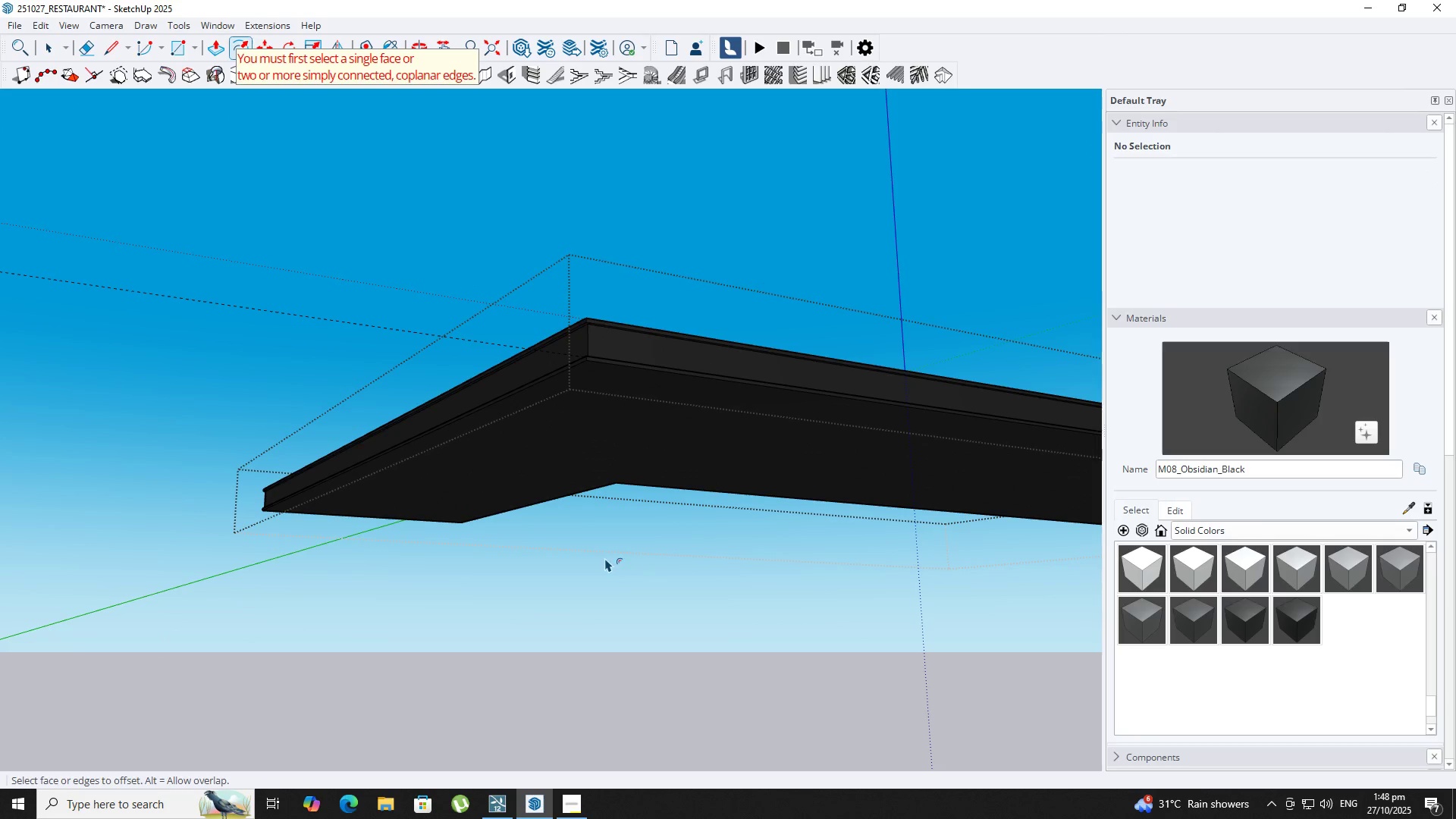 
scroll: coordinate [605, 445], scroll_direction: up, amount: 2.0
 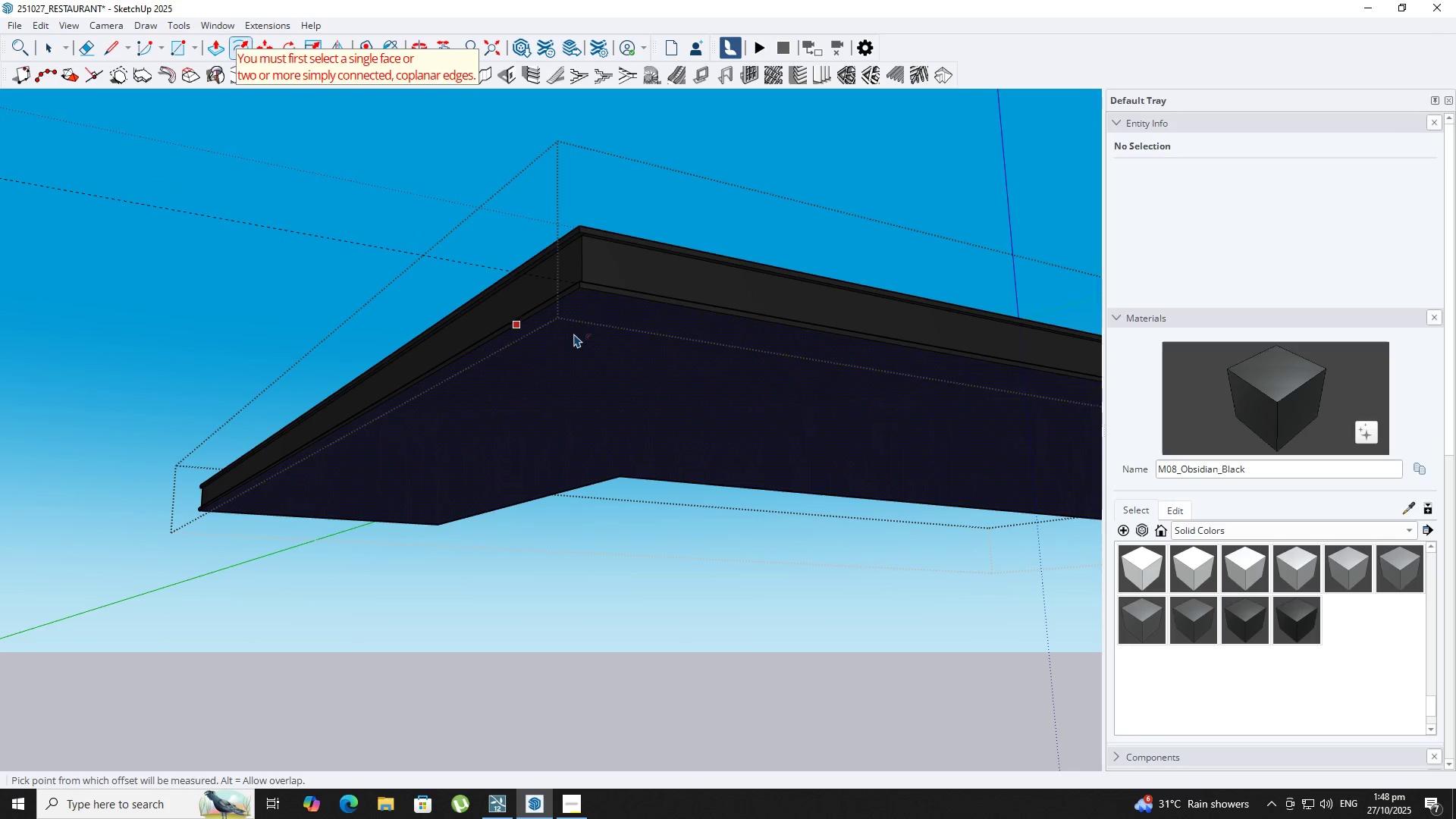 
left_click([574, 334])
 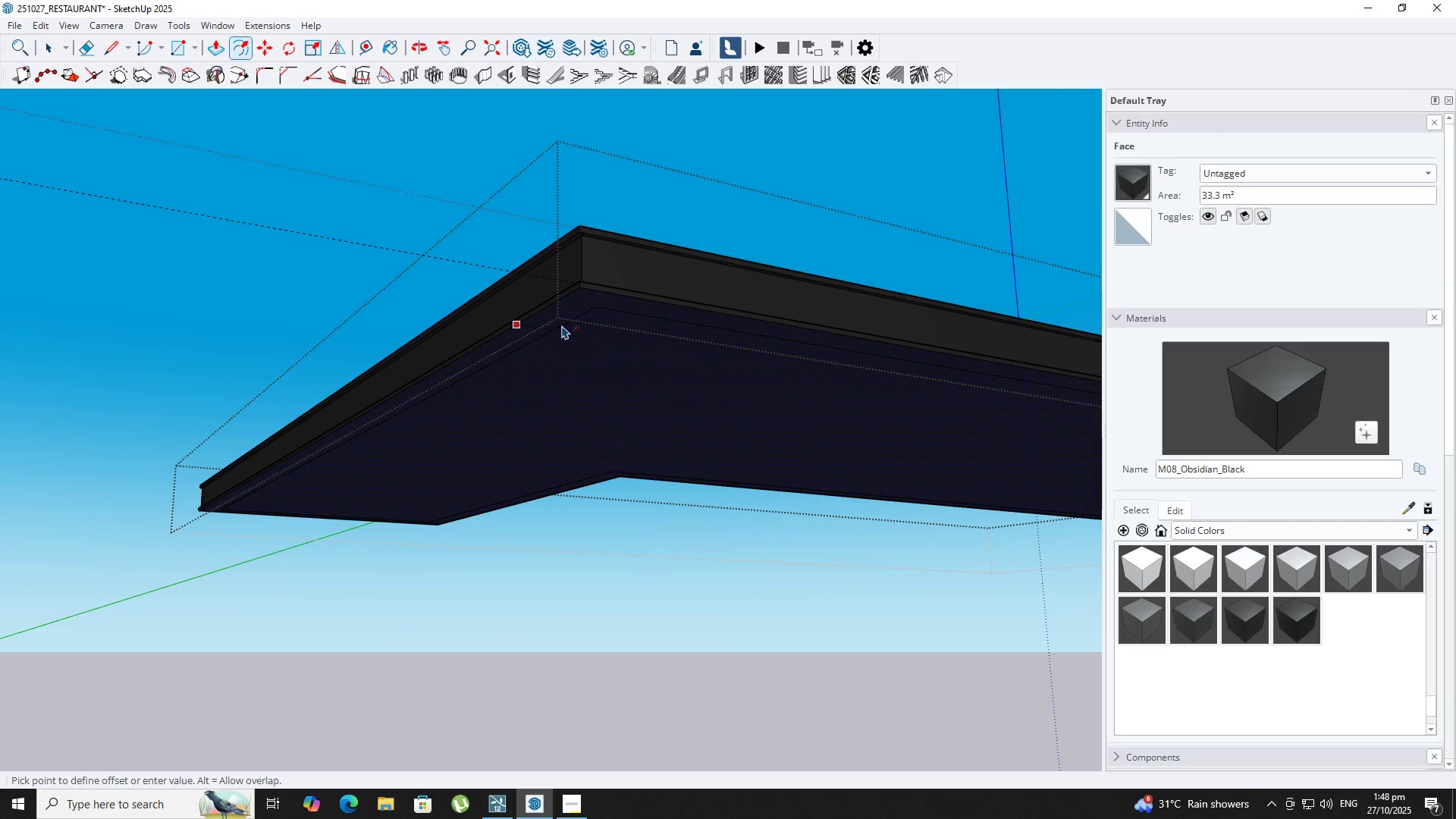 
key(NumpadDecimal)
 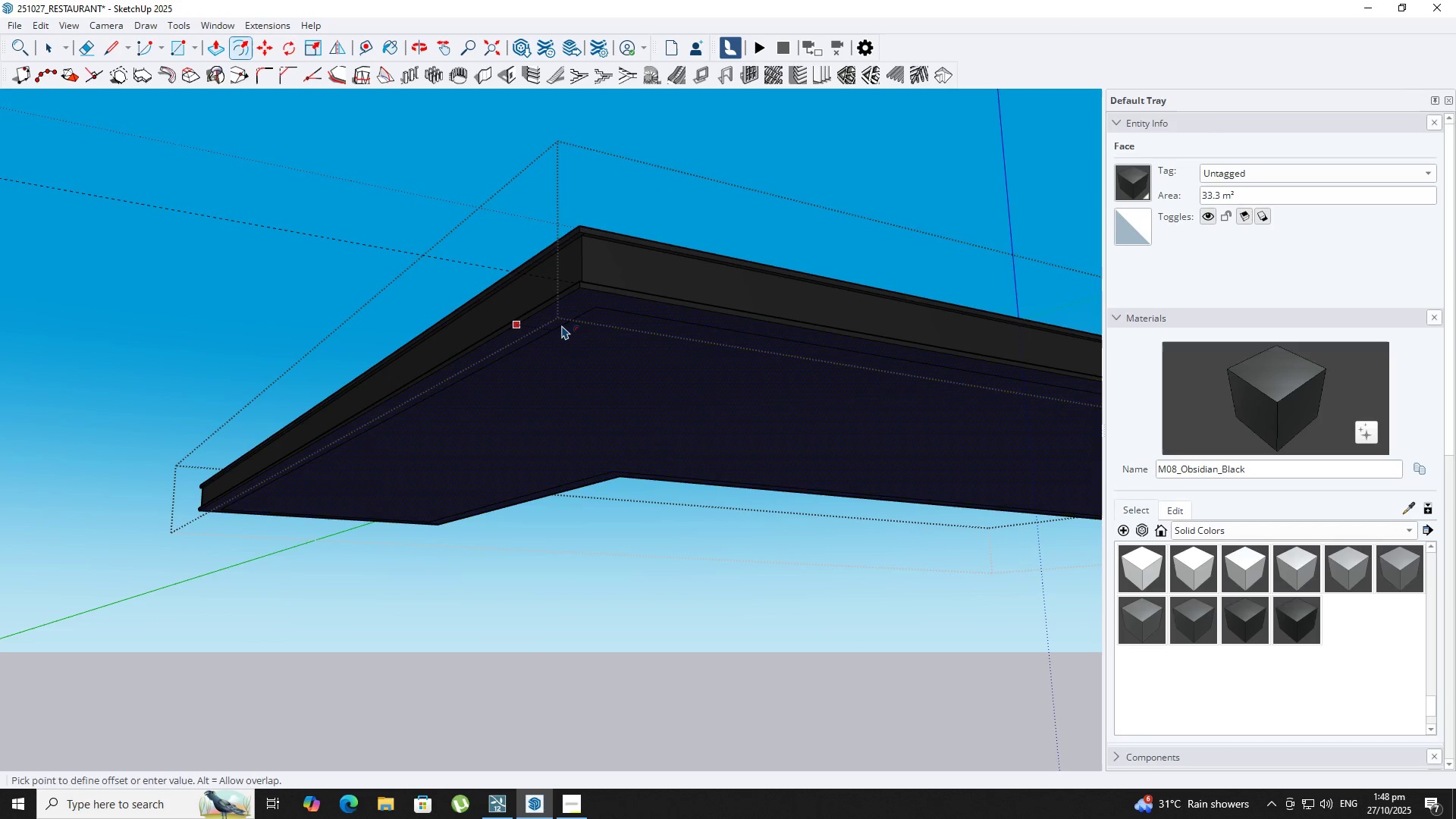 
key(Numpad0)
 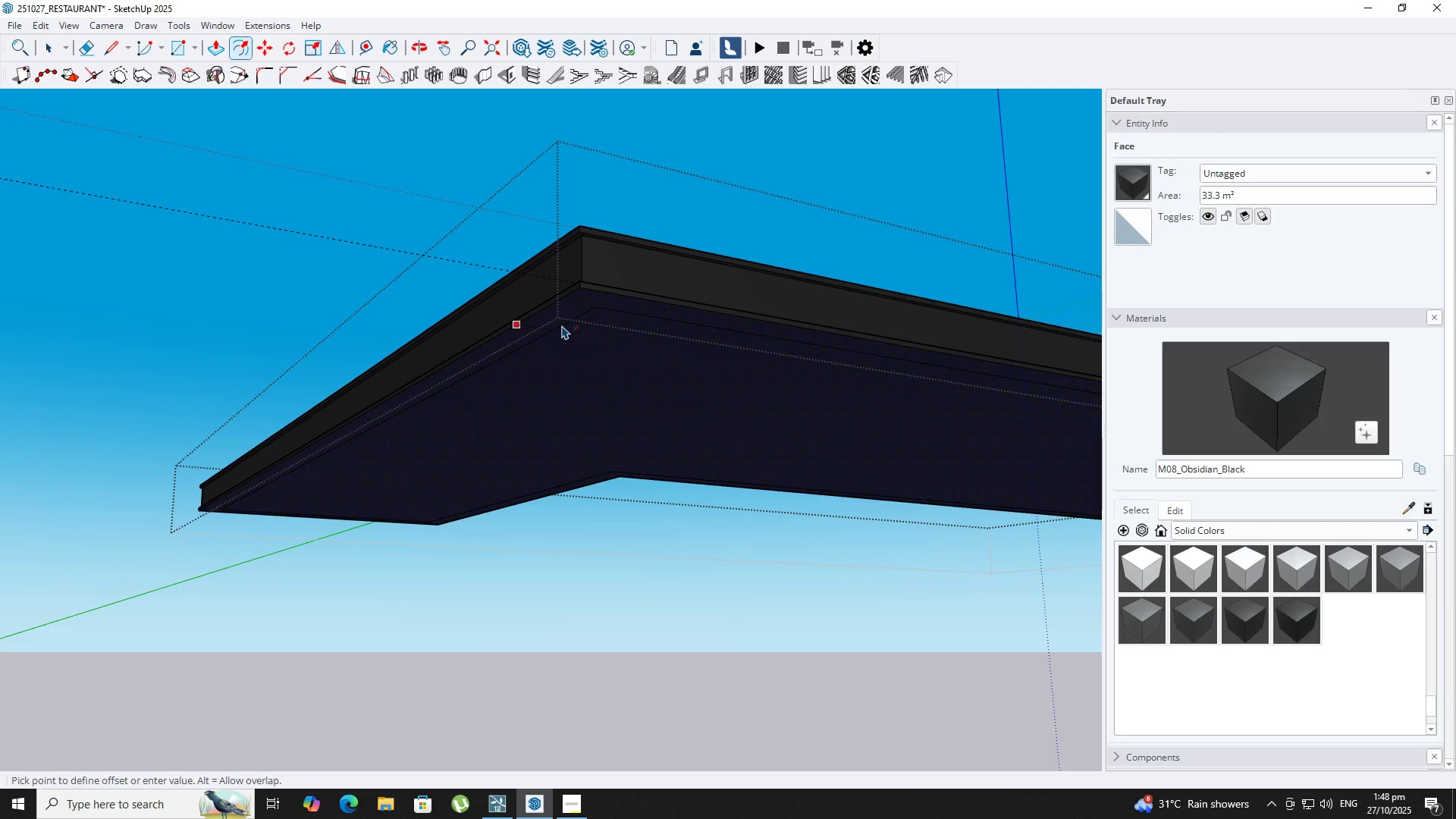 
key(Numpad2)
 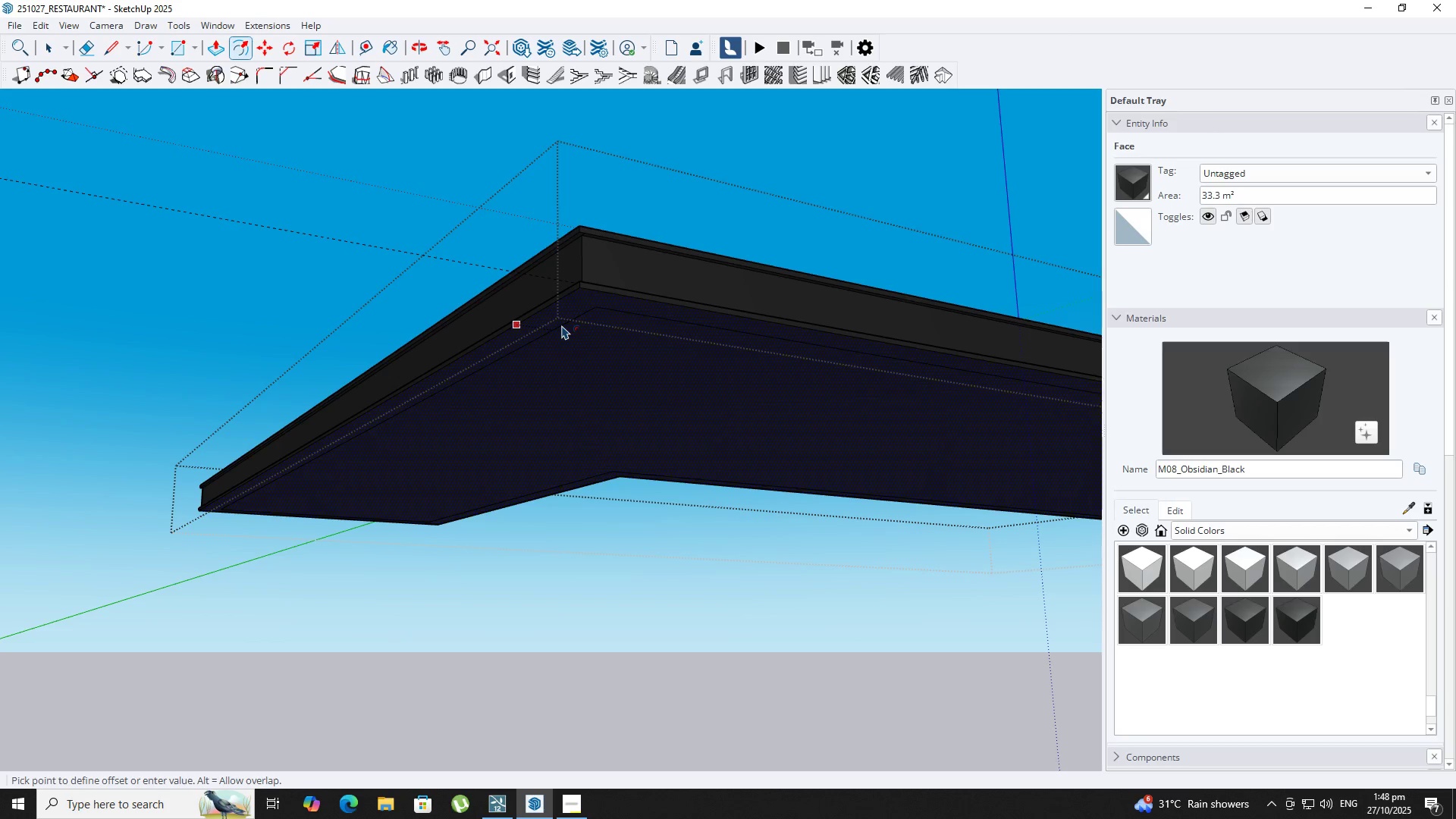 
key(NumpadEnter)
 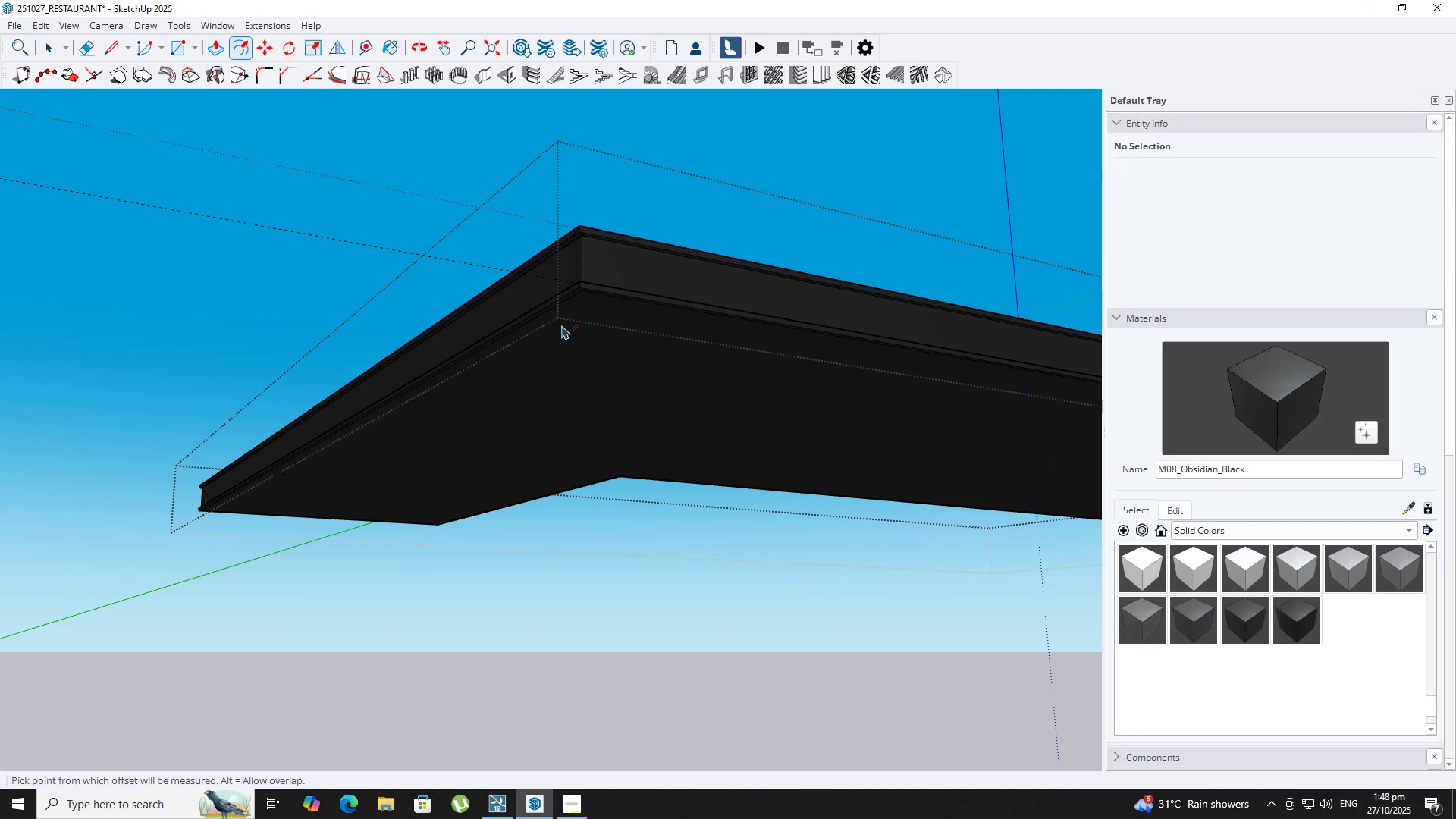 
key(Control+Z)
 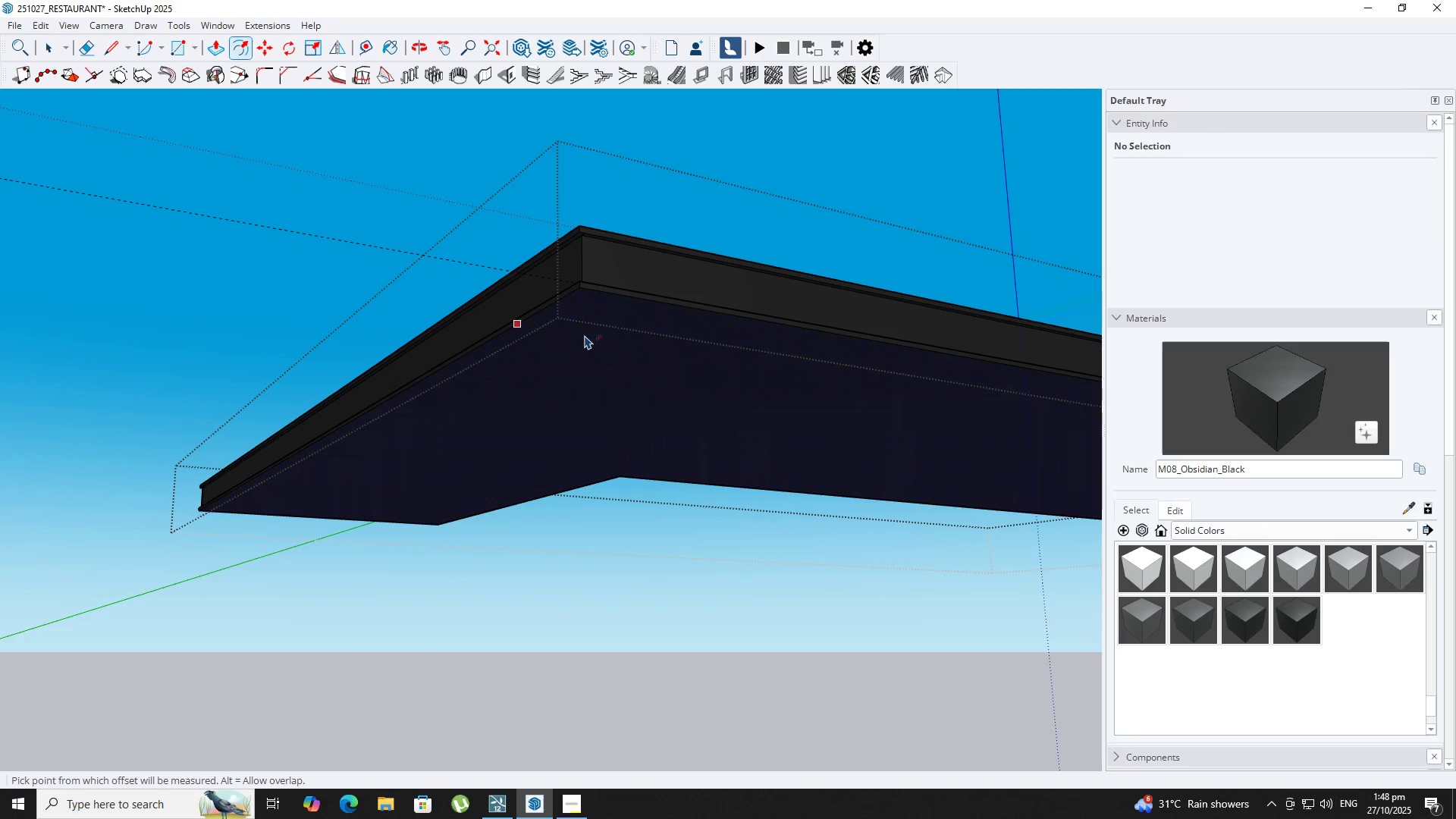 
left_click([585, 335])
 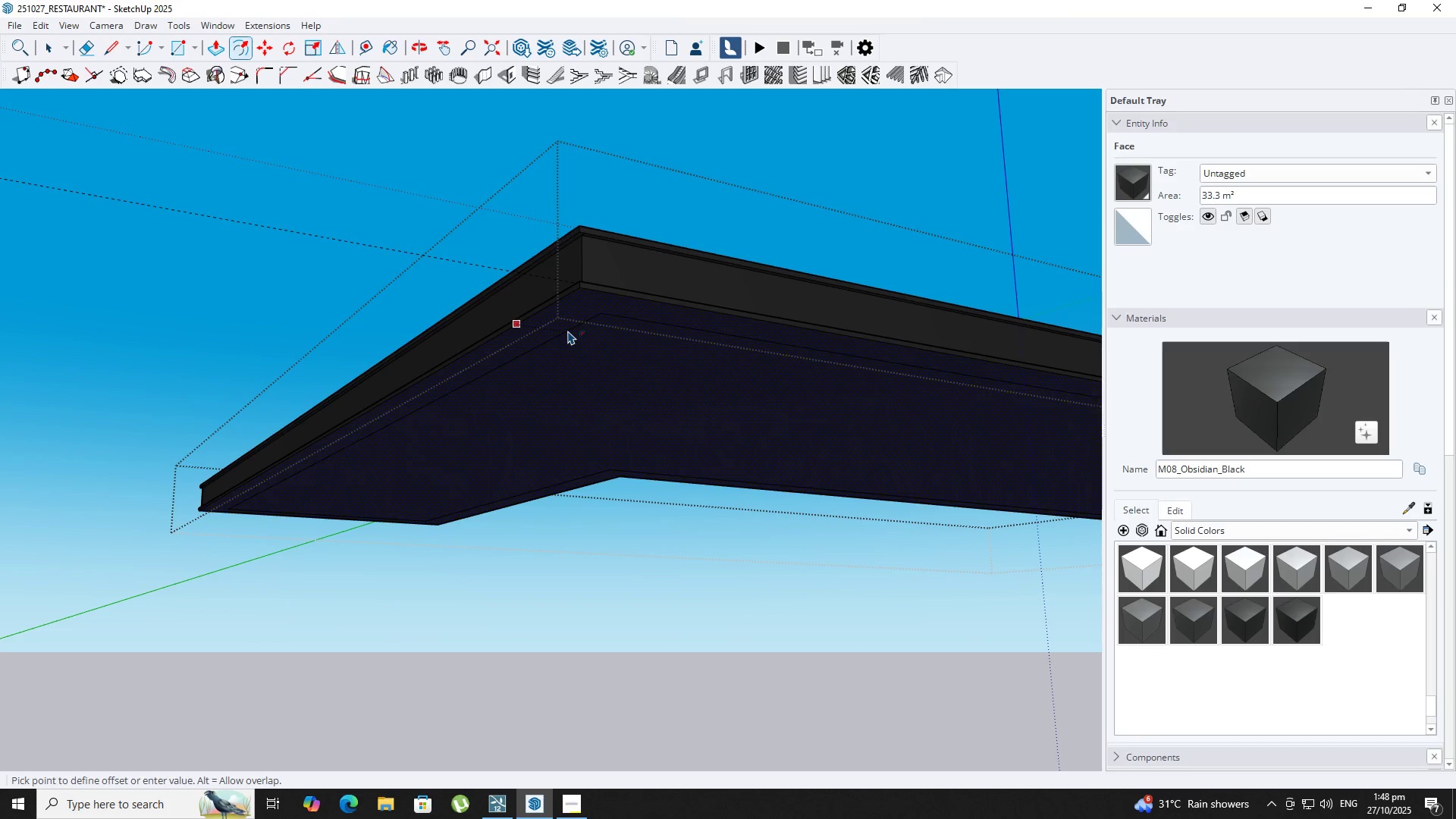 
key(NumpadDecimal)
 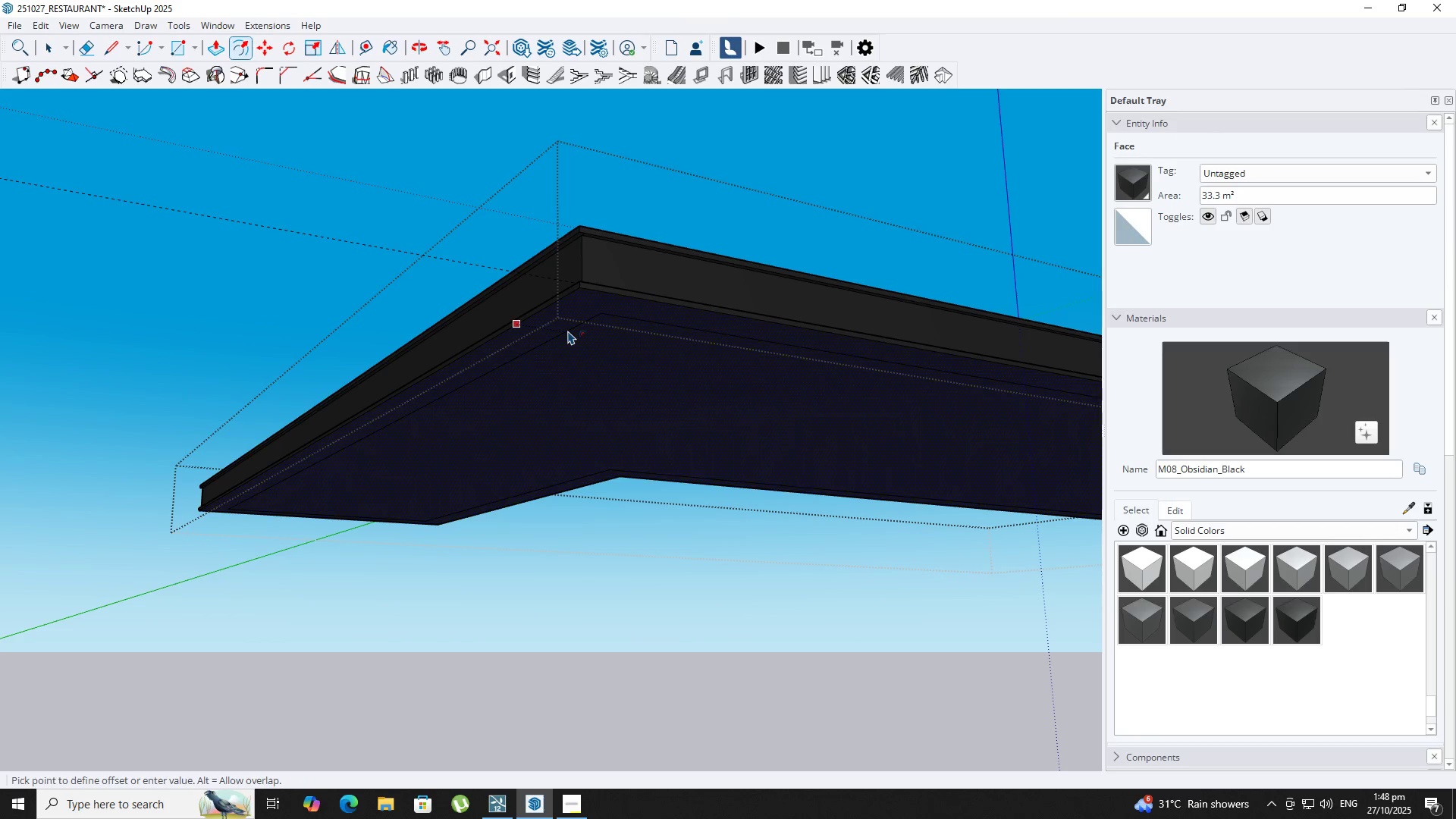 
key(Numpad0)
 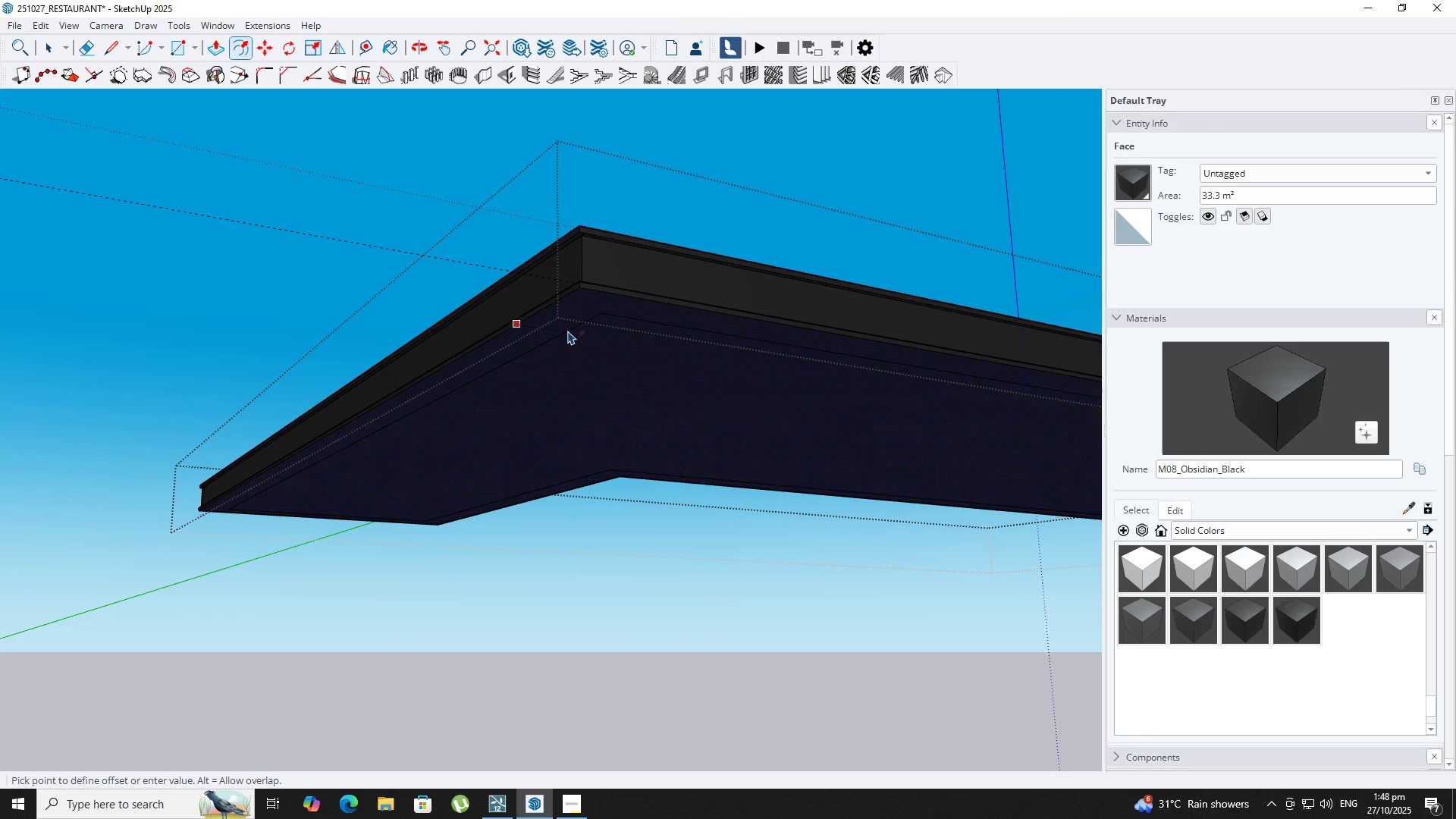 
key(Numpad5)
 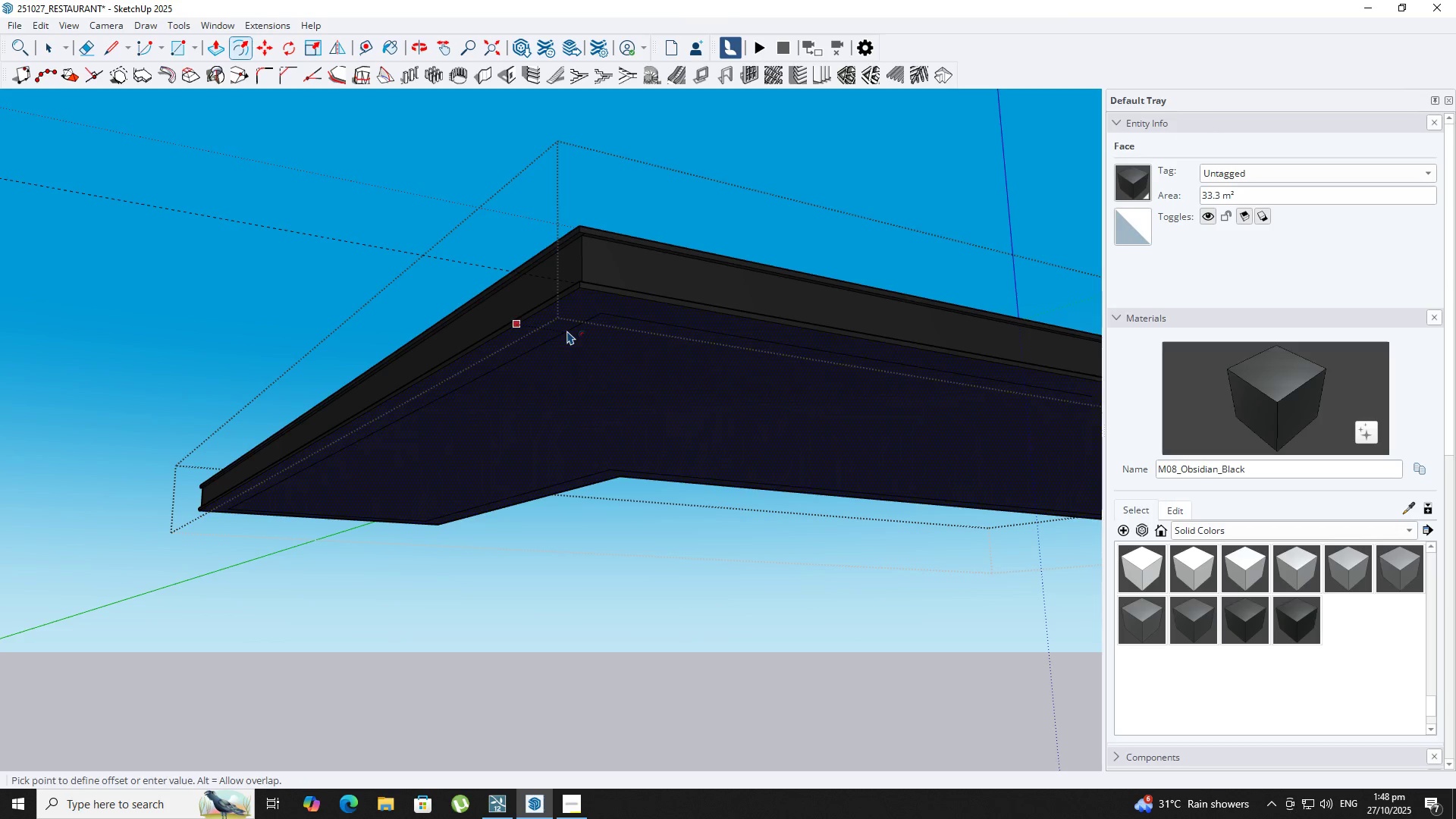 
key(NumpadEnter)
 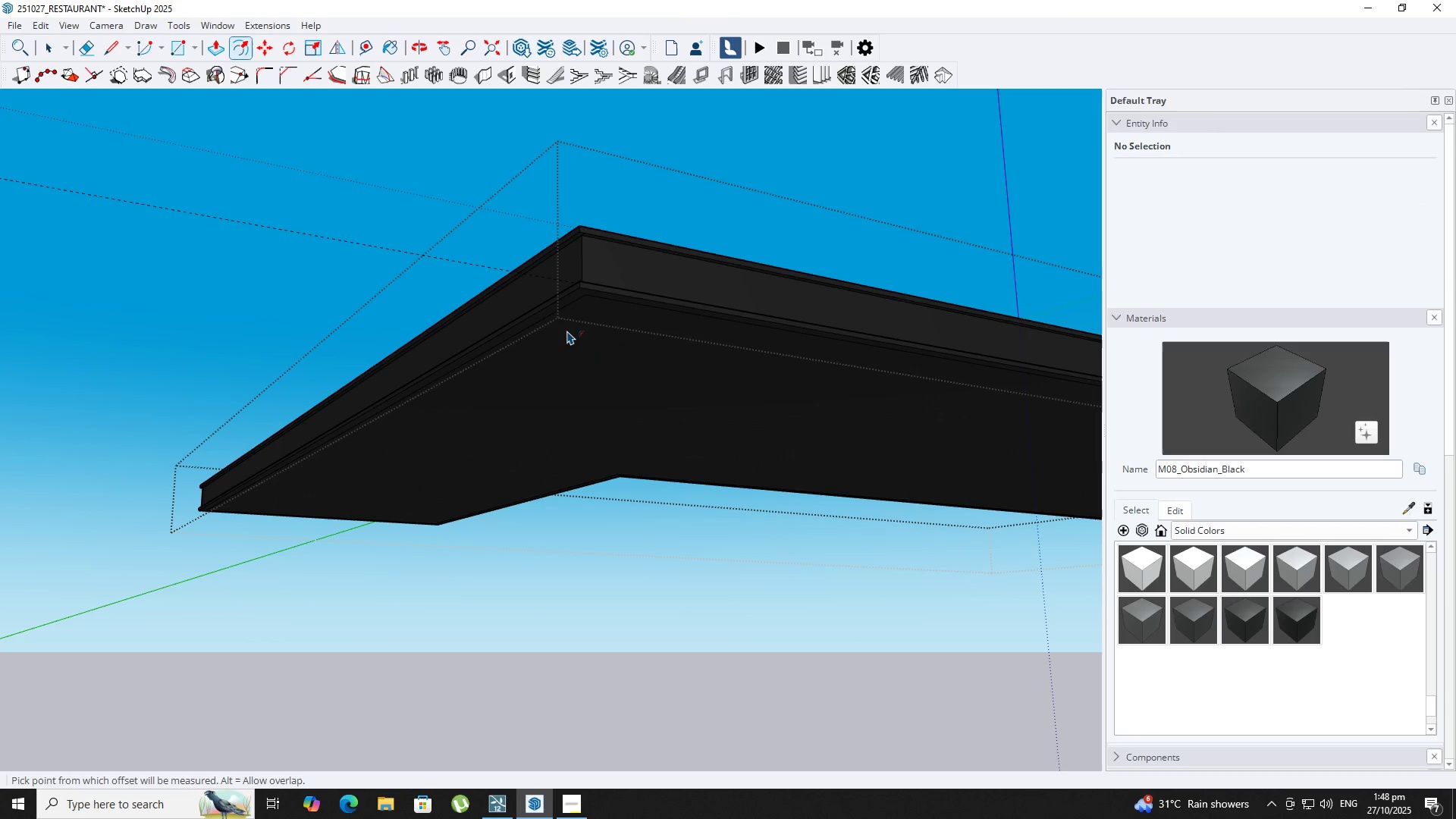 
key(P)
 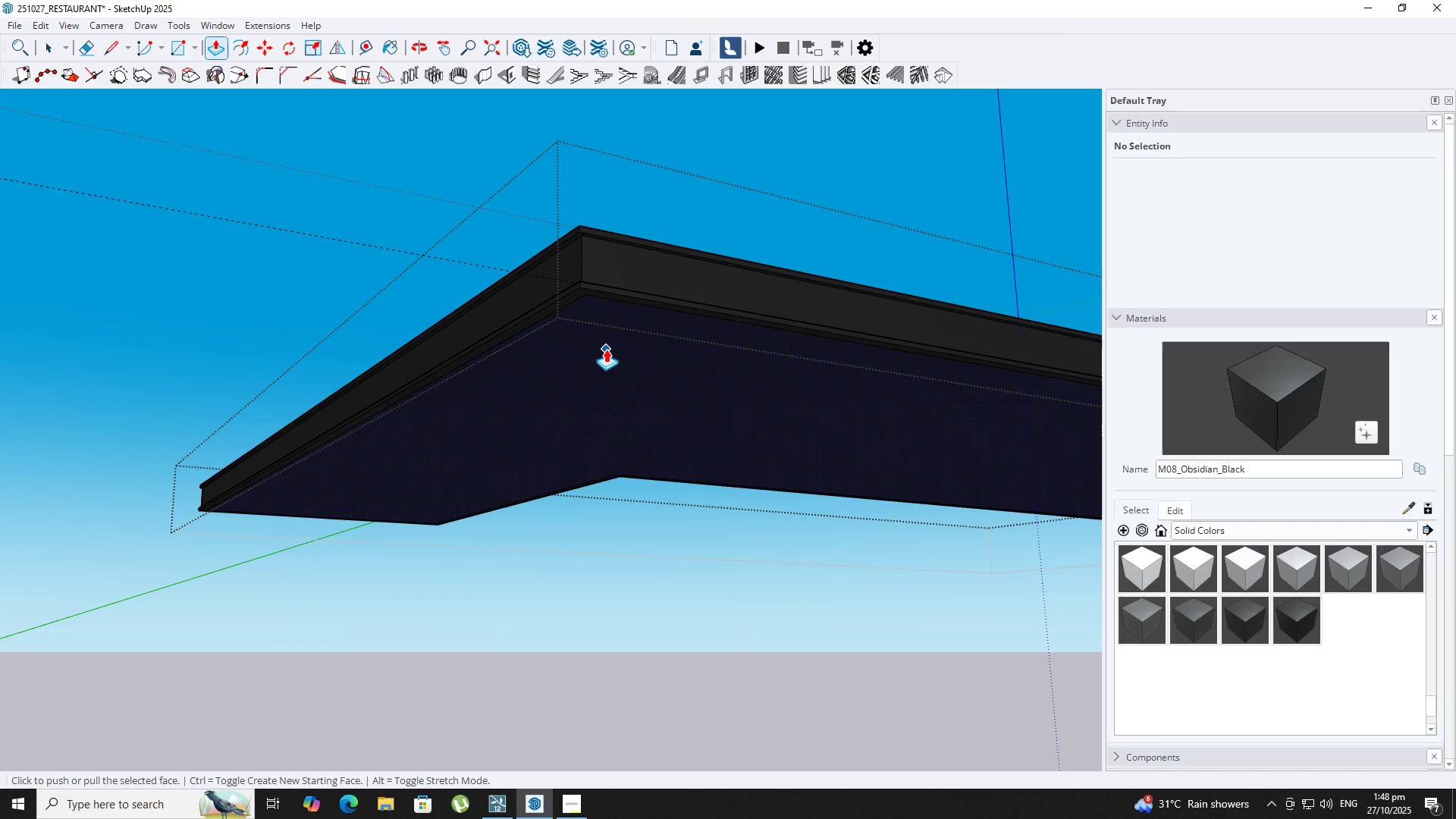 
left_click([606, 349])
 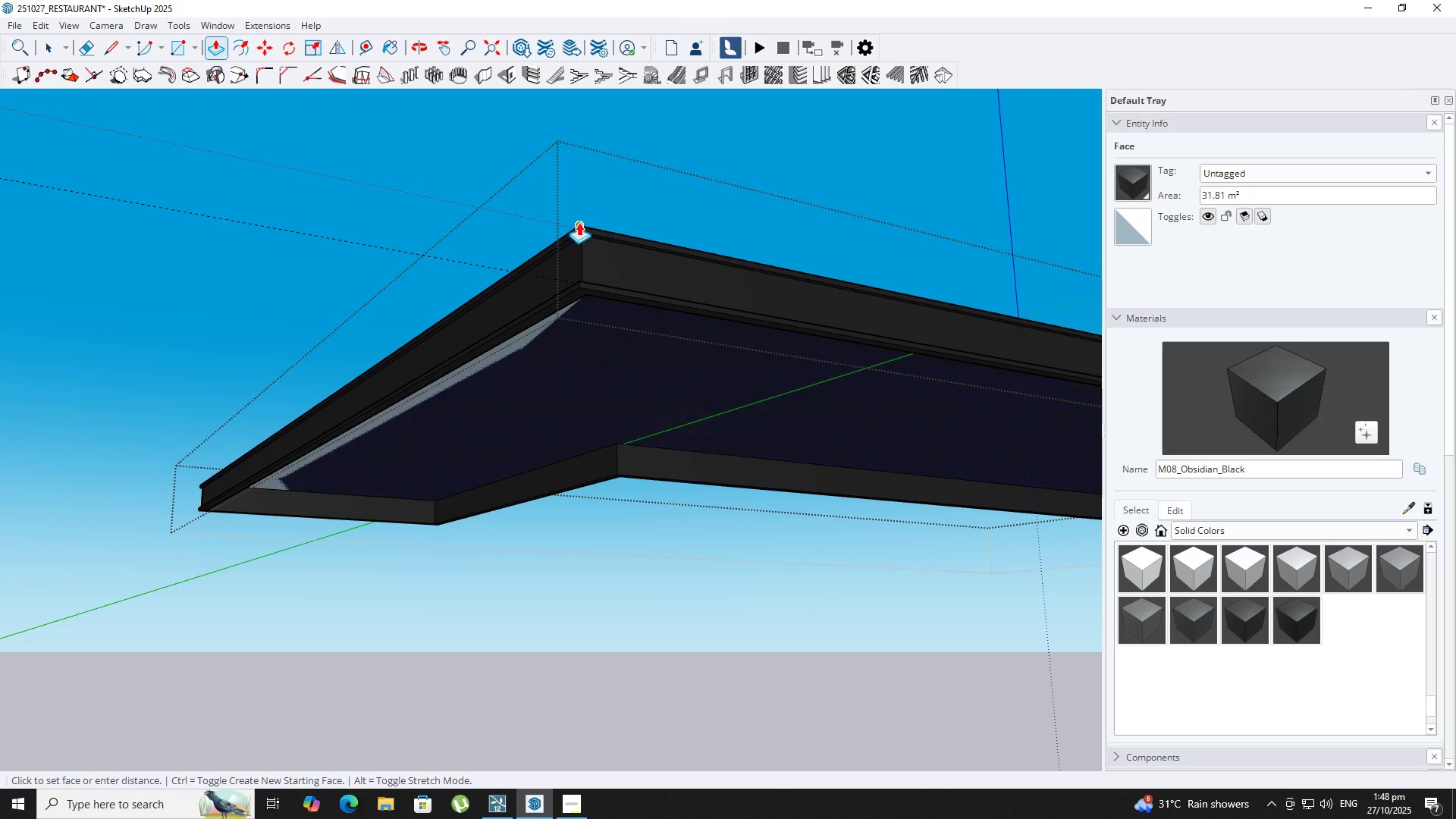 
left_click([579, 222])
 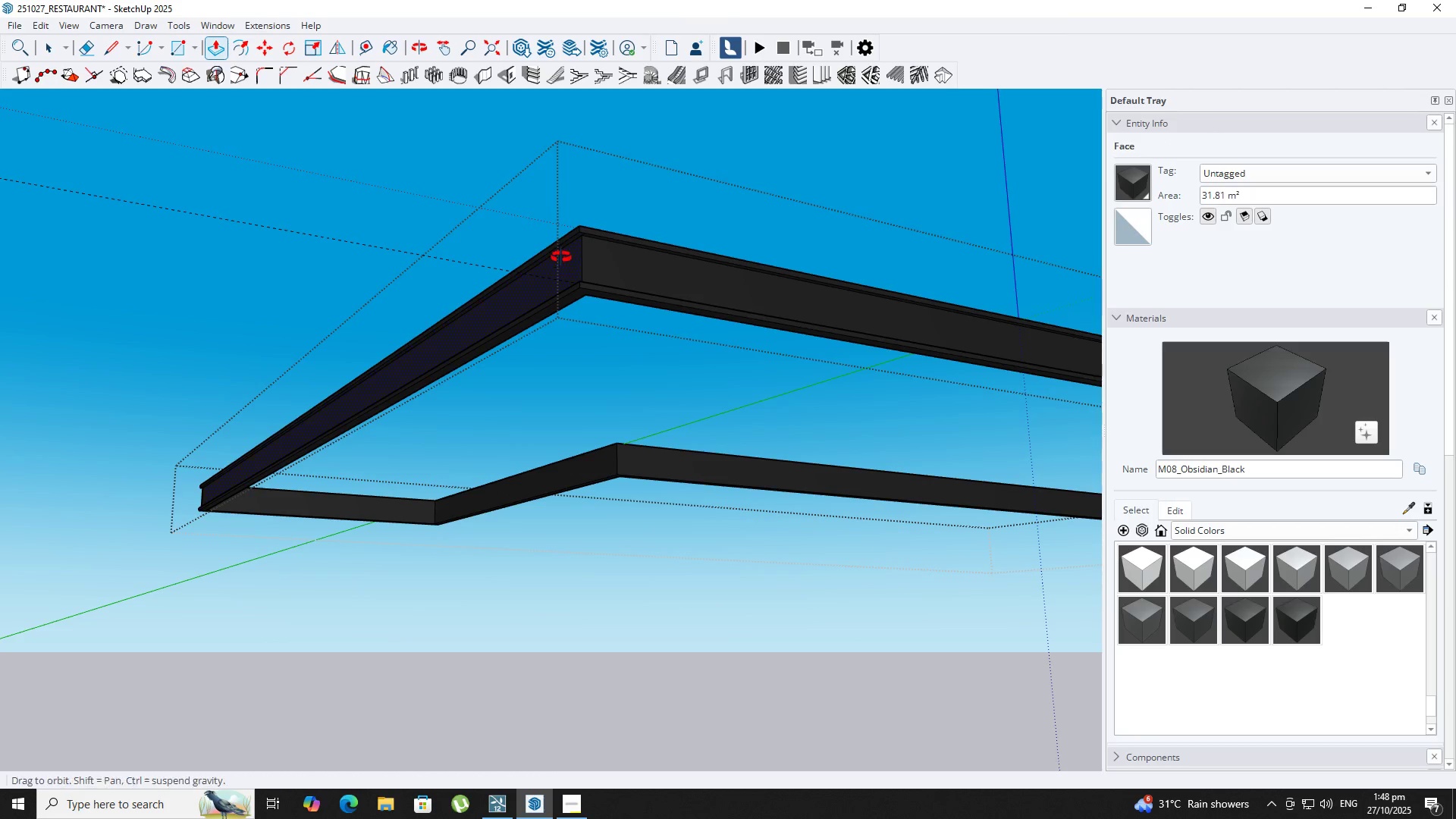 
key(Space)
 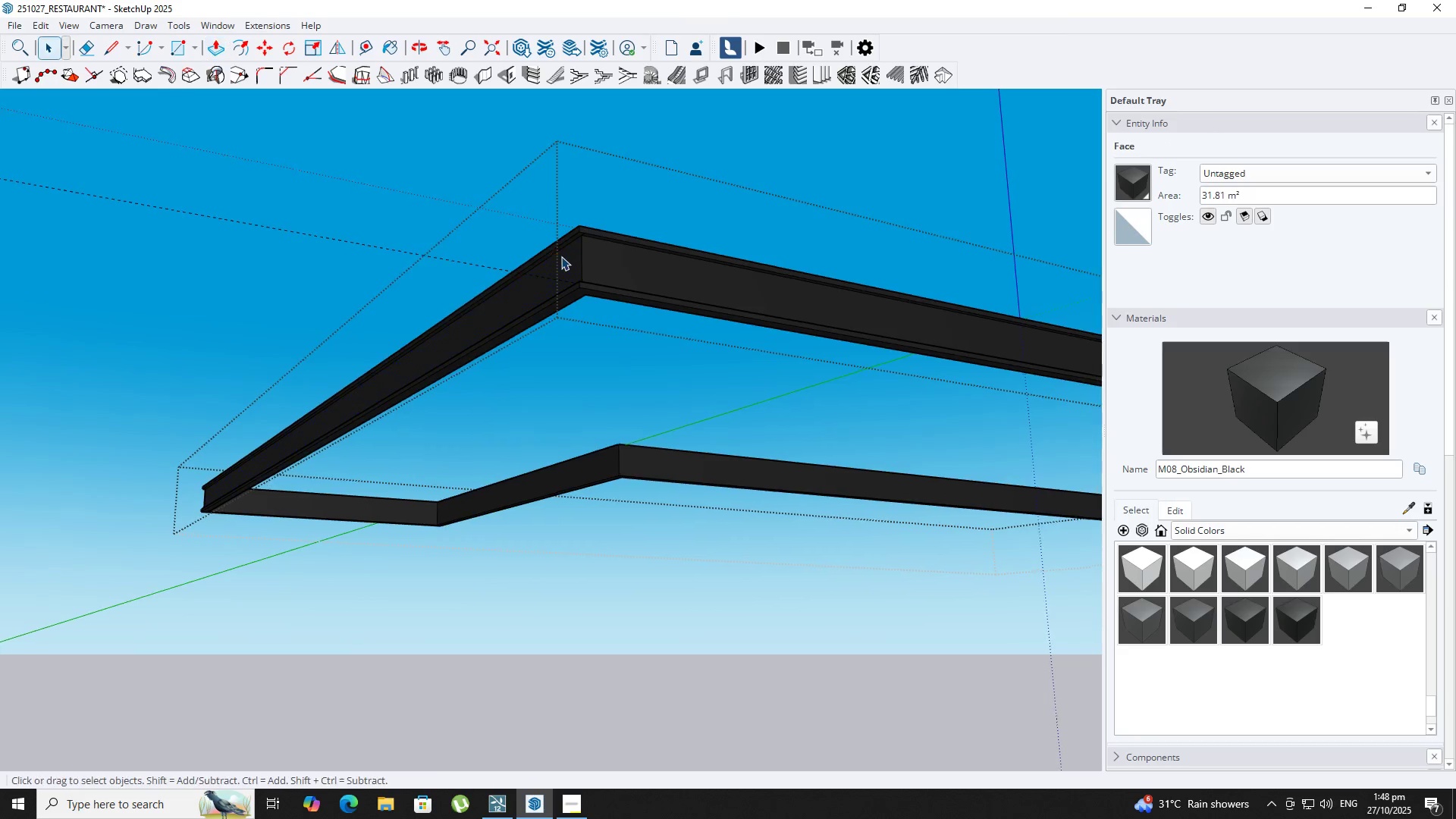 
key(Escape)
 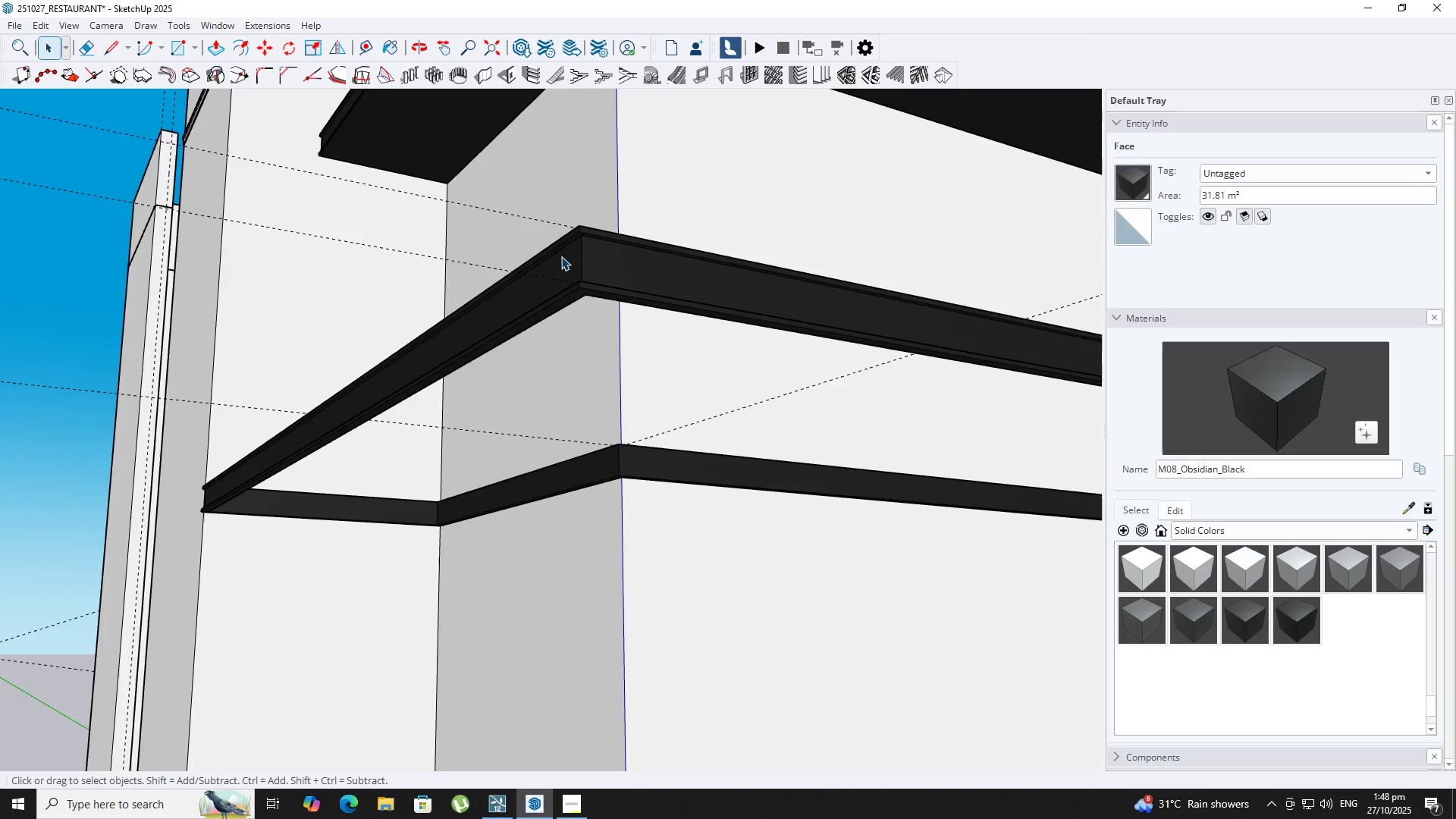 
scroll: coordinate [629, 511], scroll_direction: down, amount: 15.0
 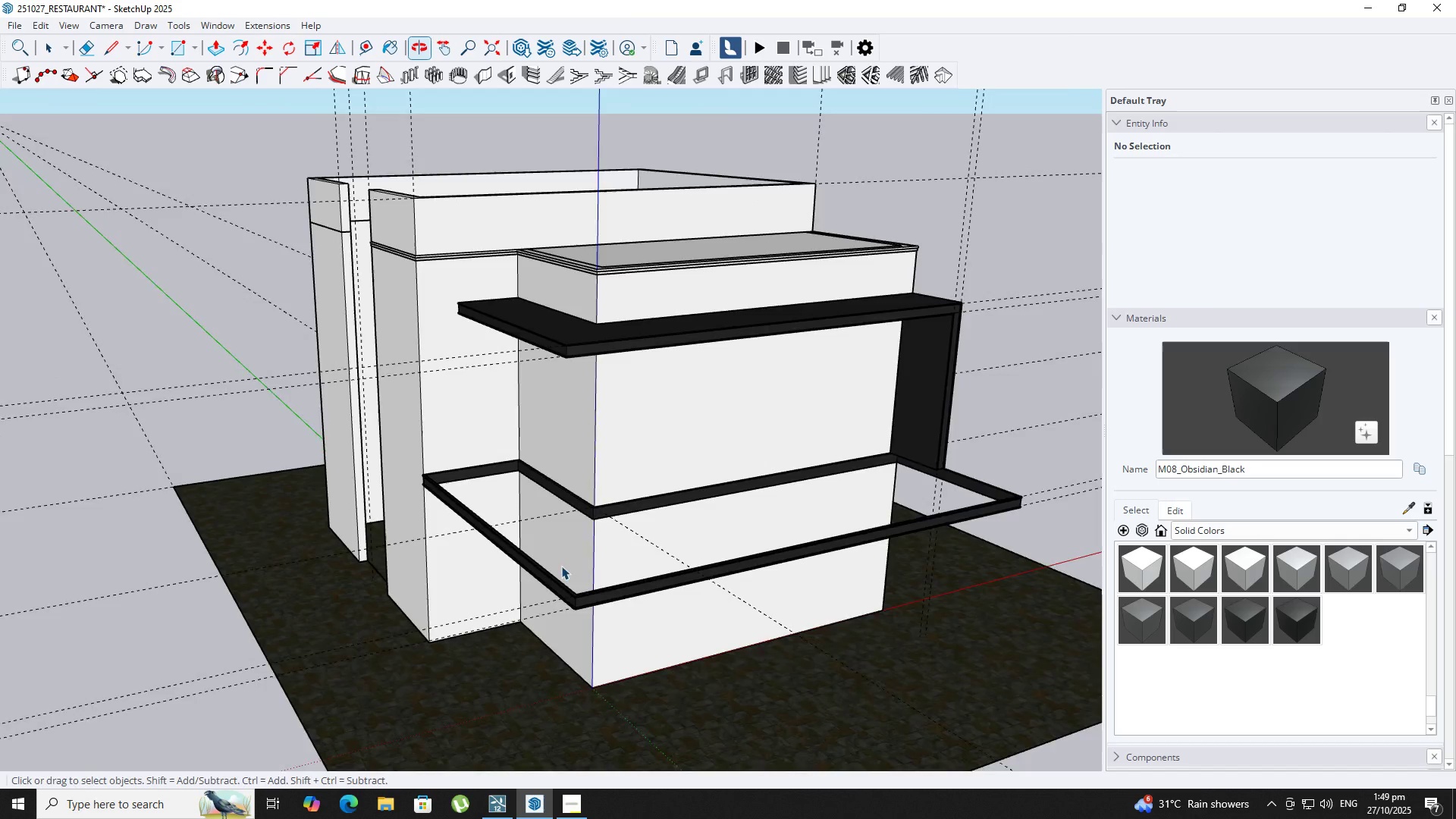 
key(Space)
 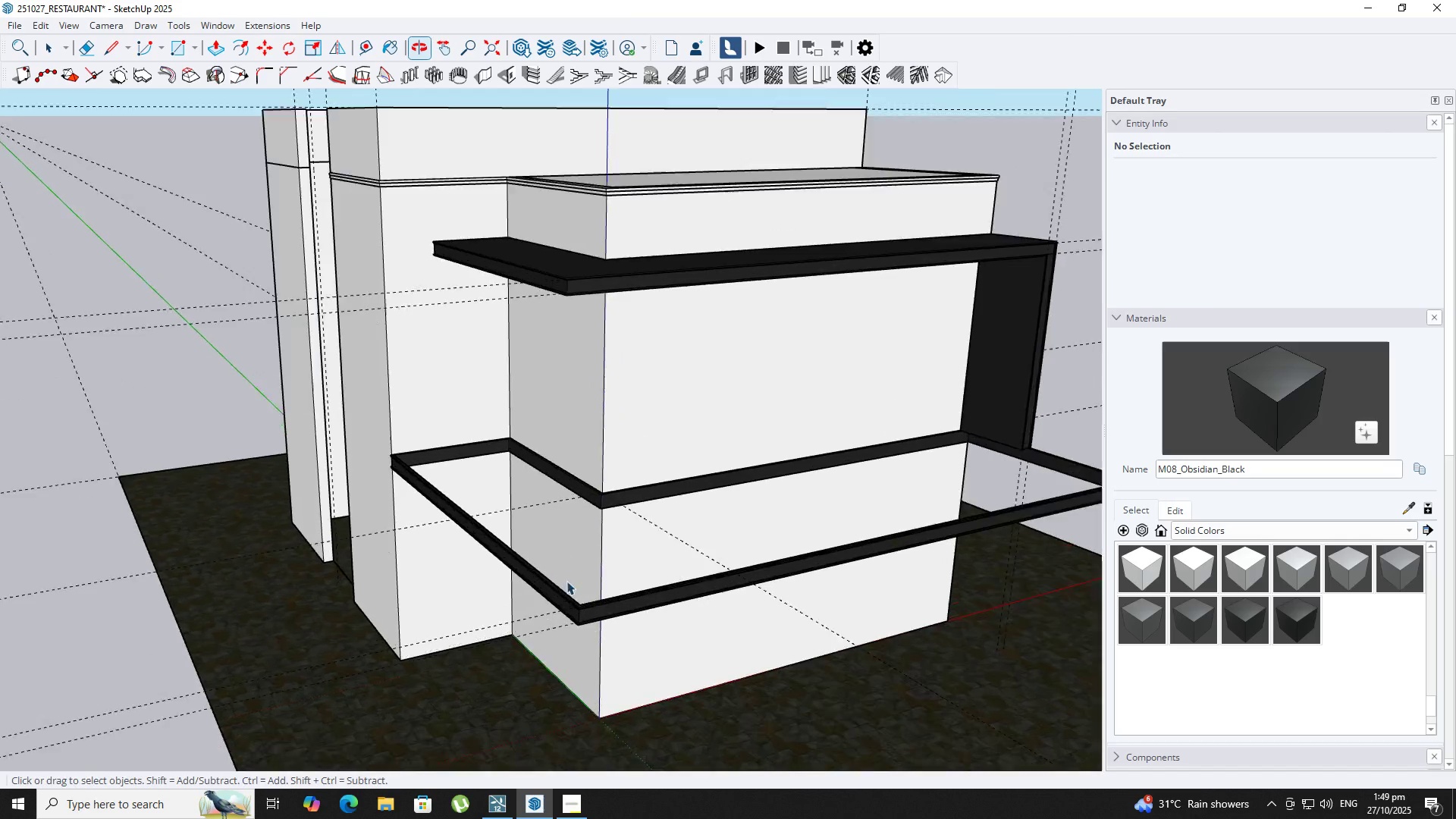 
scroll: coordinate [566, 586], scroll_direction: up, amount: 3.0
 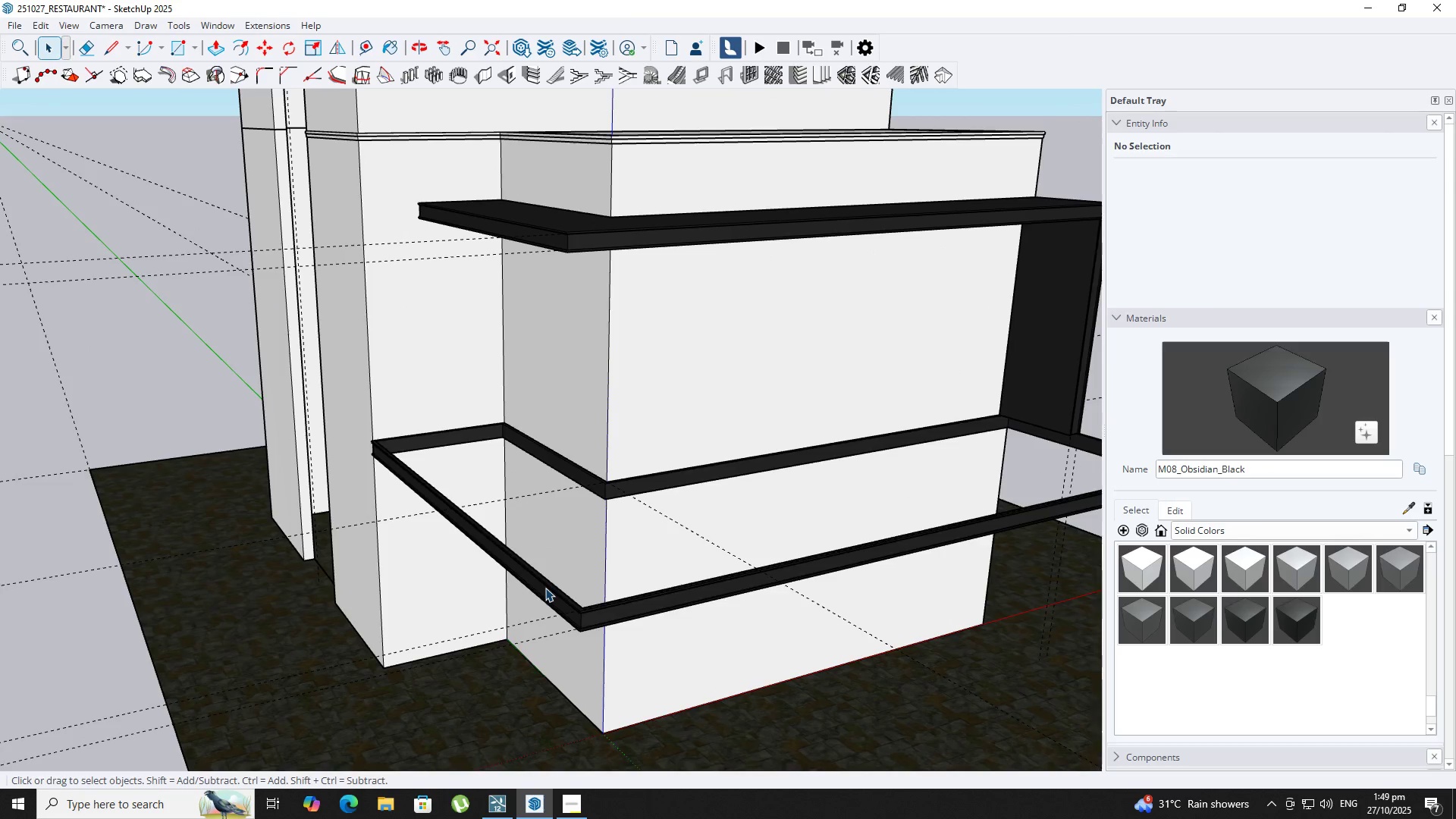 
double_click([545, 588])
 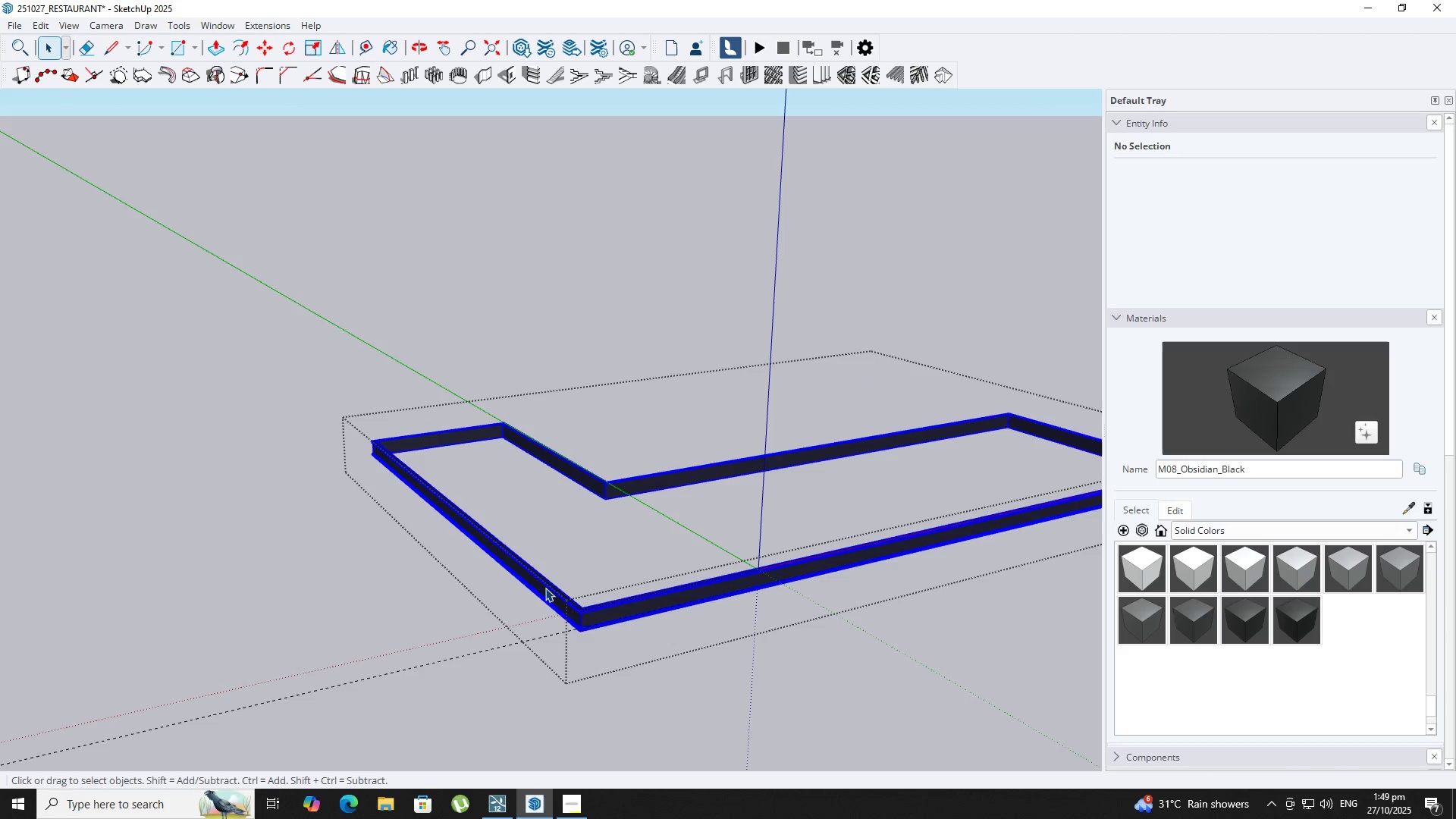 
triple_click([545, 588])
 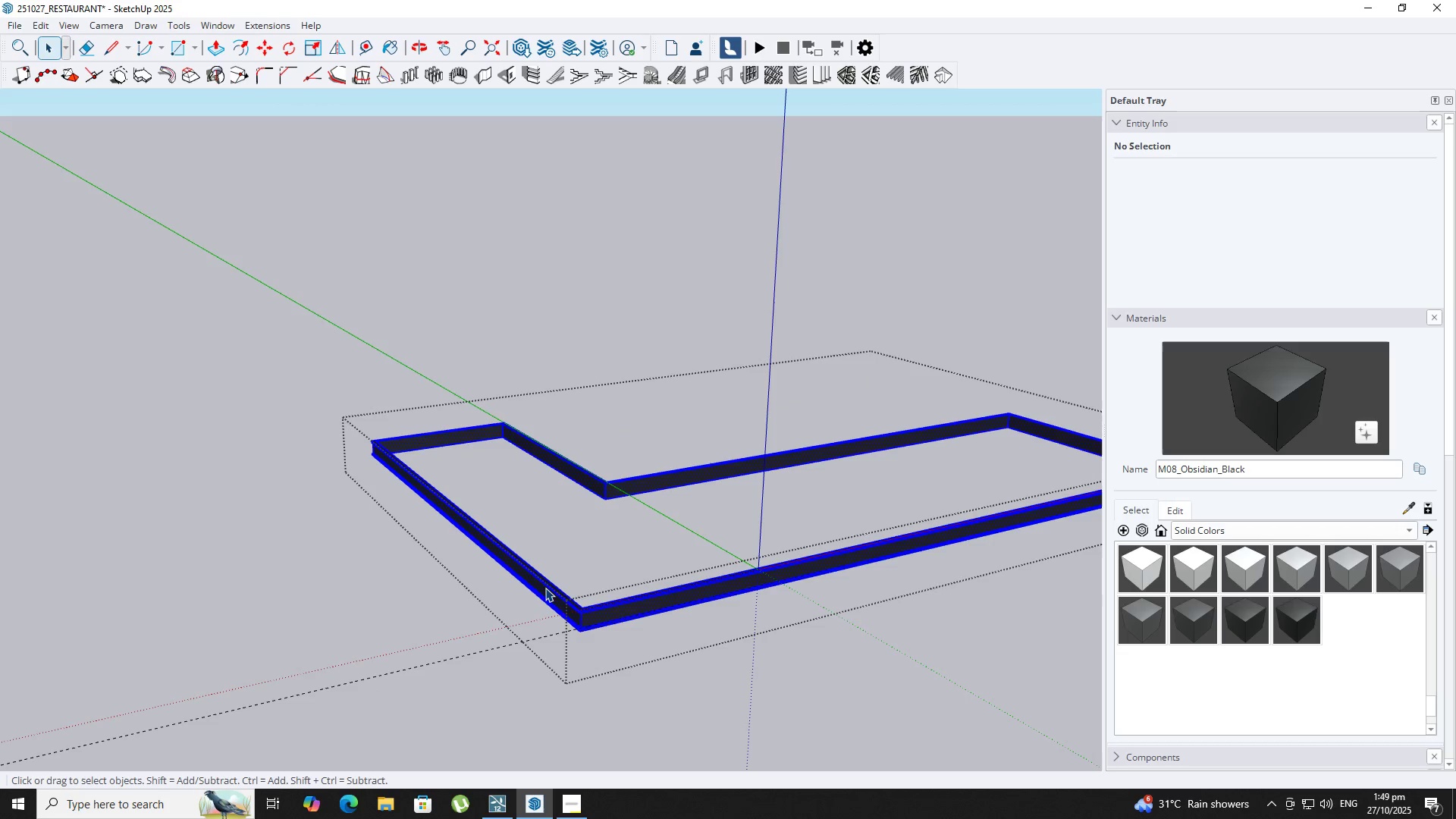 
triple_click([545, 588])
 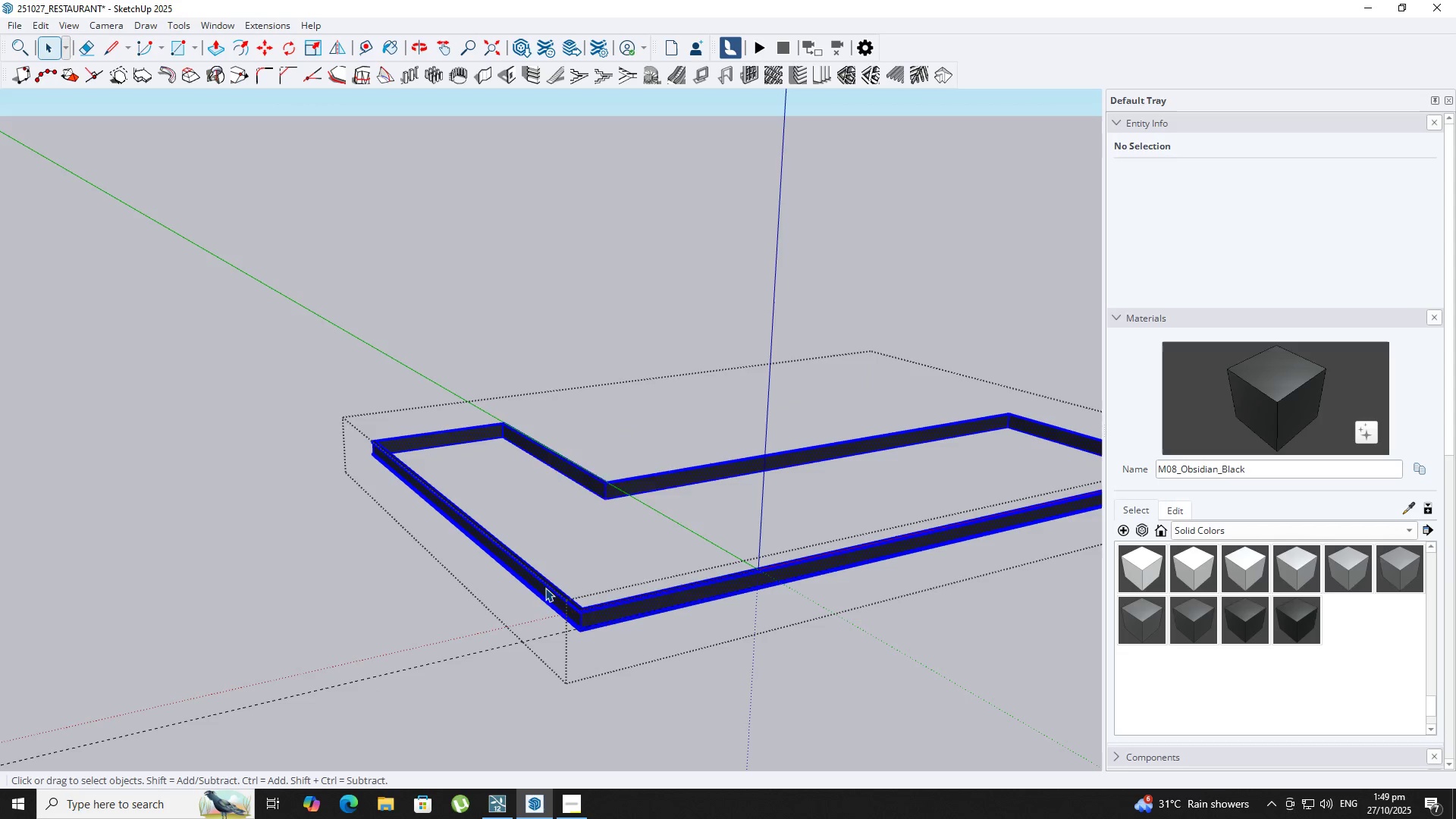 
right_click([545, 588])
 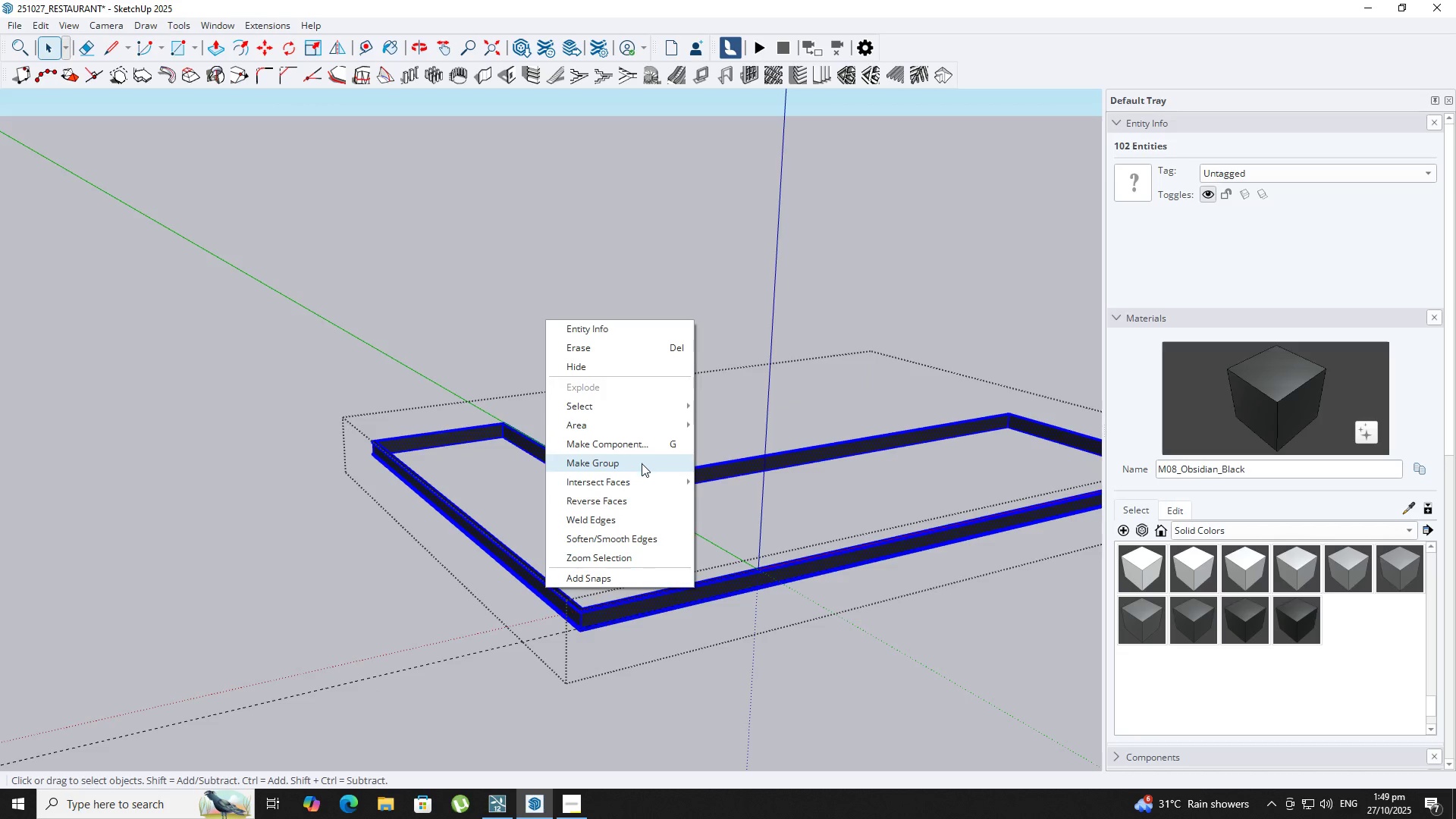 
scroll: coordinate [587, 507], scroll_direction: up, amount: 10.0
 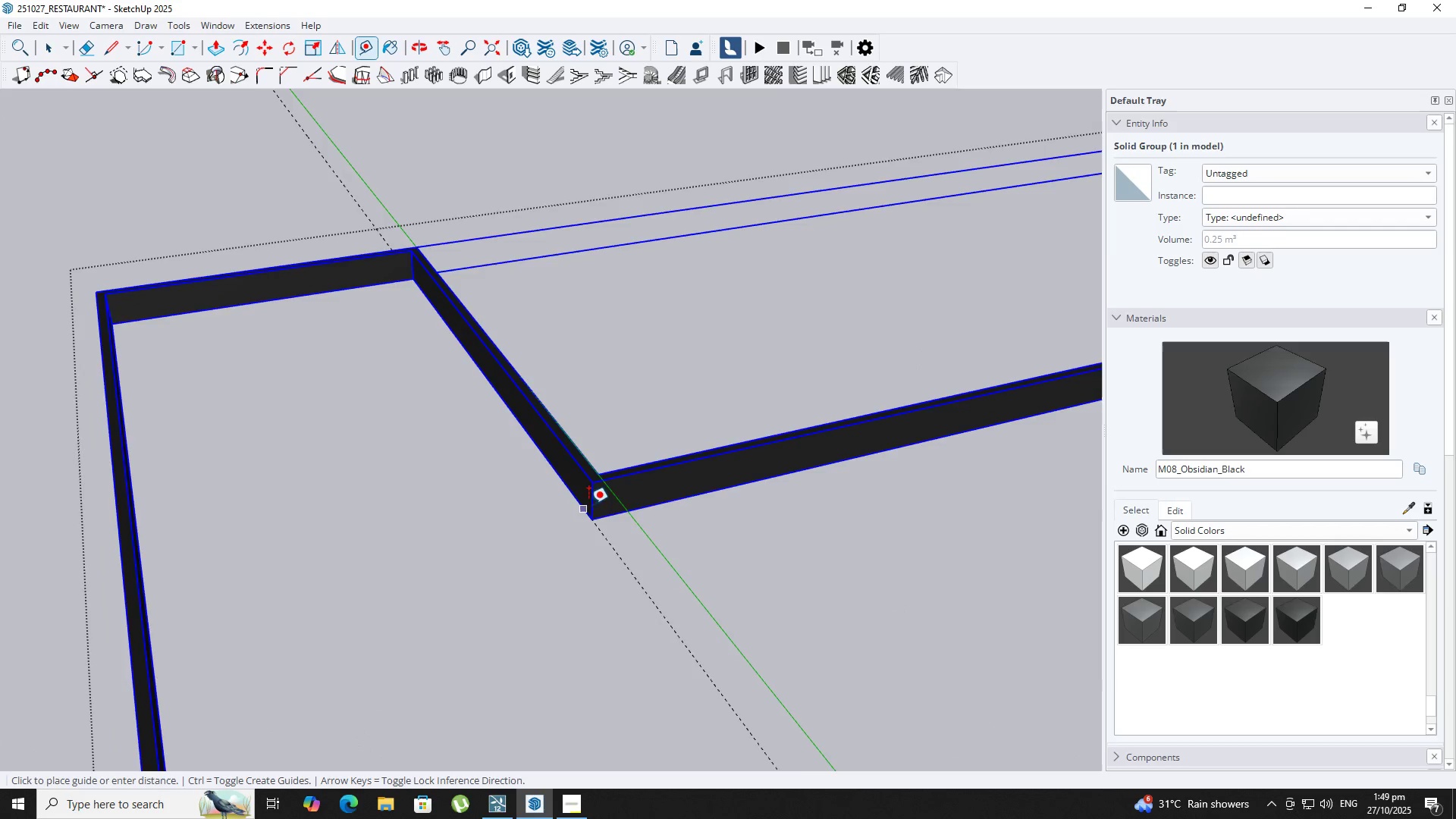 
type(RT)
 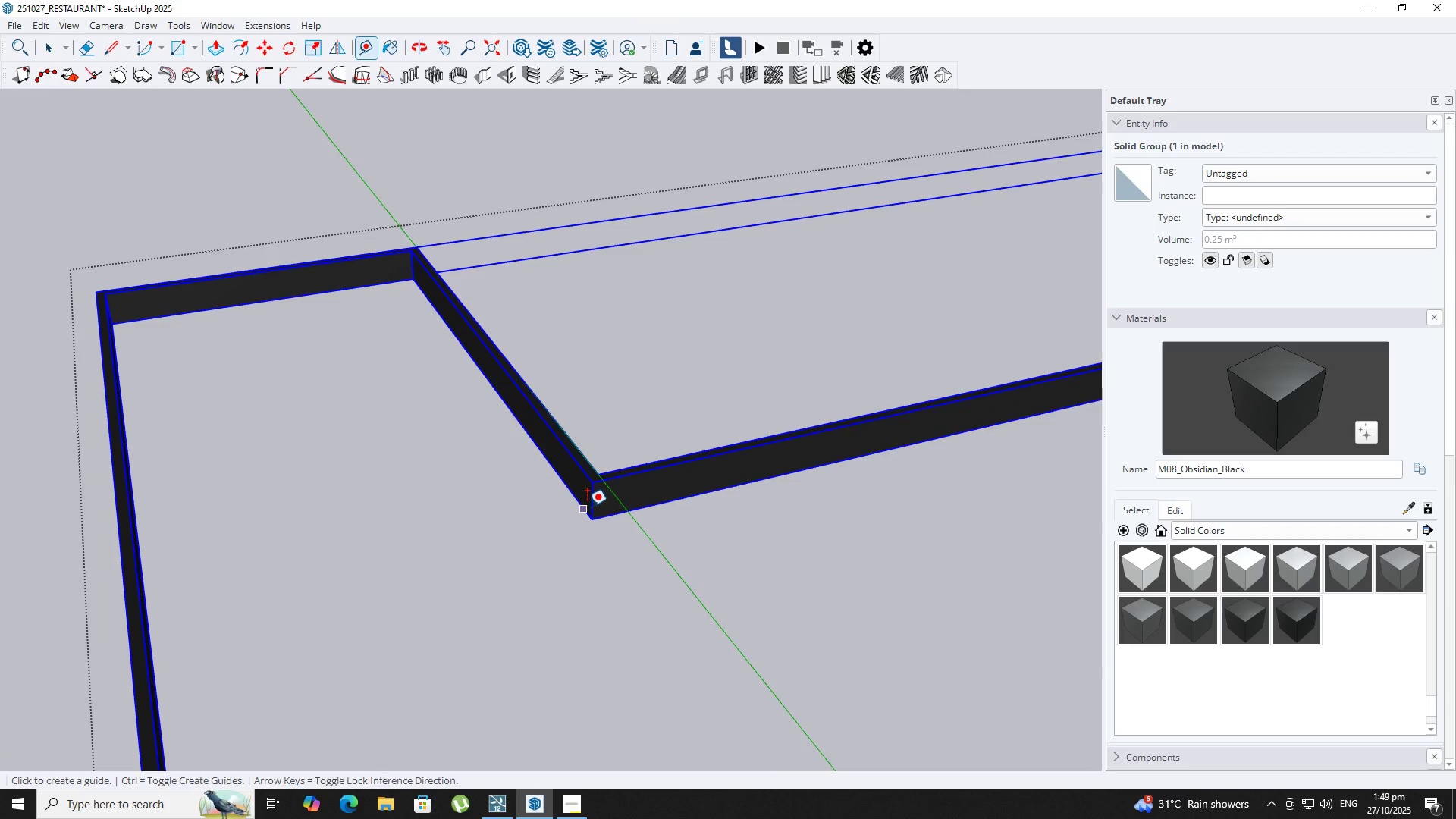 
scroll: coordinate [617, 485], scroll_direction: up, amount: 7.0
 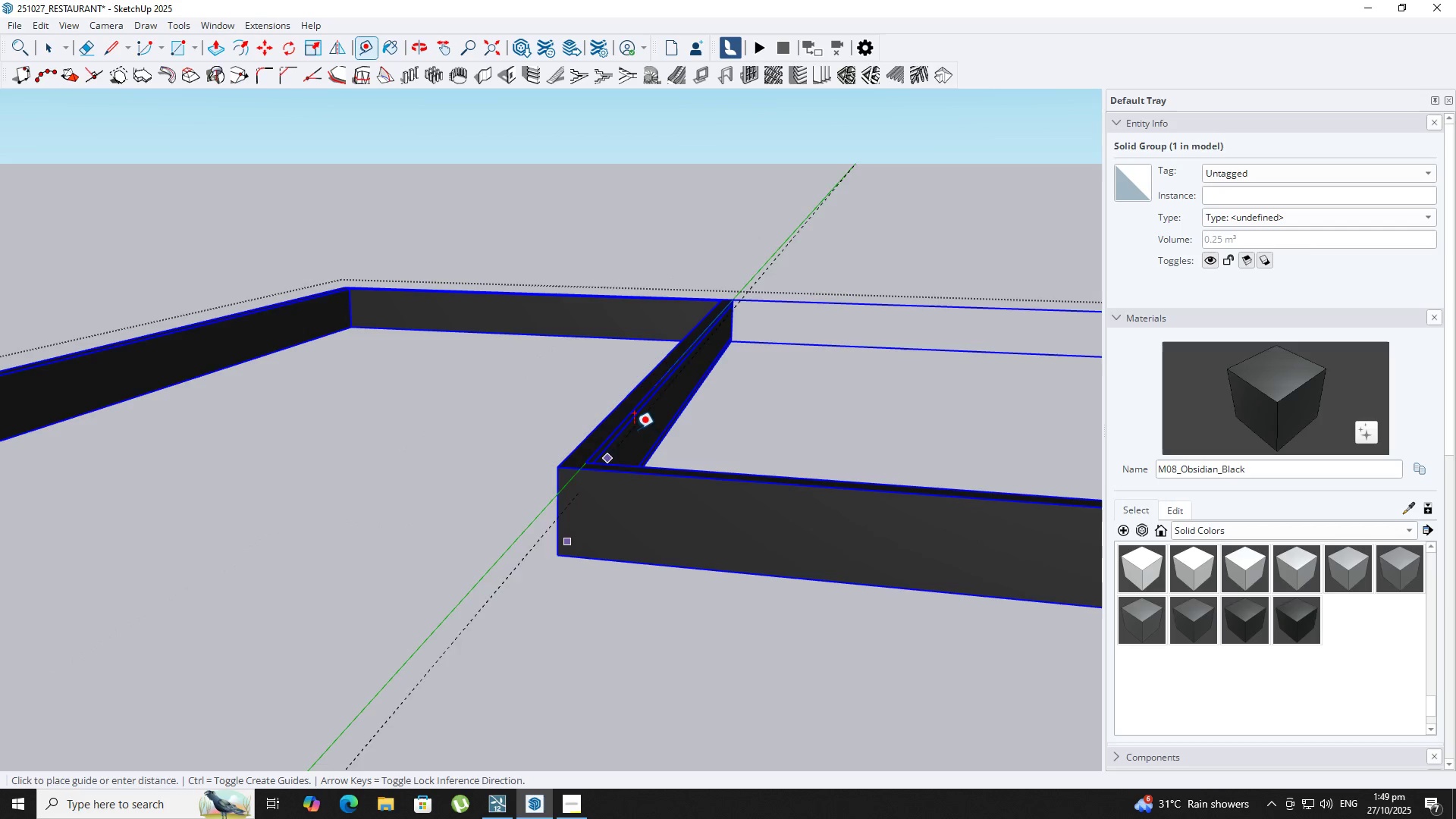 
key(T)
 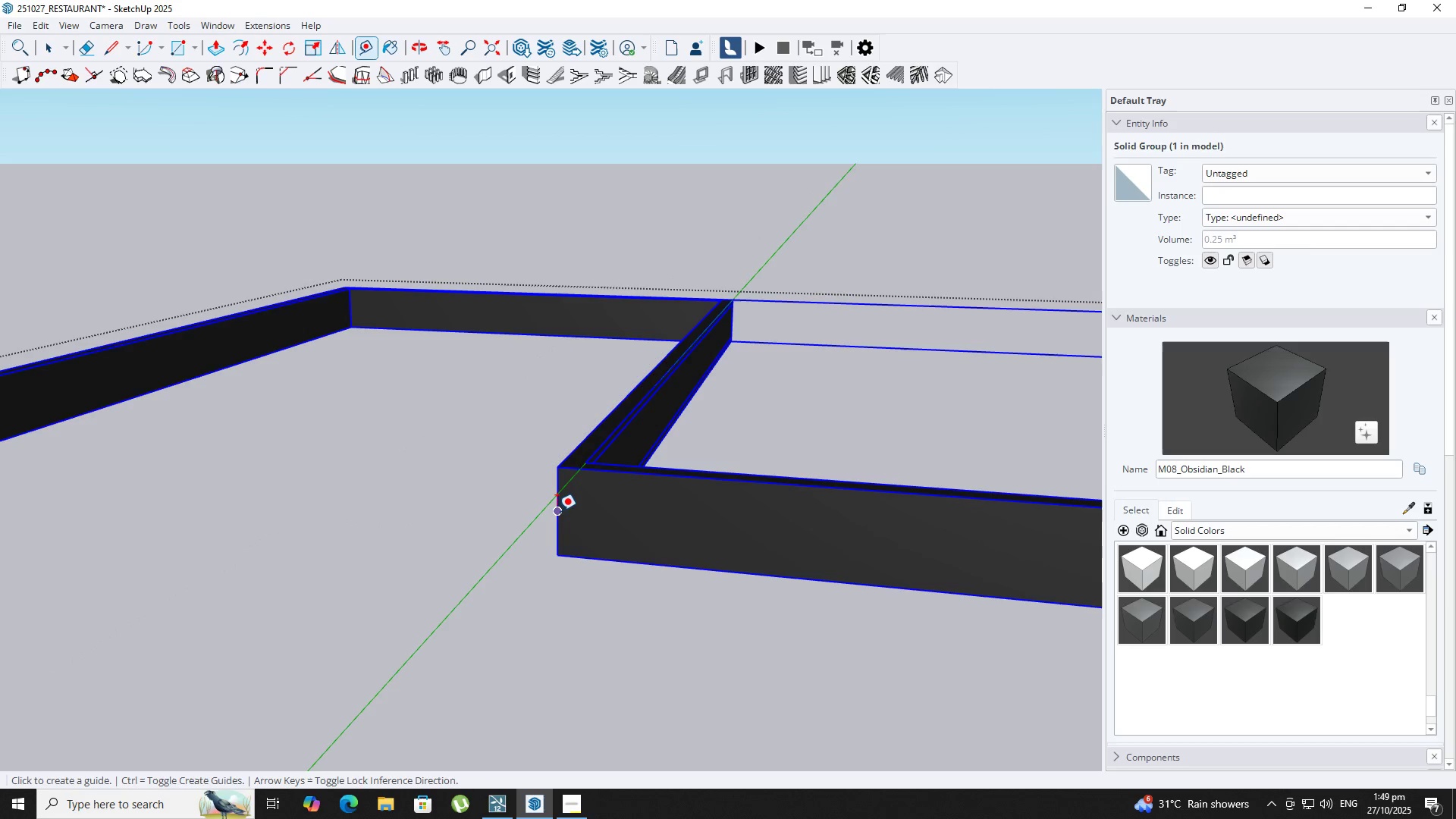 
left_click([557, 511])
 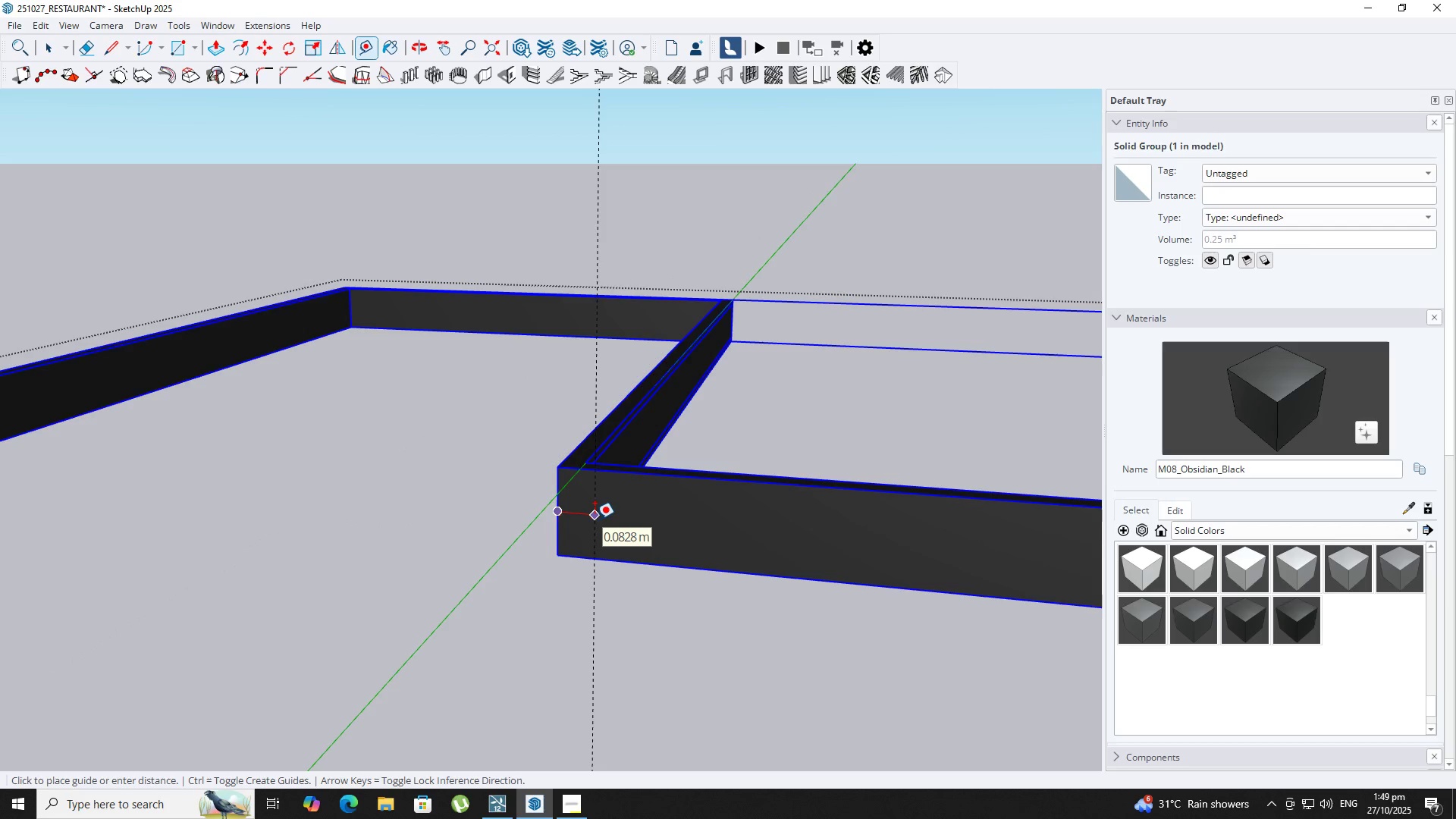 
key(NumpadDecimal)
 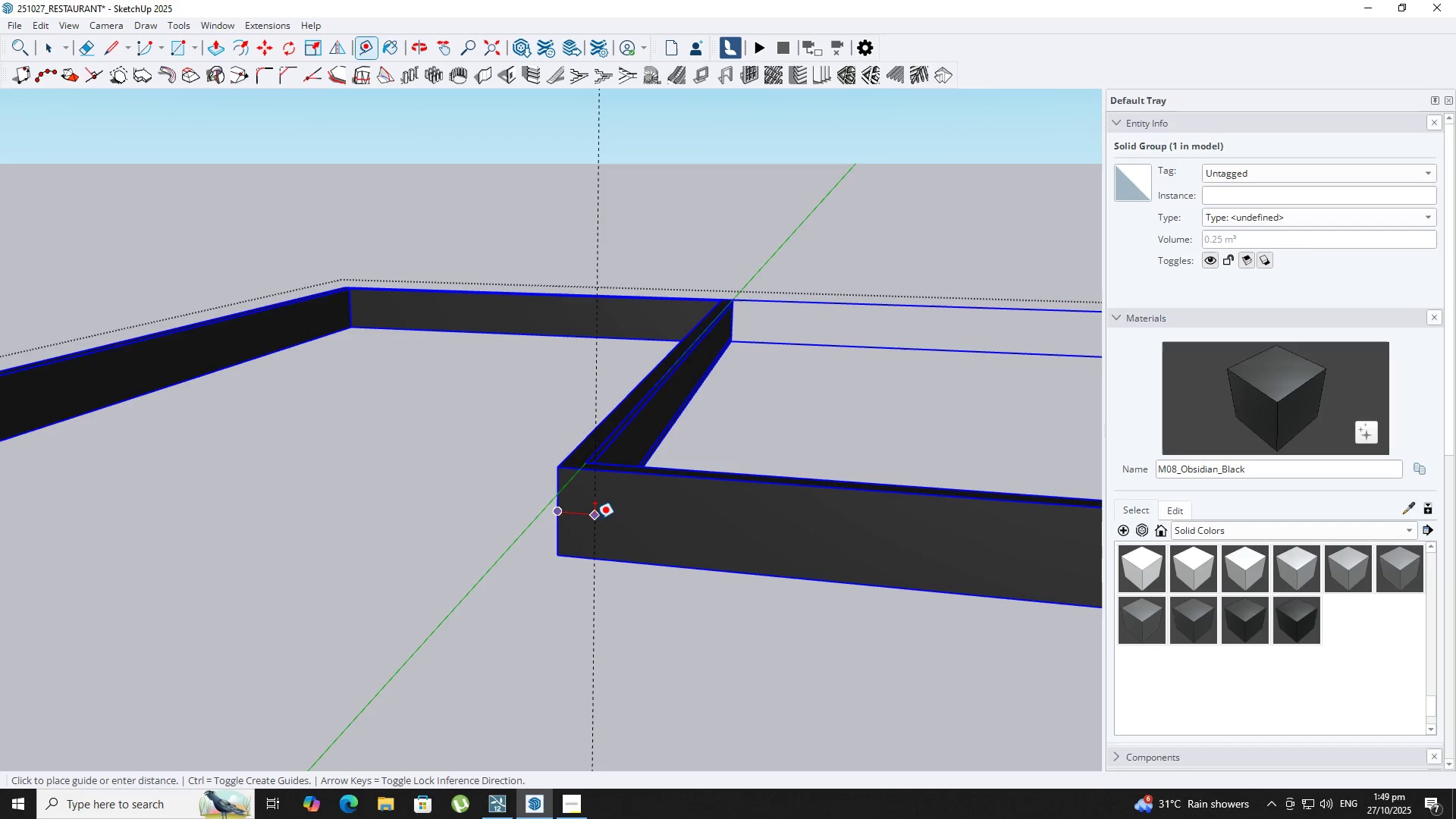 
key(Numpad1)
 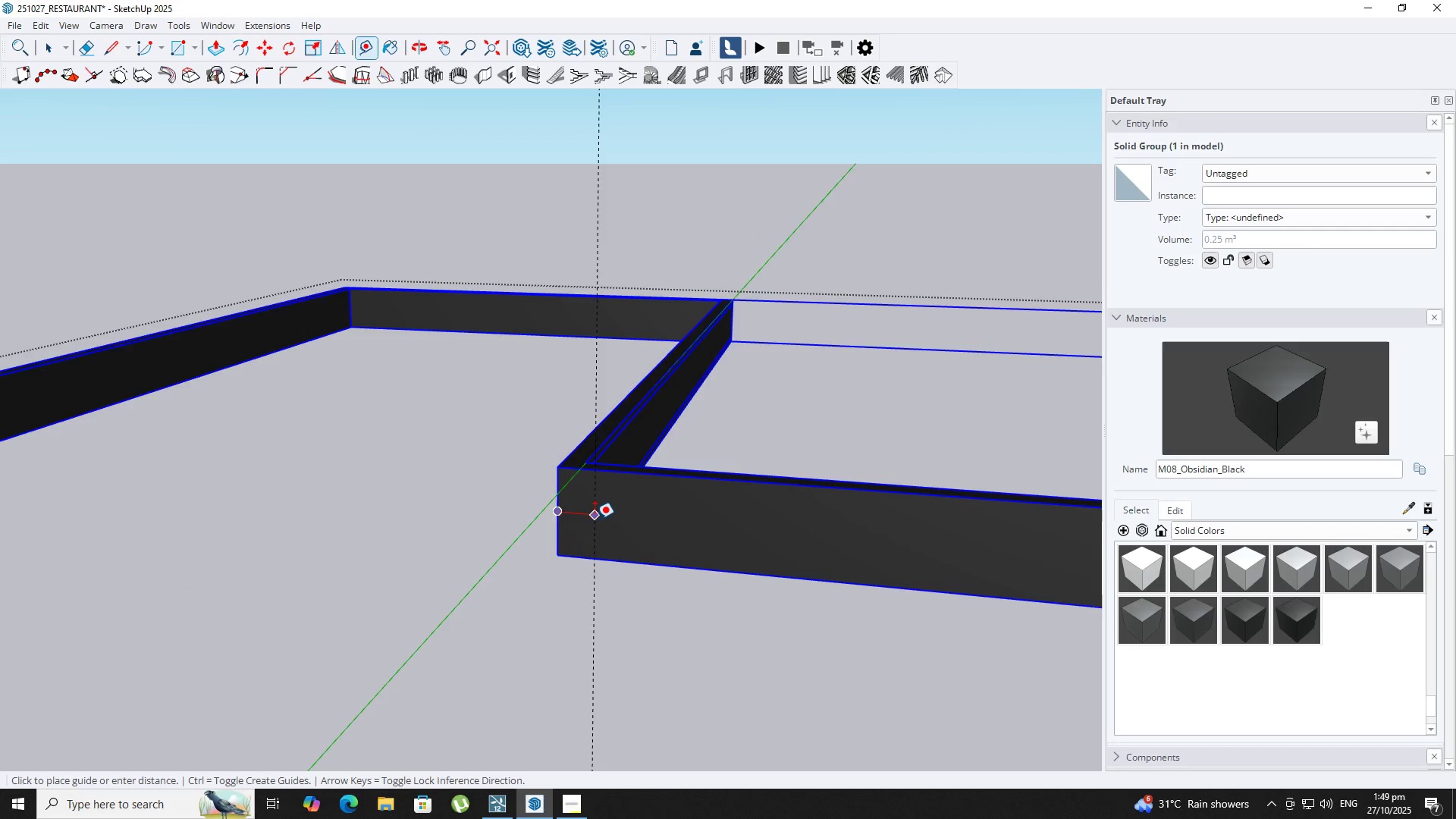 
key(NumpadEnter)
 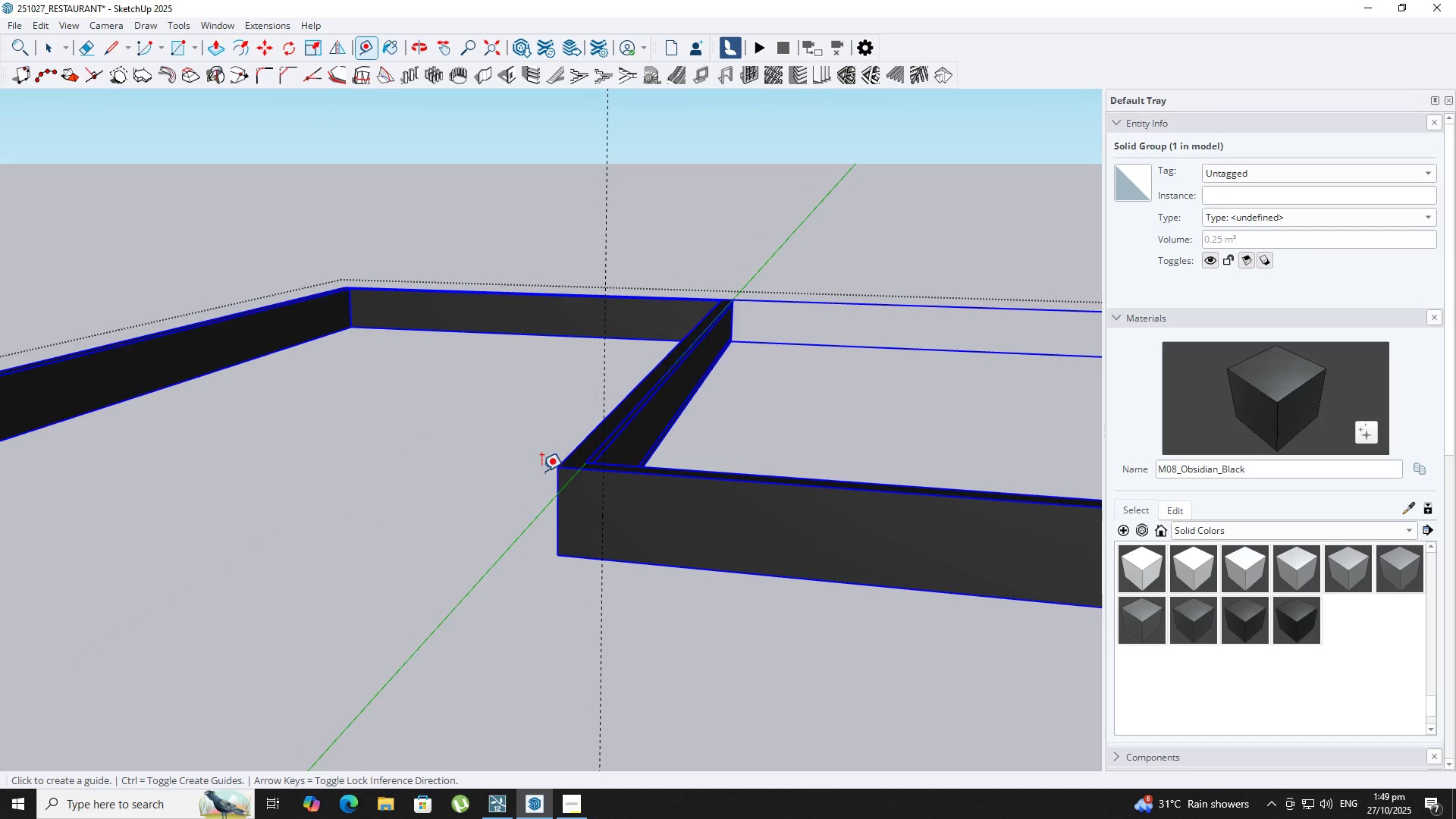 
key(R)
 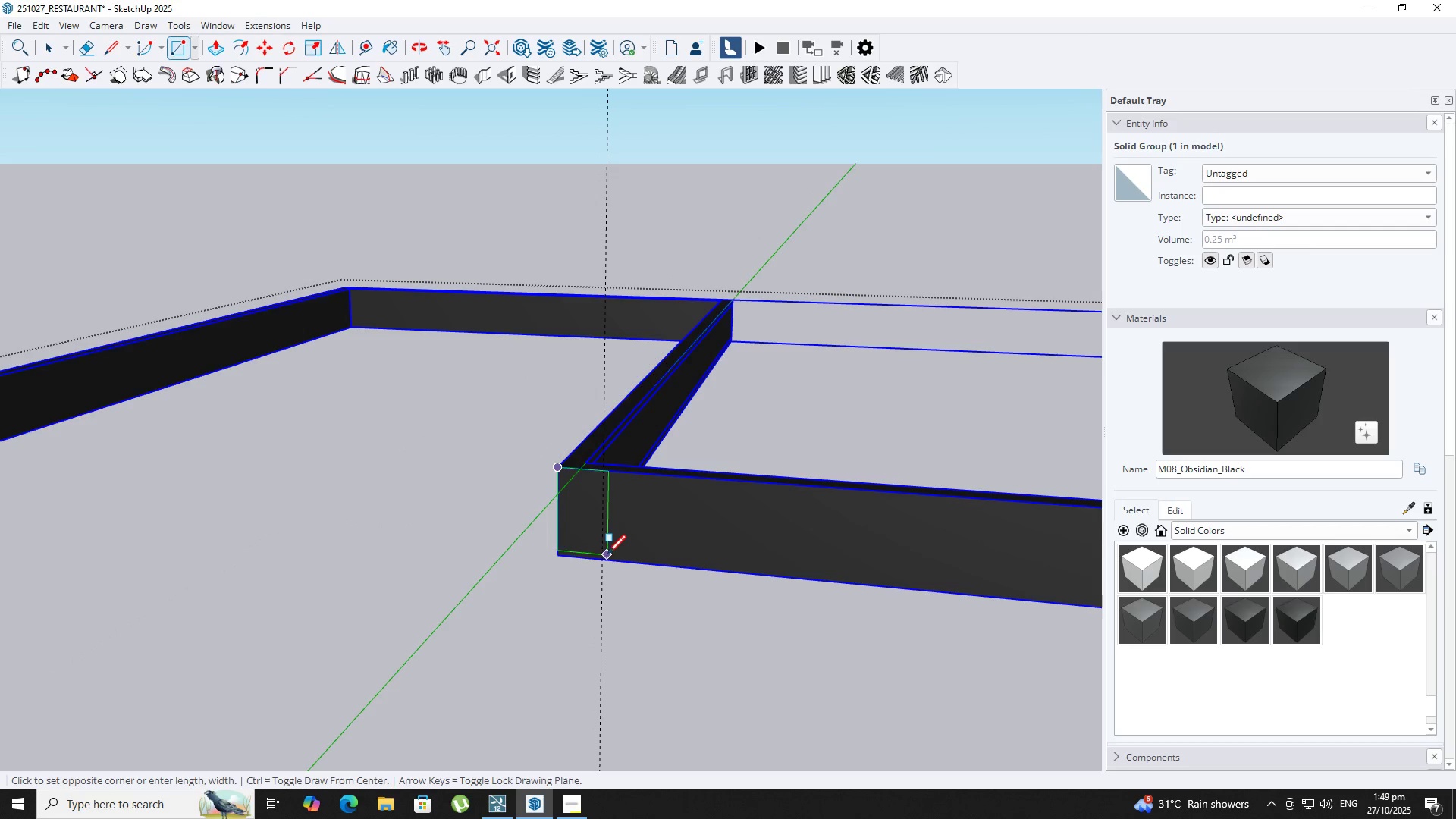 
key(Space)
 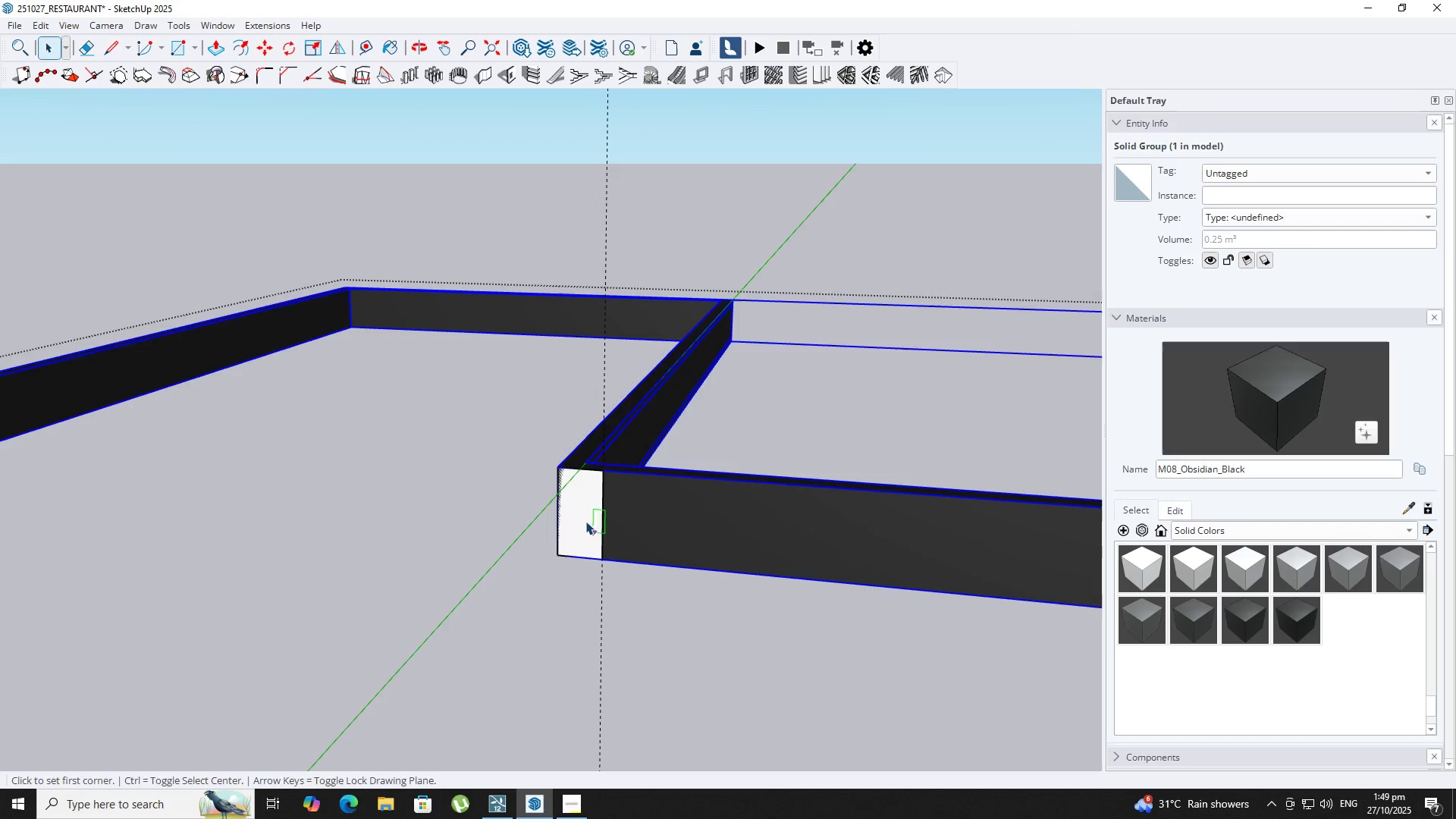 
double_click([585, 521])
 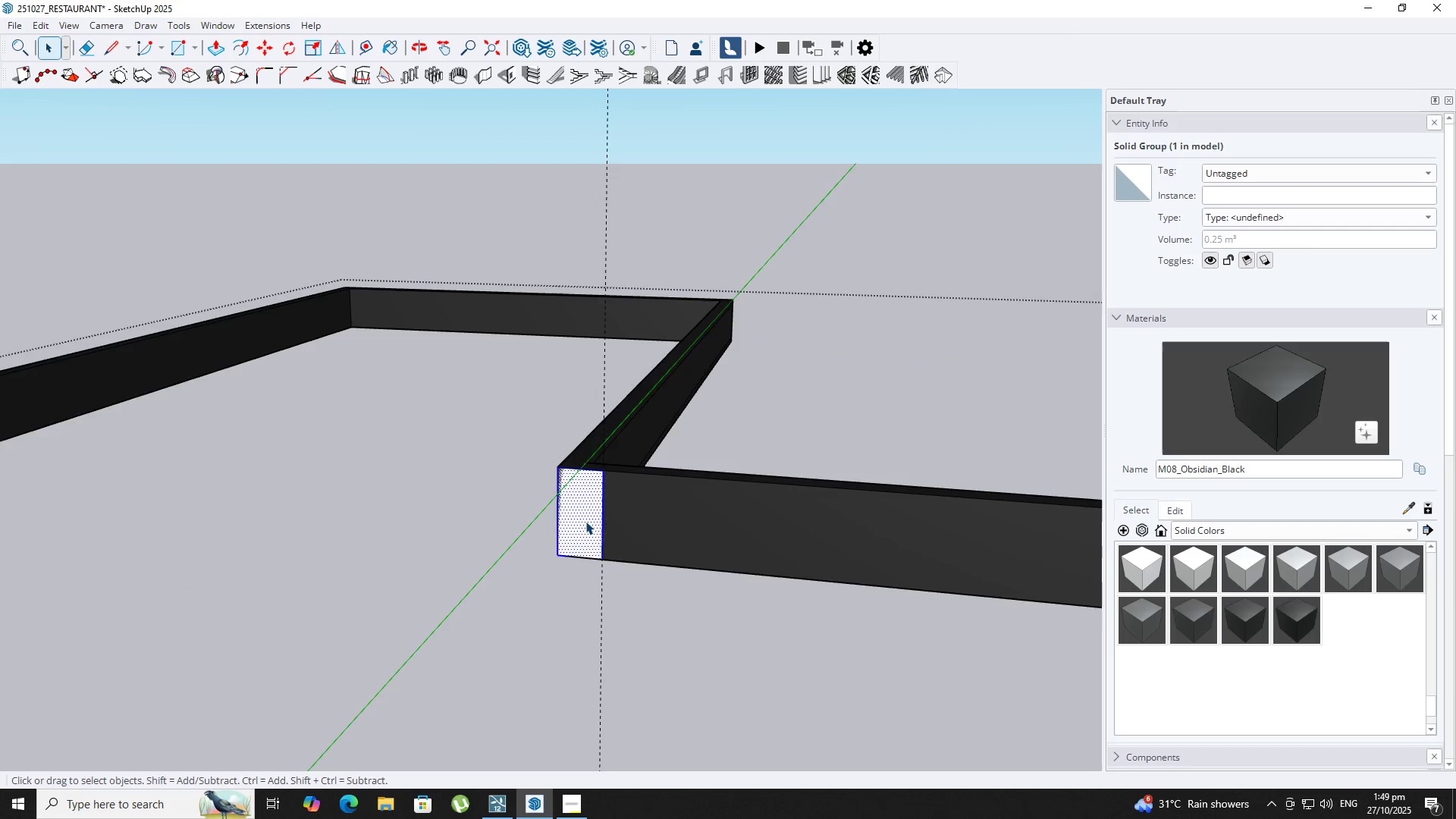 
triple_click([585, 521])
 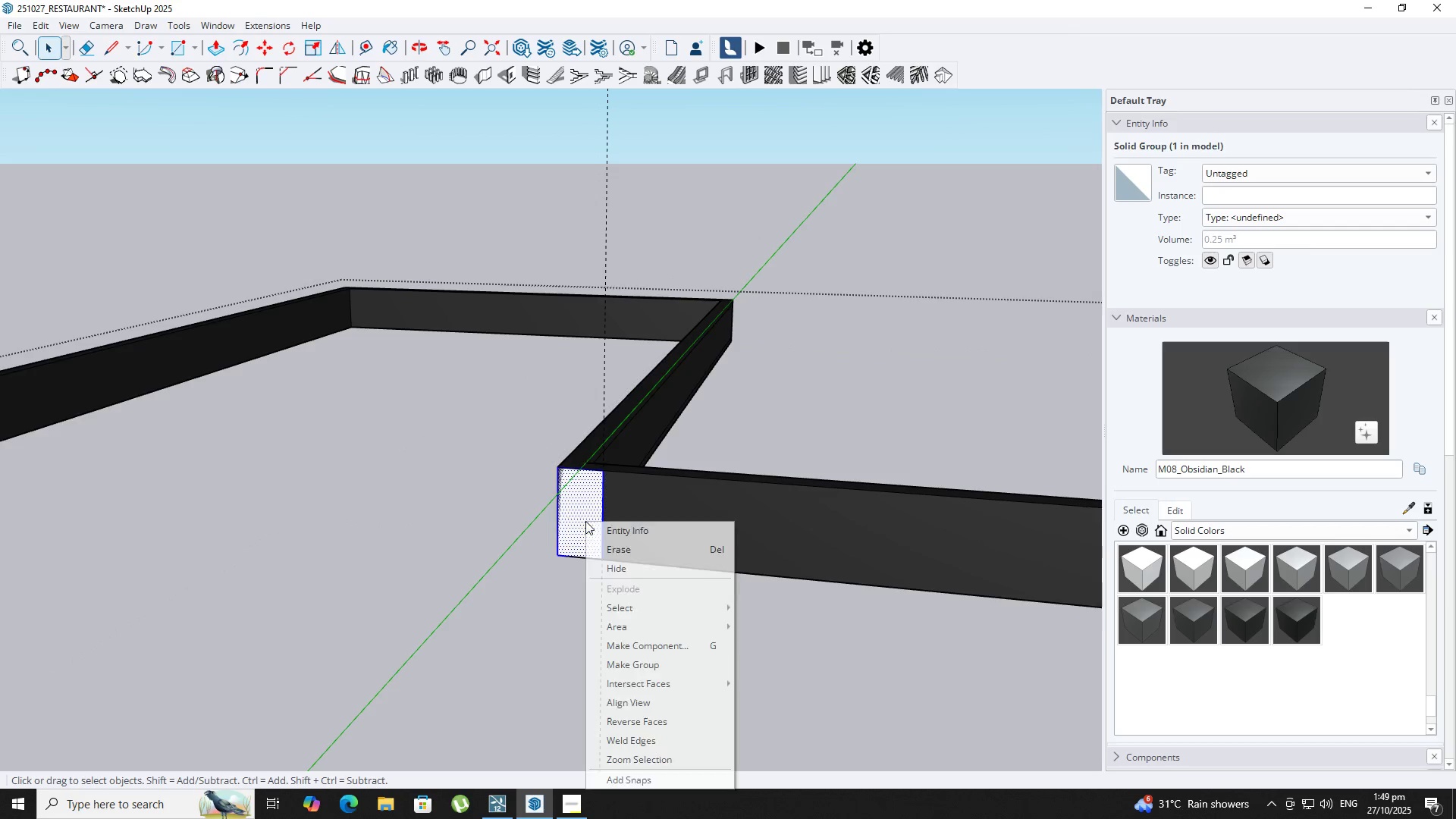 
right_click([585, 521])
 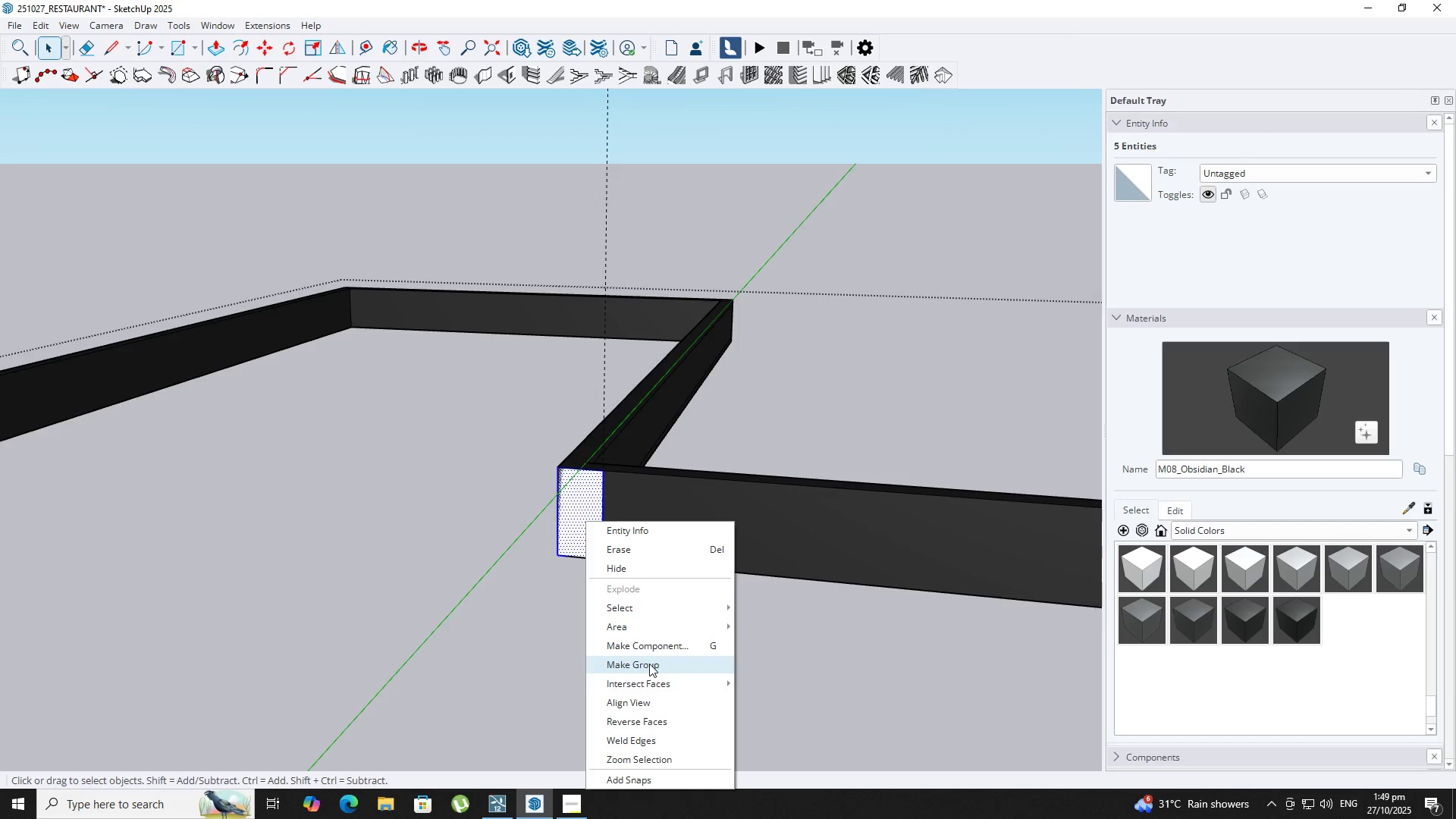 
key(B)
 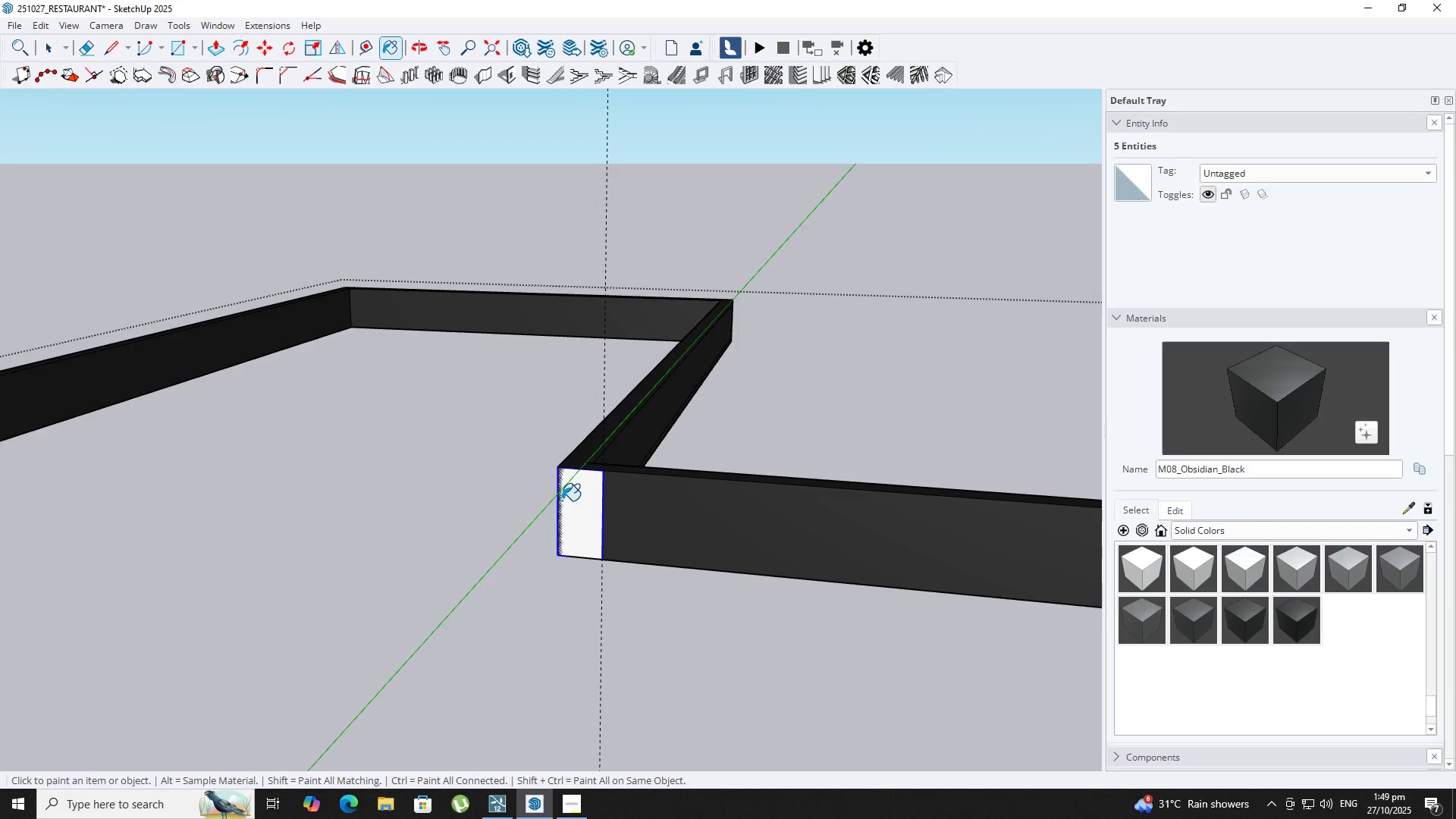 
left_click([568, 504])
 